 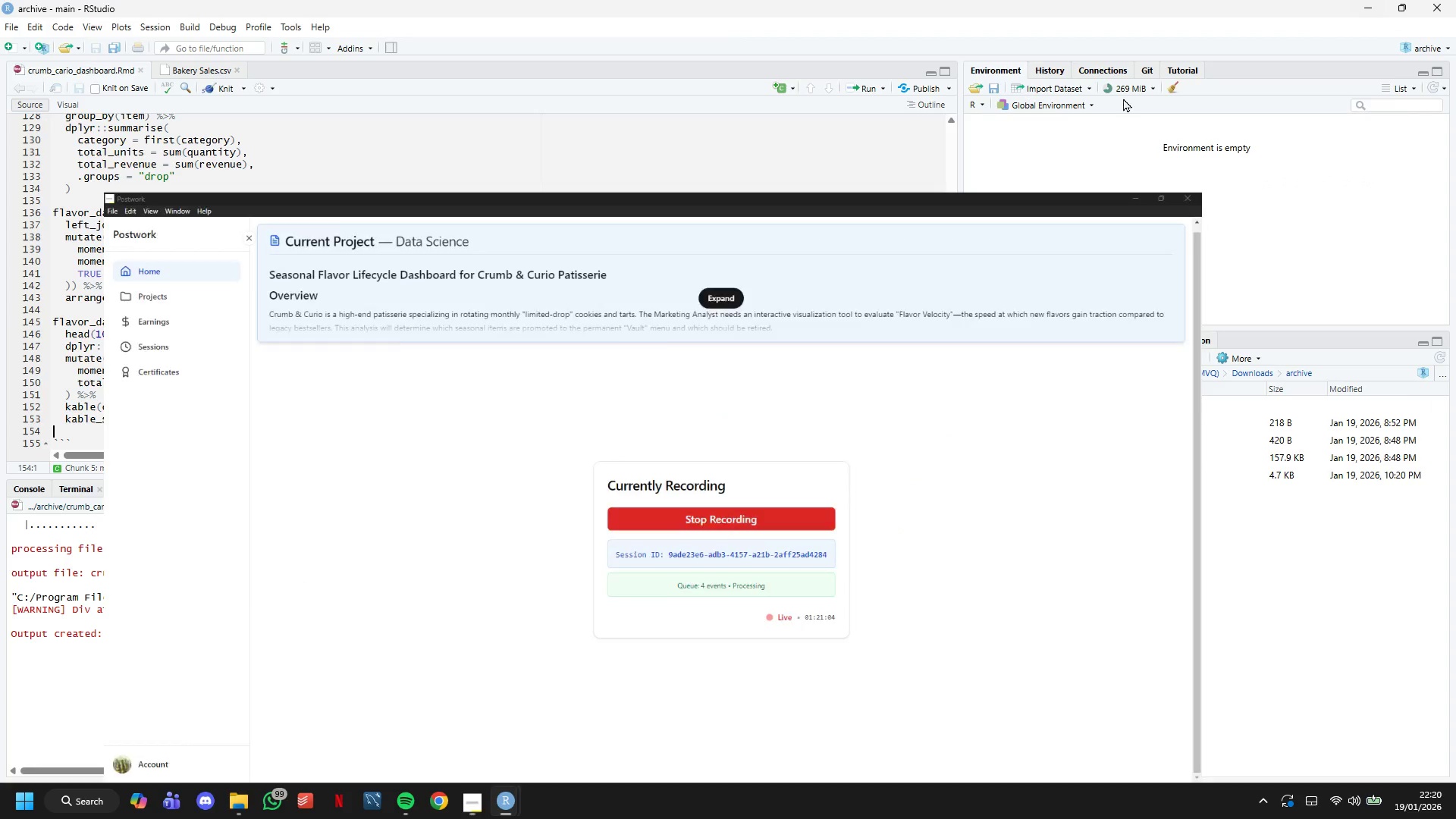 
mouse_move([1114, 81])
 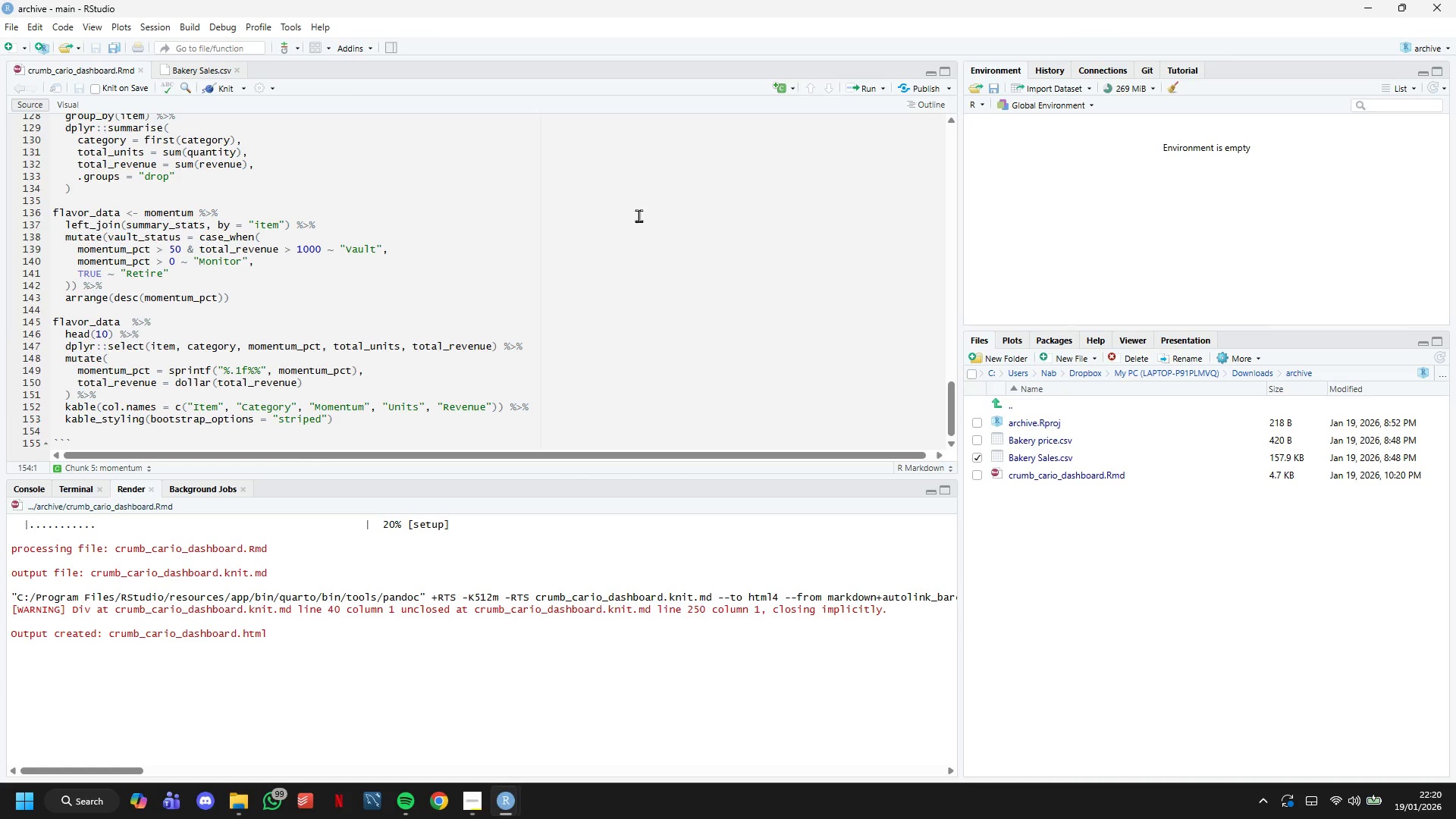 
scroll: coordinate [275, 32], scroll_direction: down, amount: 6.0
 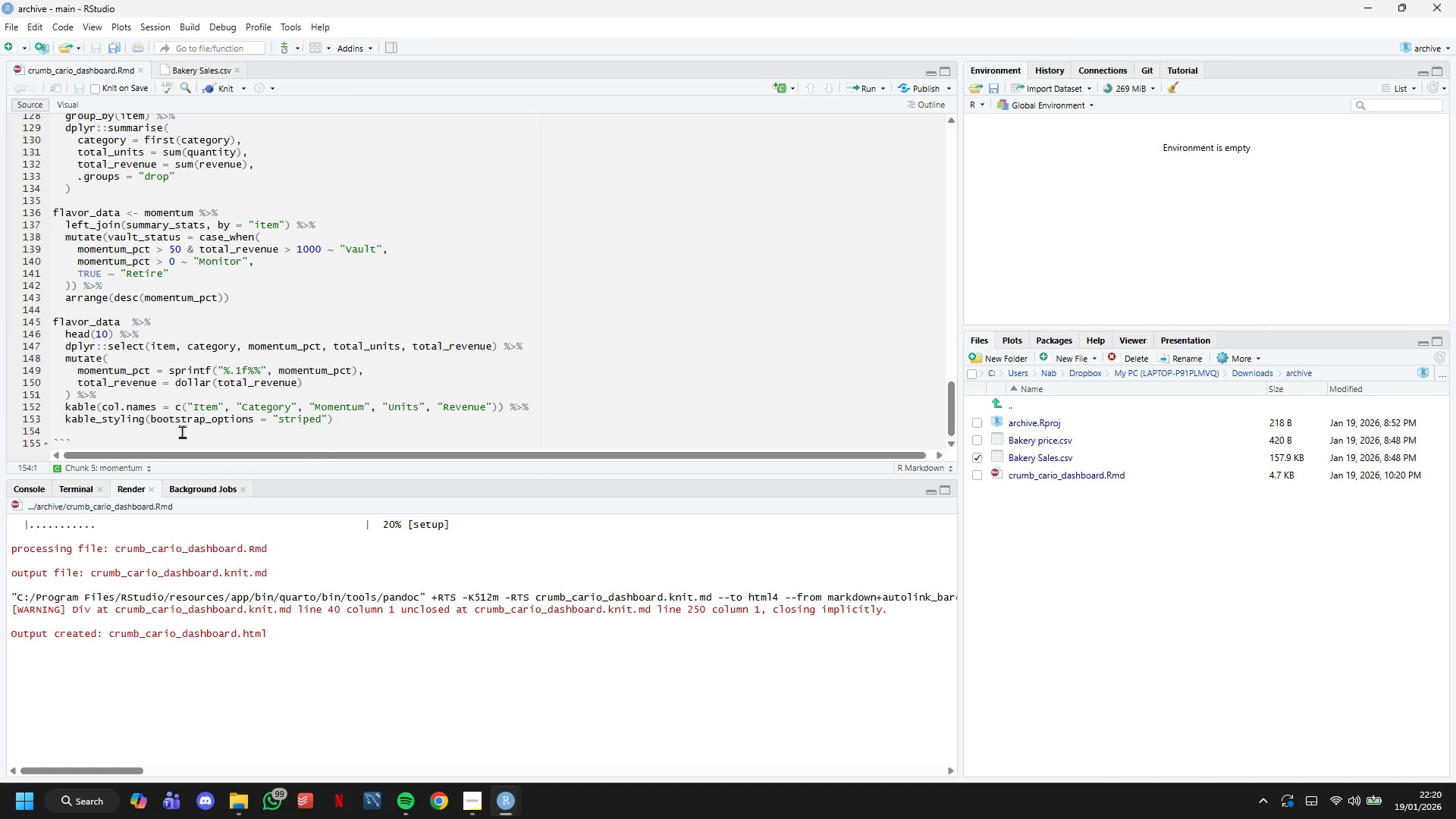 
left_click([181, 432])
 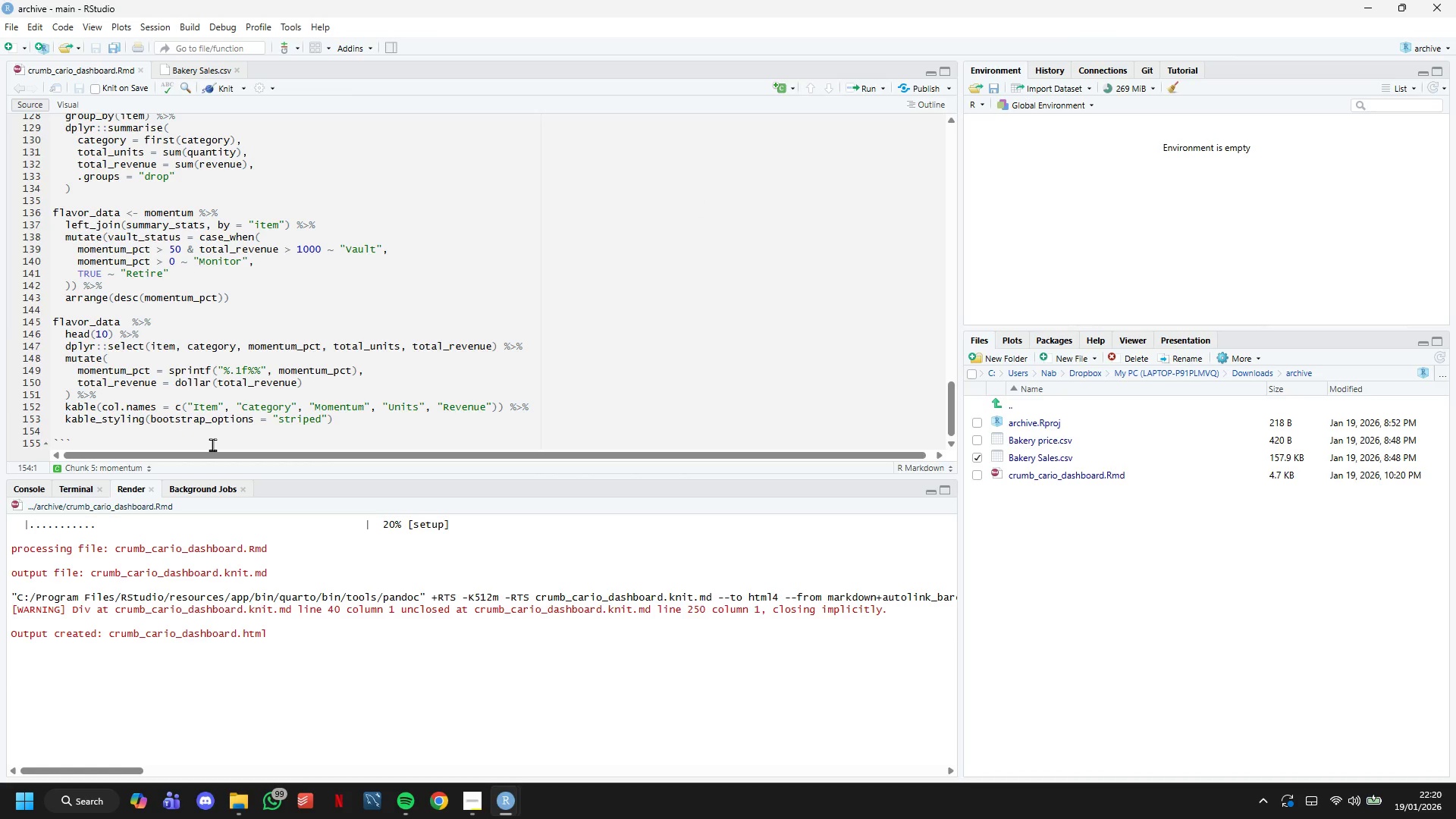 
left_click([209, 444])
 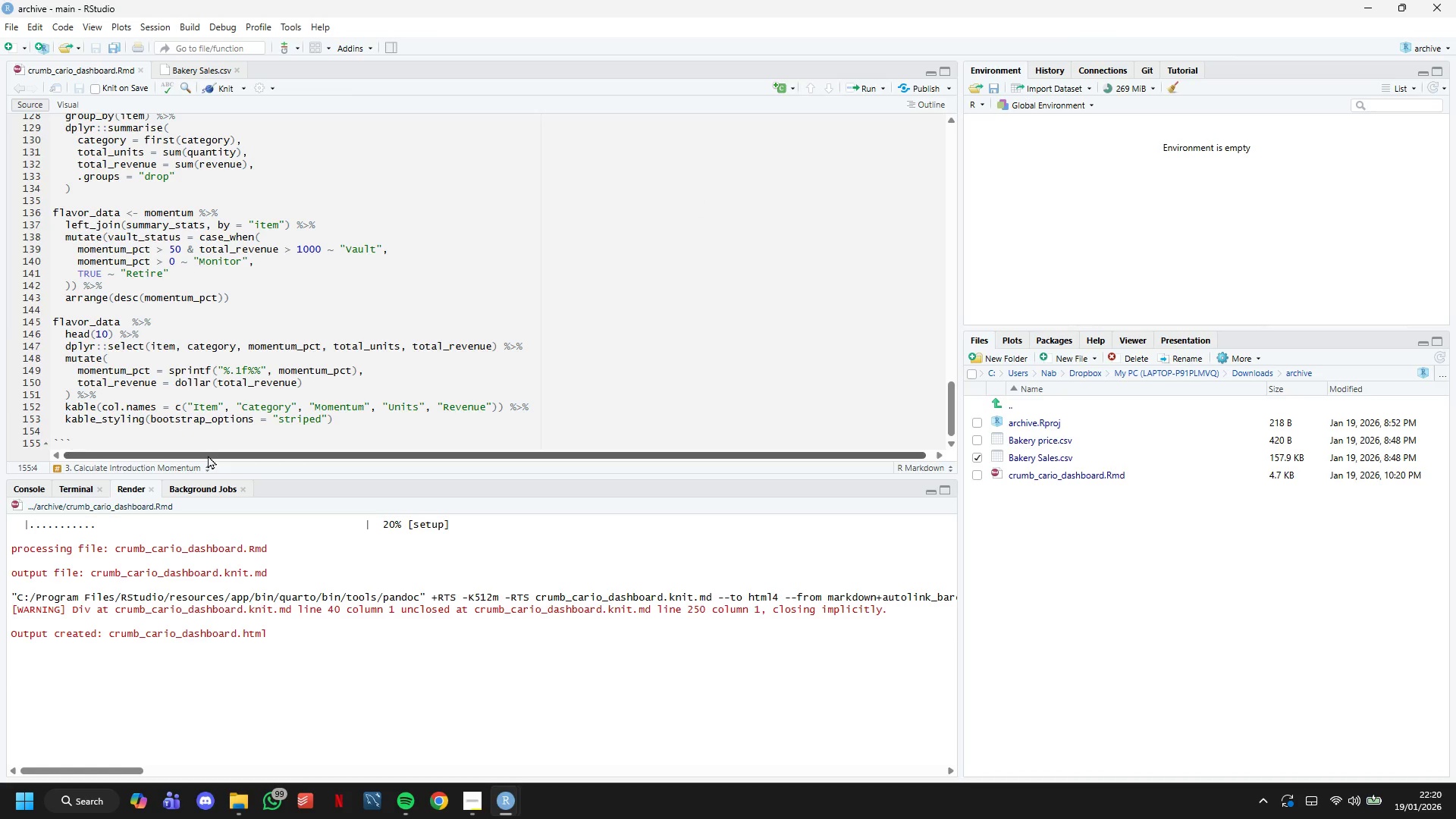 
key(Enter)
 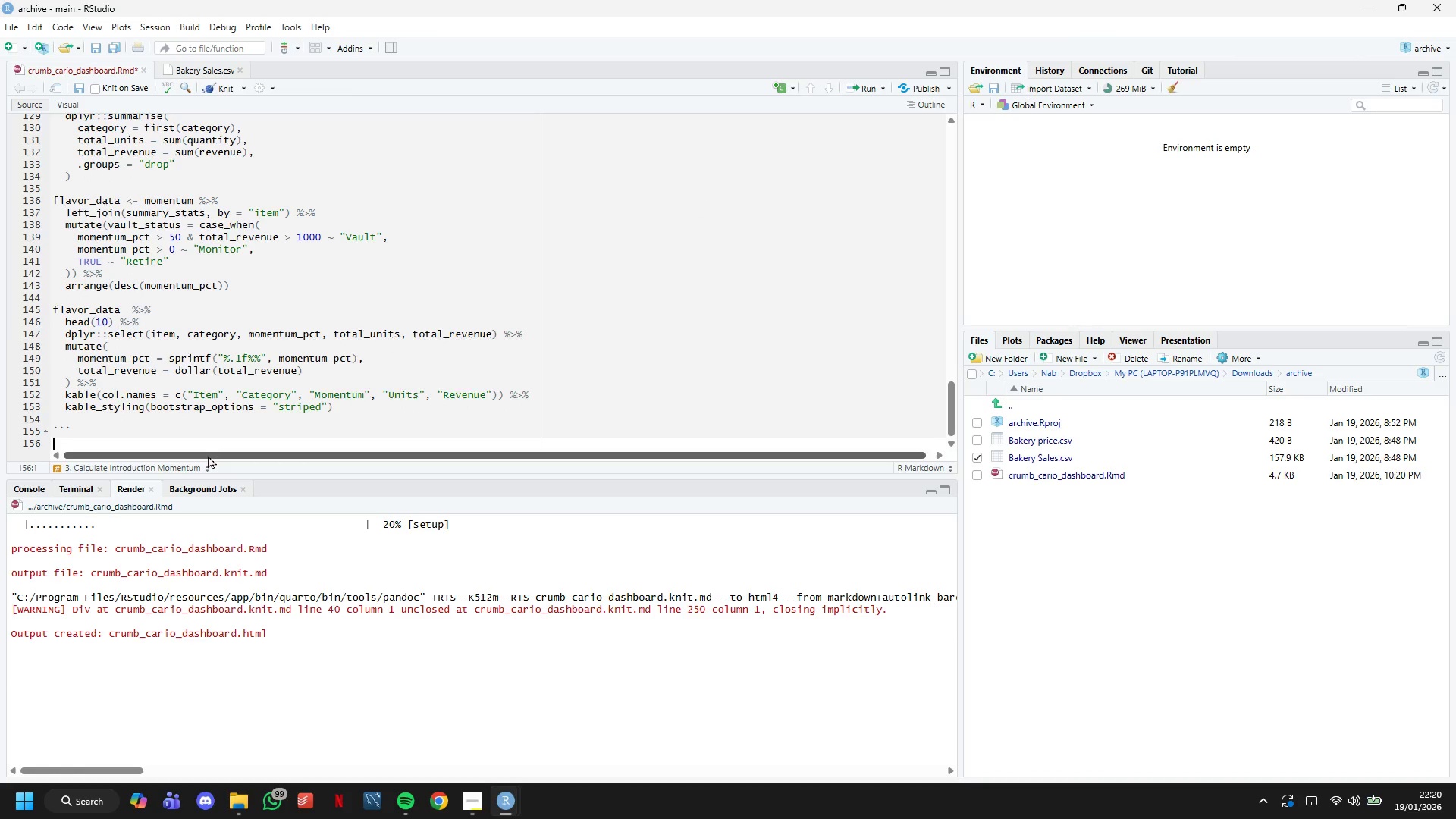 
key(Enter)
 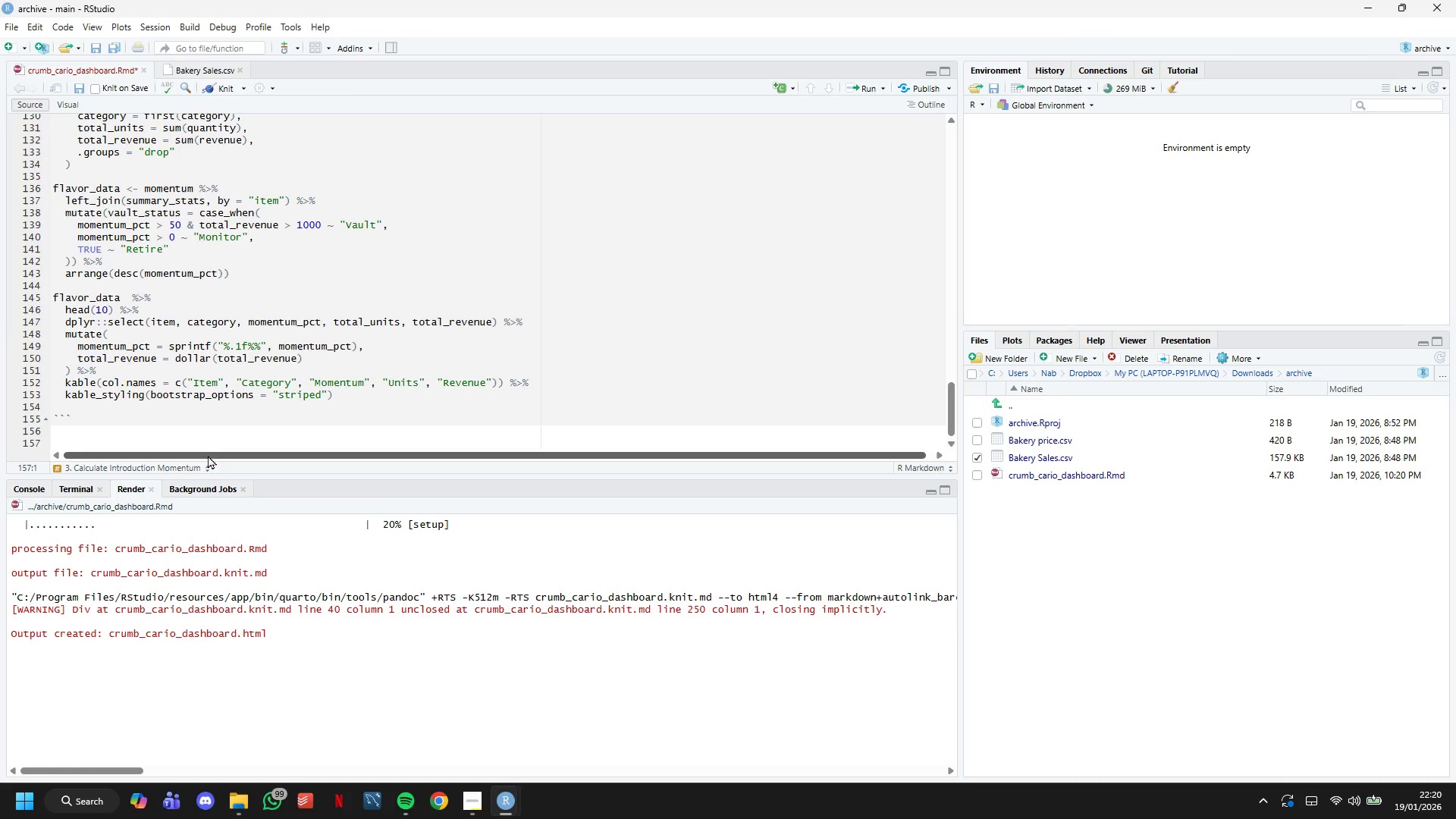 
type(# 4. Interactive)
 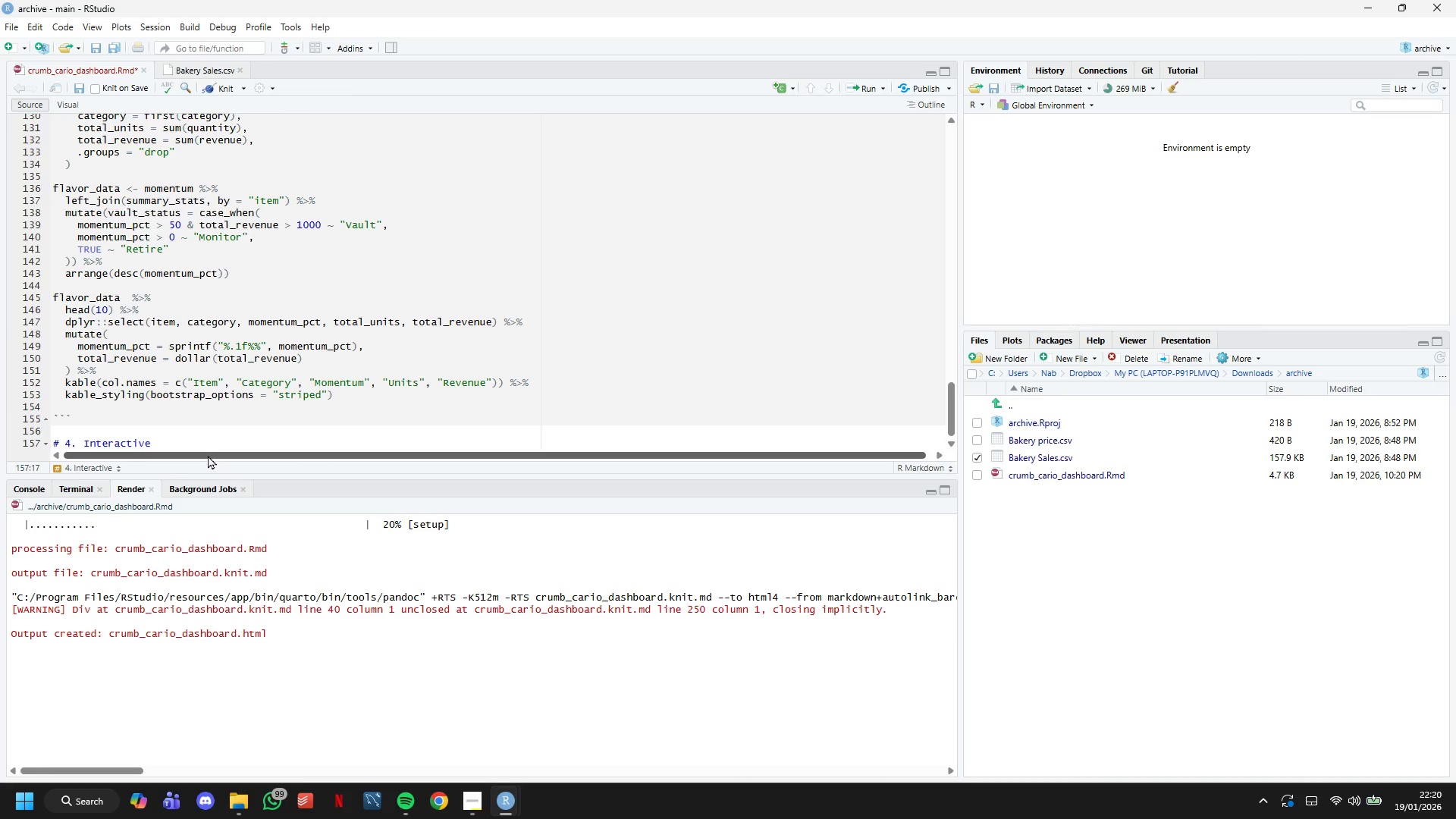 
wait(7.56)
 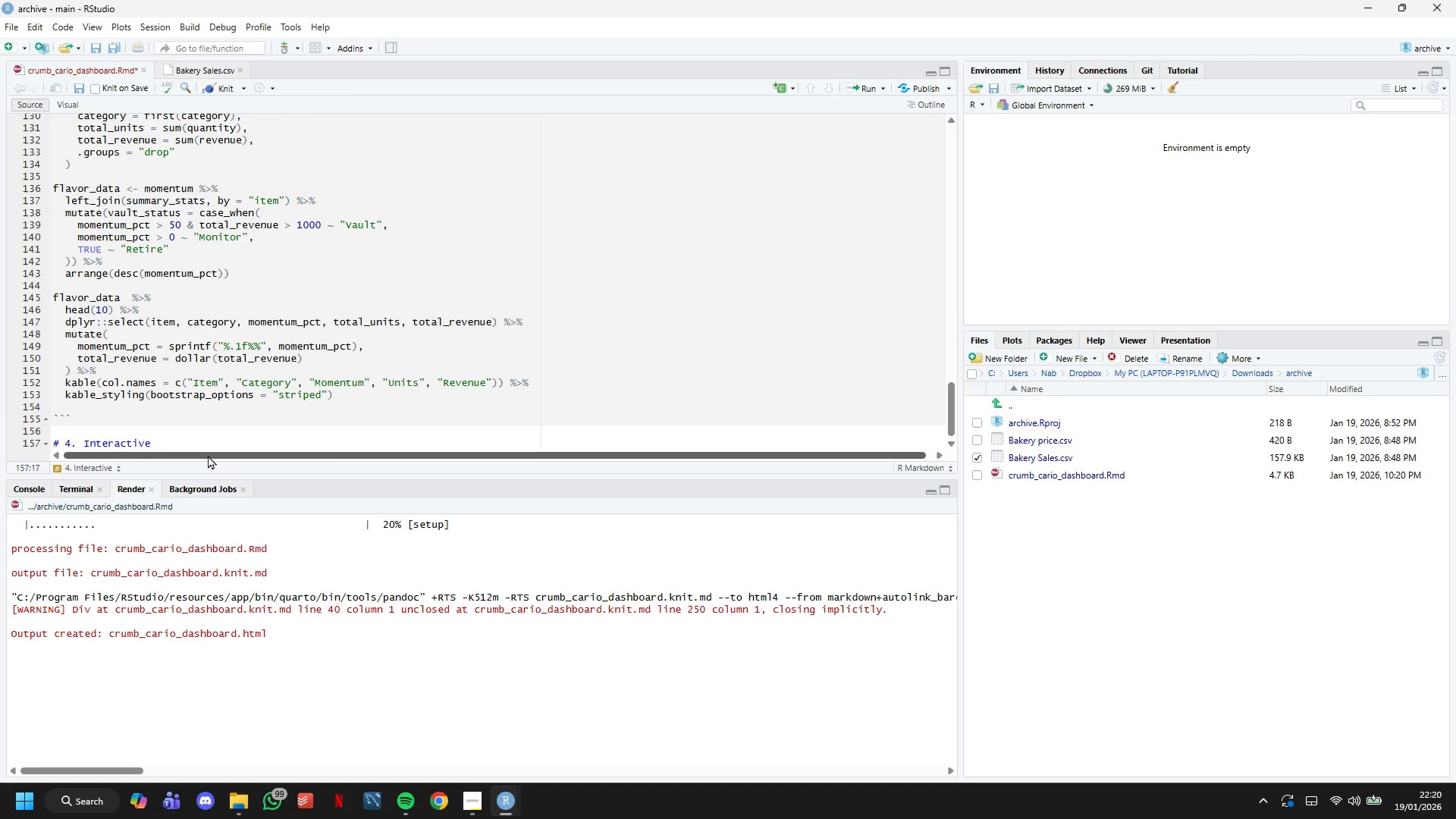 
type( Bubble CH)
key(Backspace)
type(hart)
 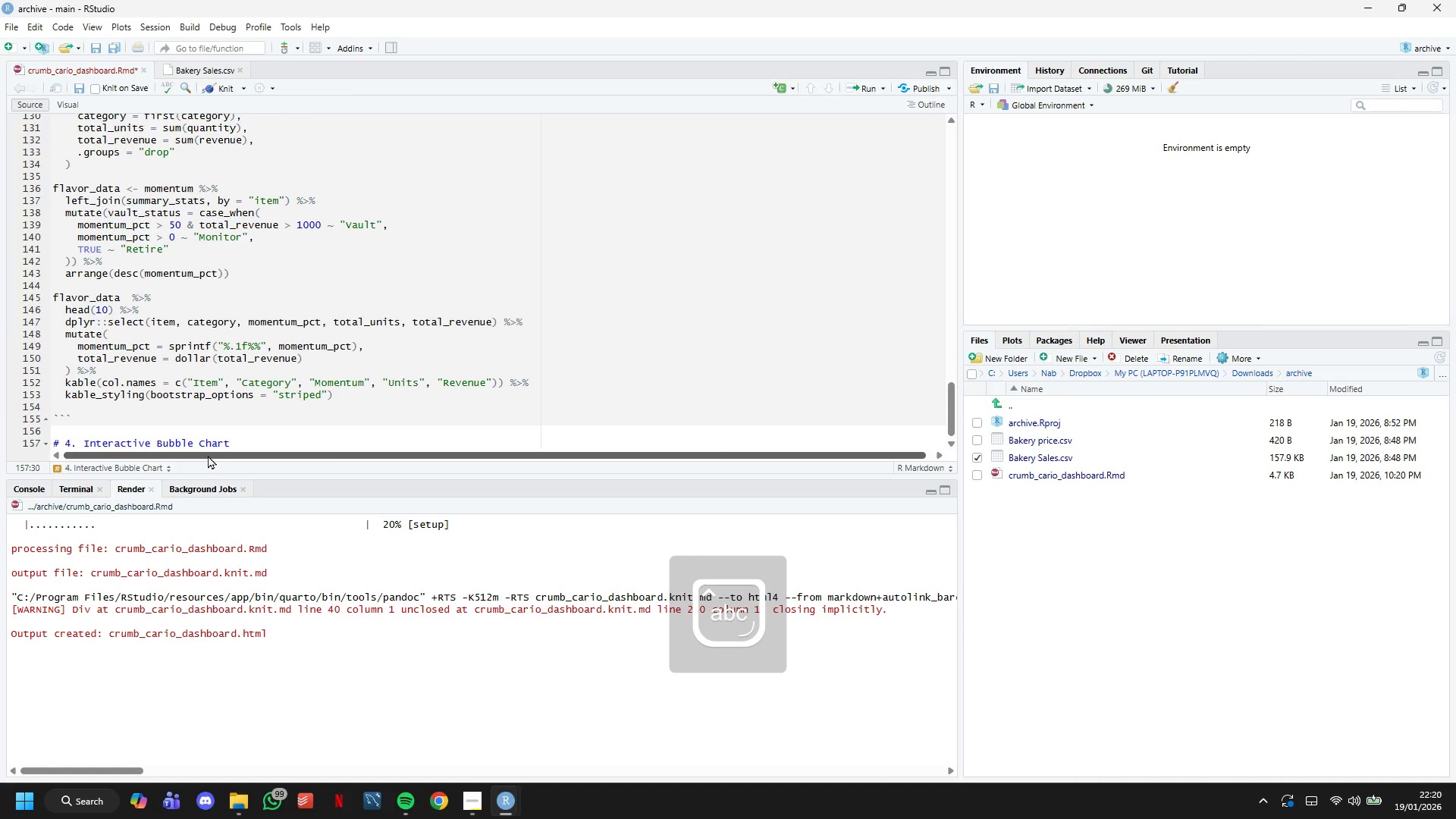 
key(Enter)
 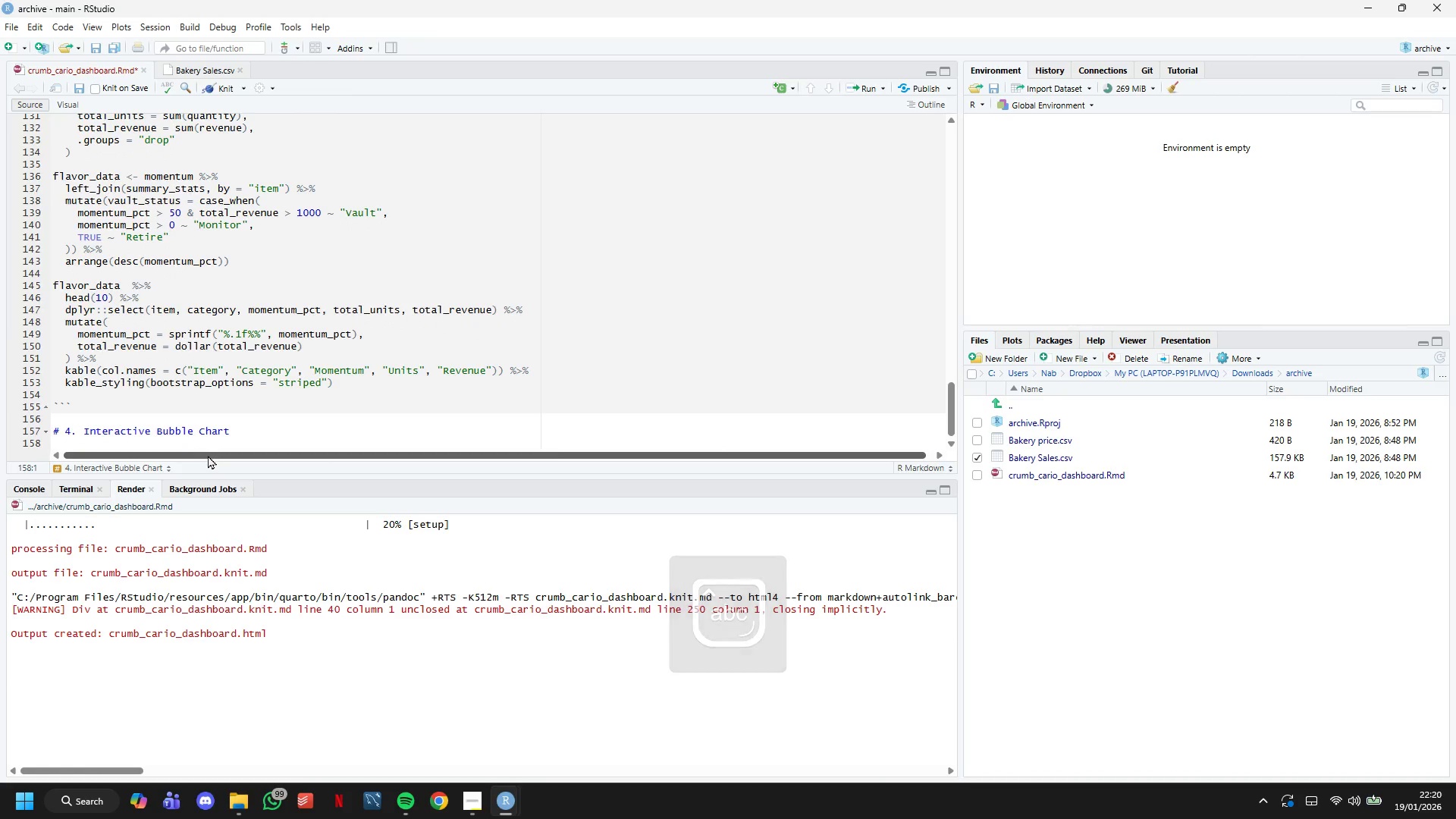 
key(Backquote)
 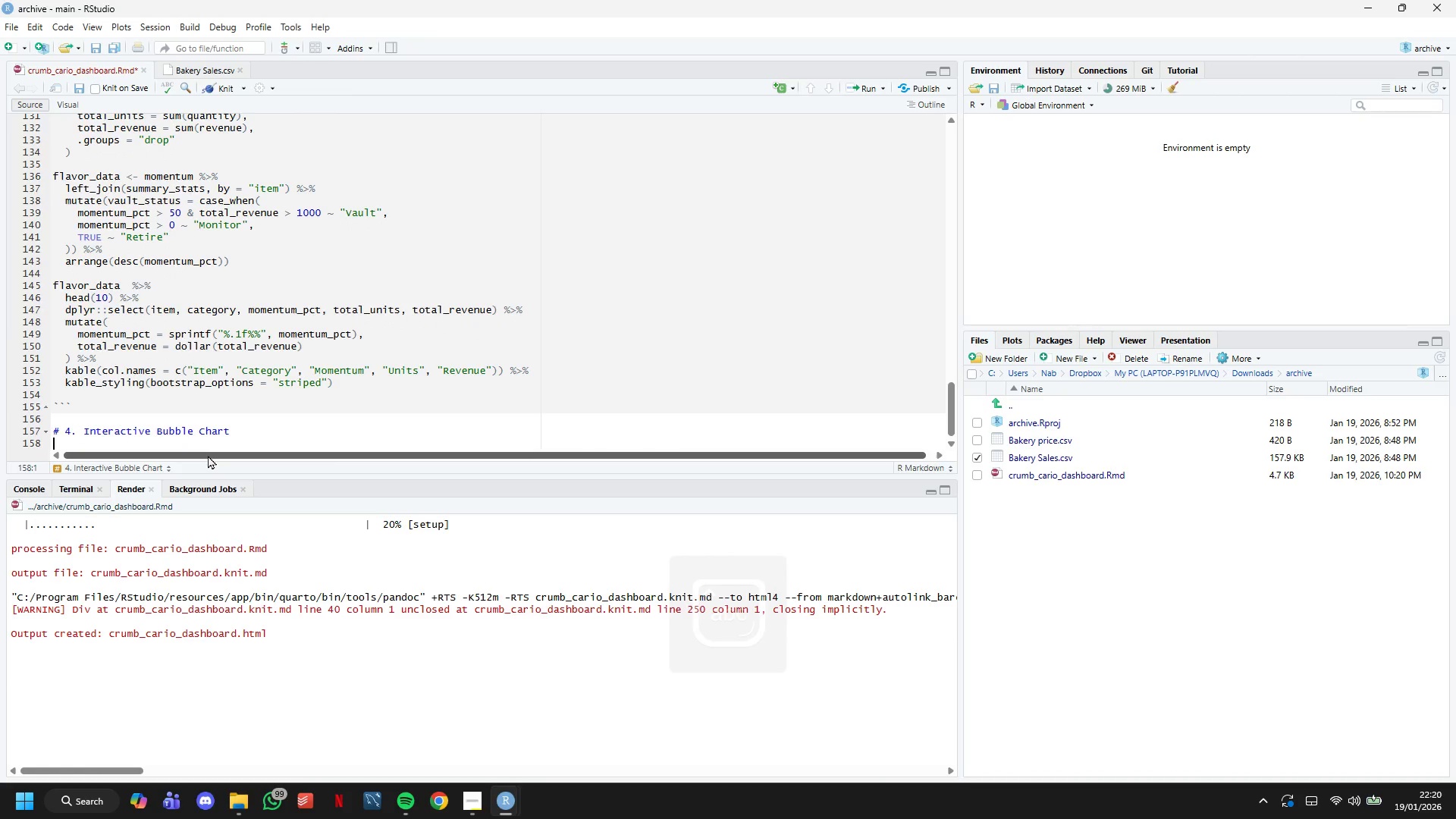 
key(Backquote)
 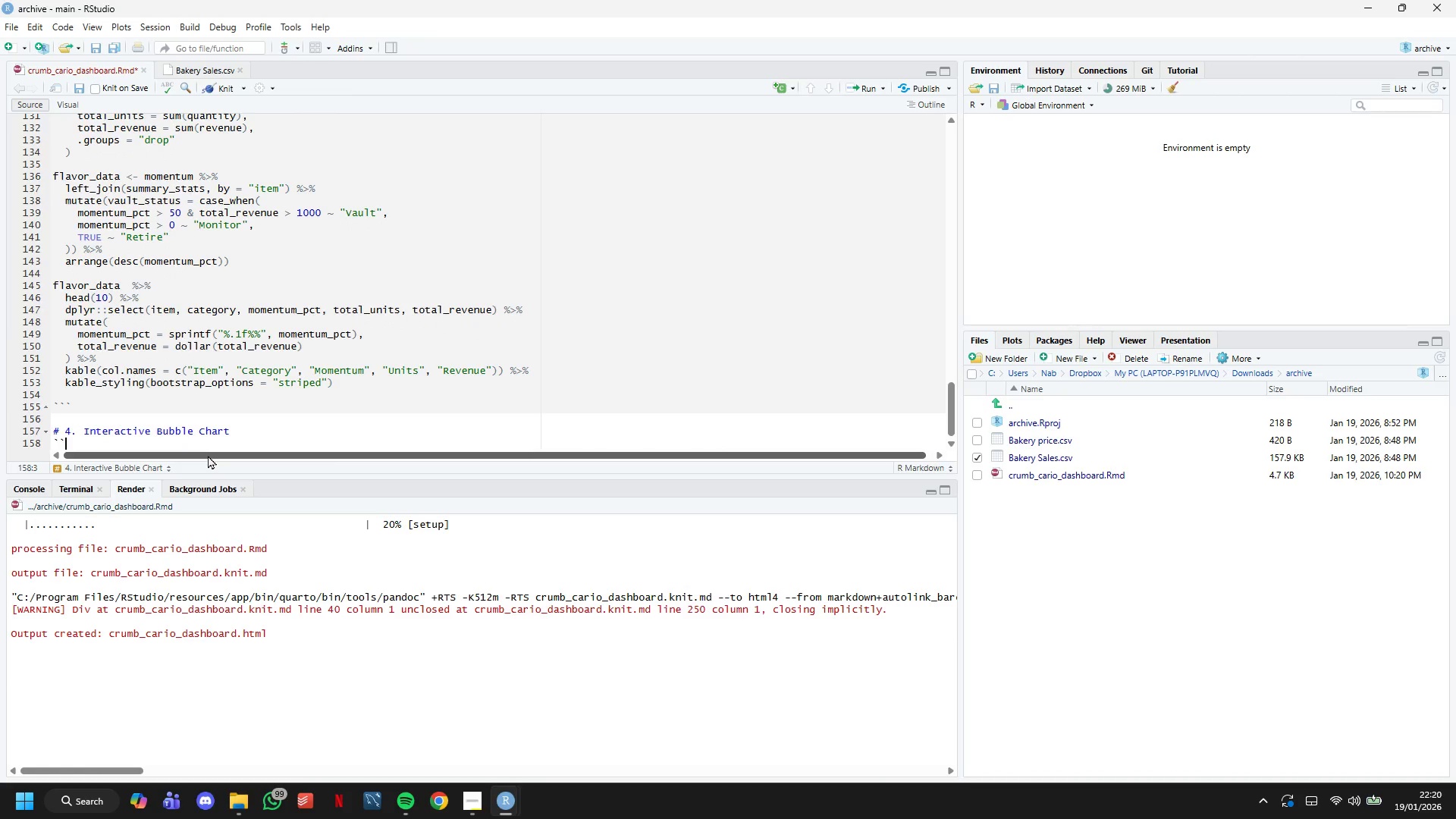 
key(Backquote)
 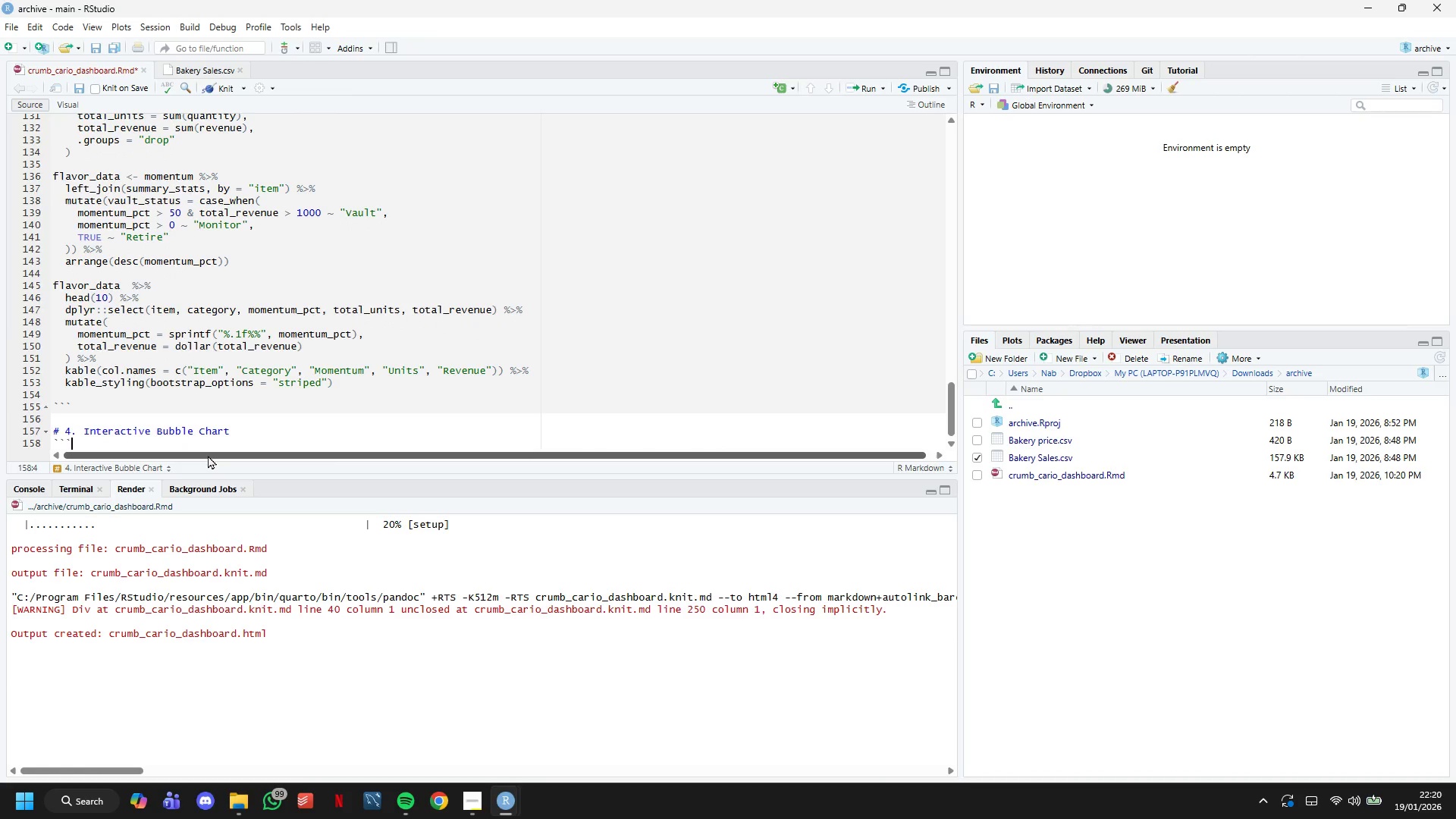 
key(Enter)
 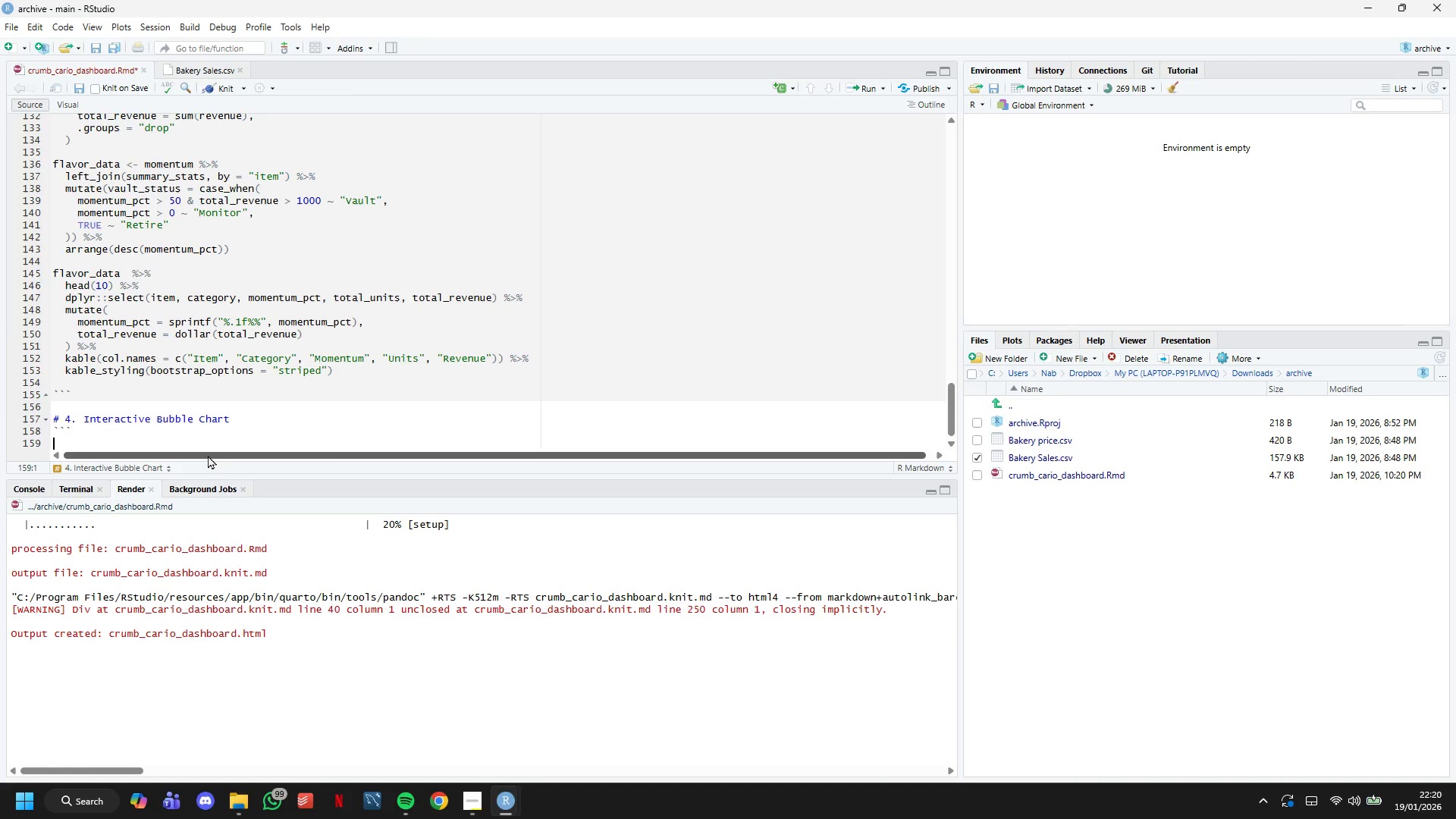 
key(Backquote)
 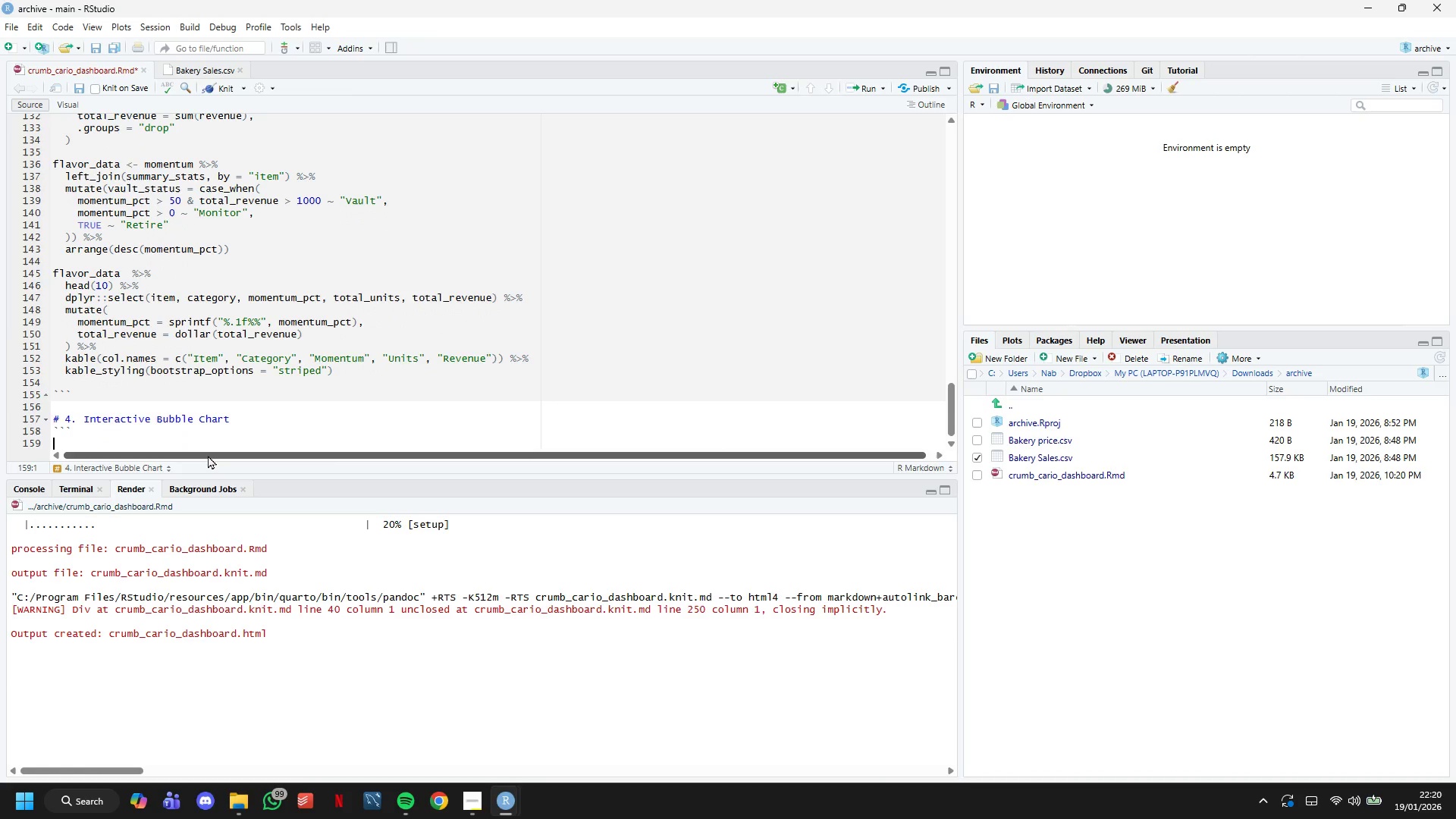 
key(Backquote)
 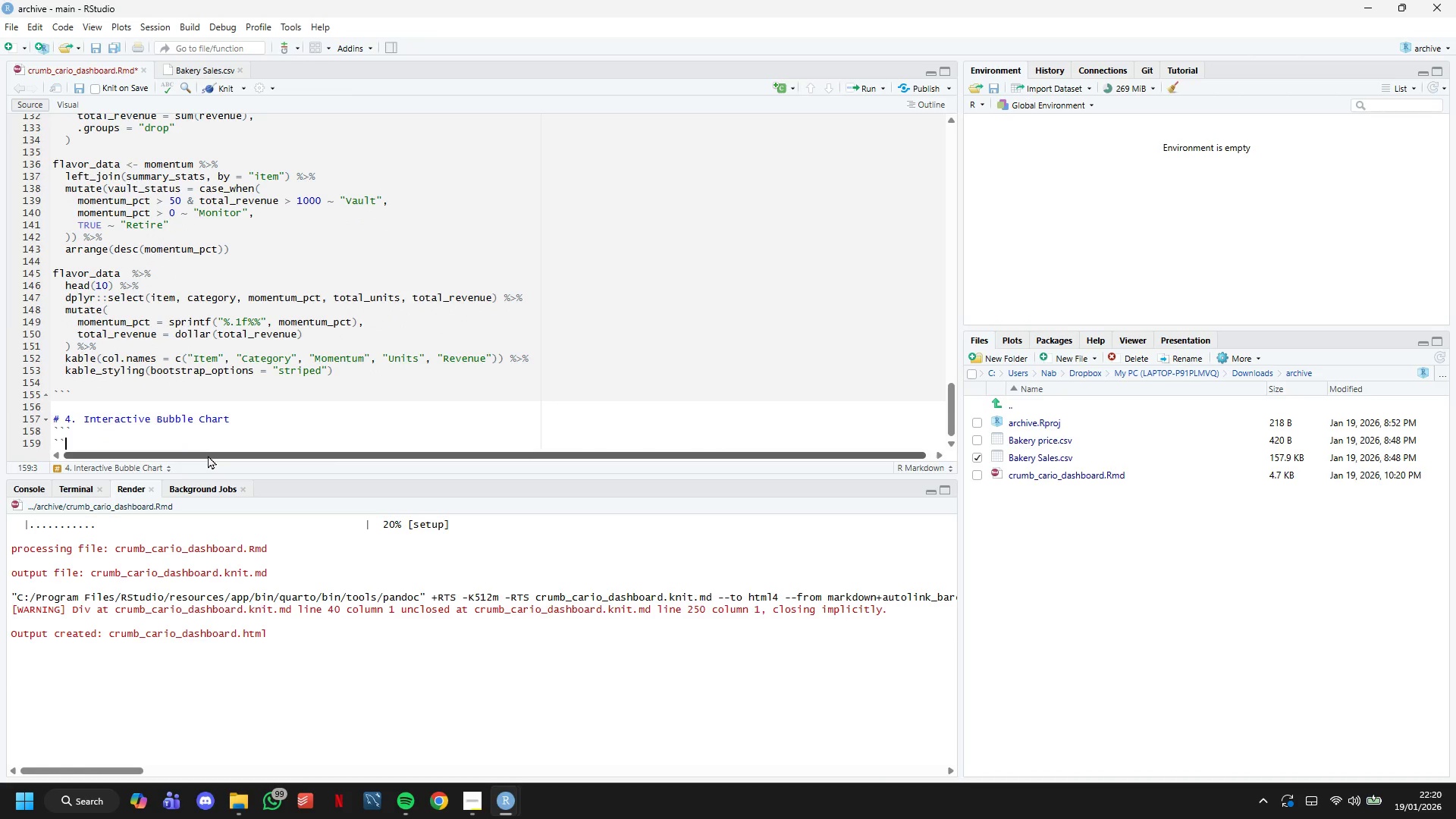 
key(Backquote)
 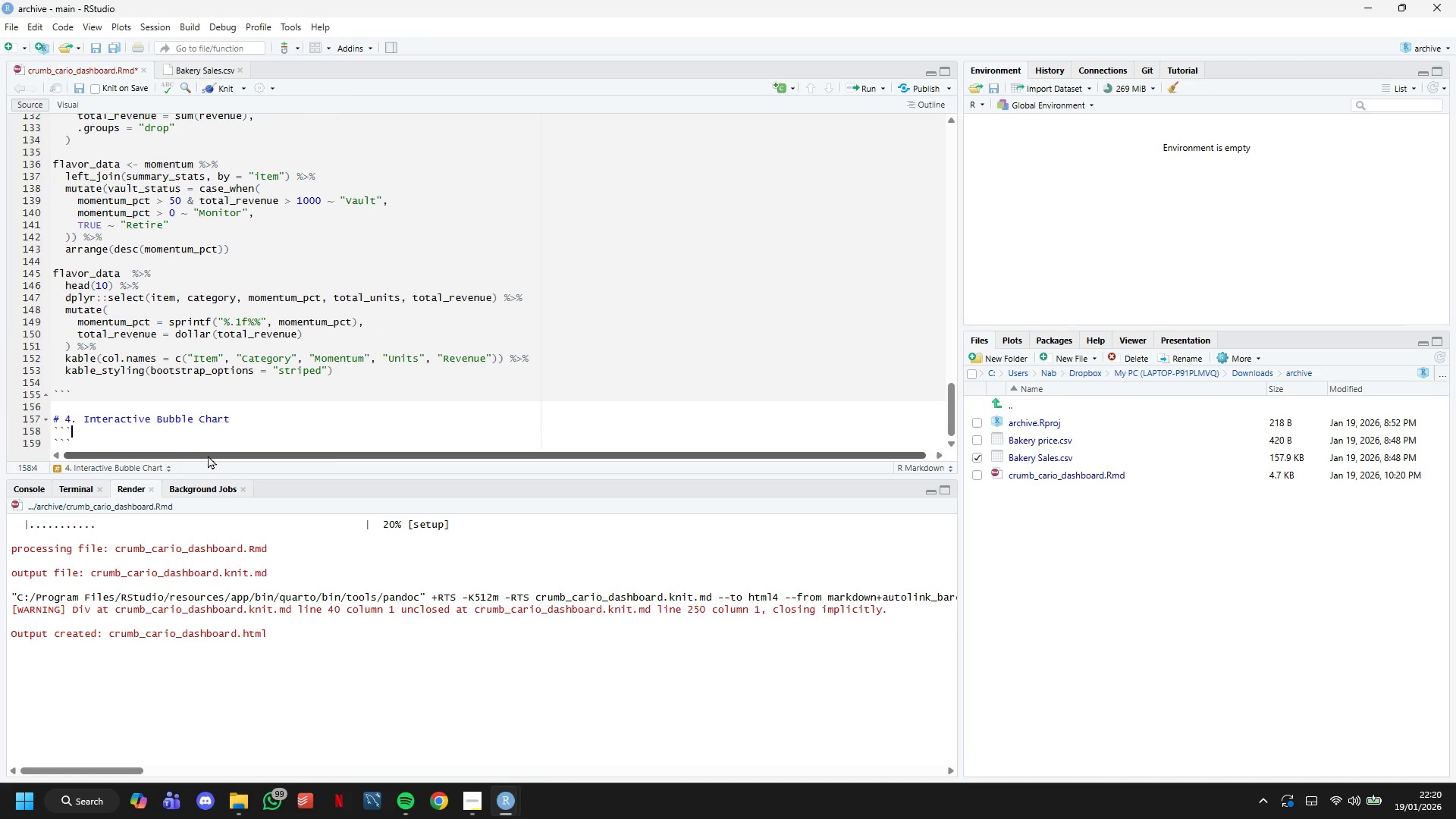 
key(ArrowUp)
 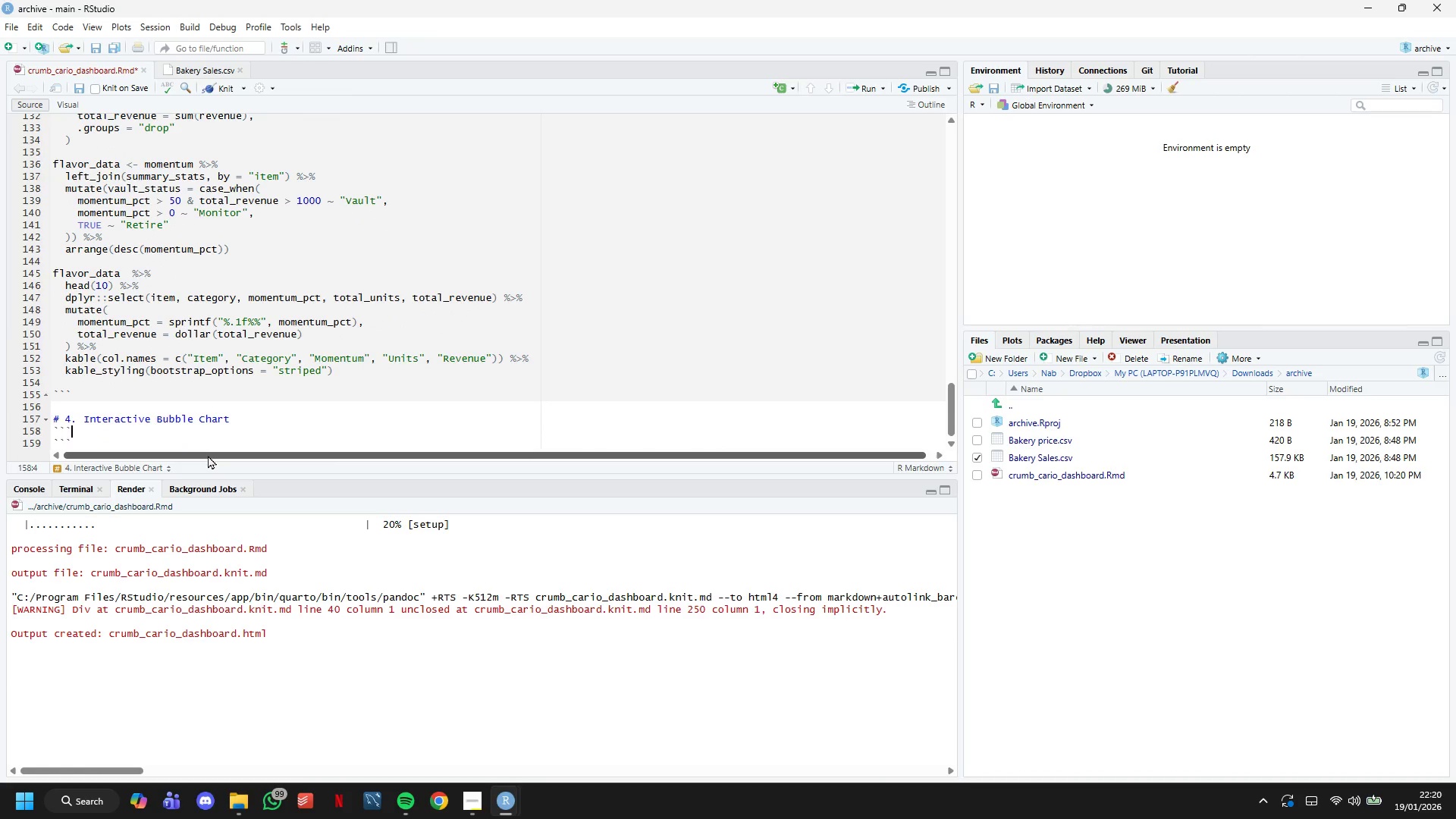 
type( {r bubble, fig.height=9)
 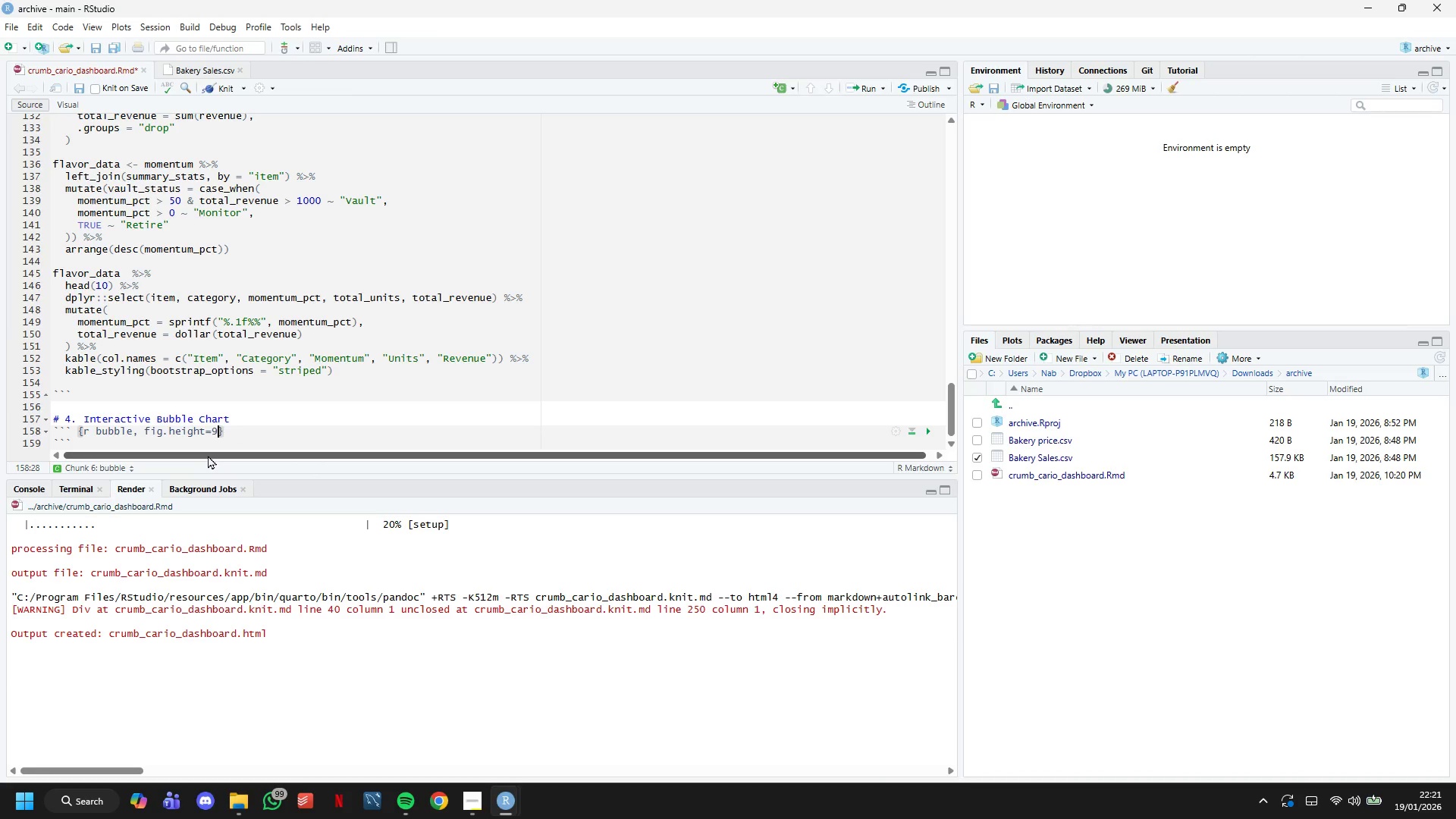 
key(ArrowRight)
 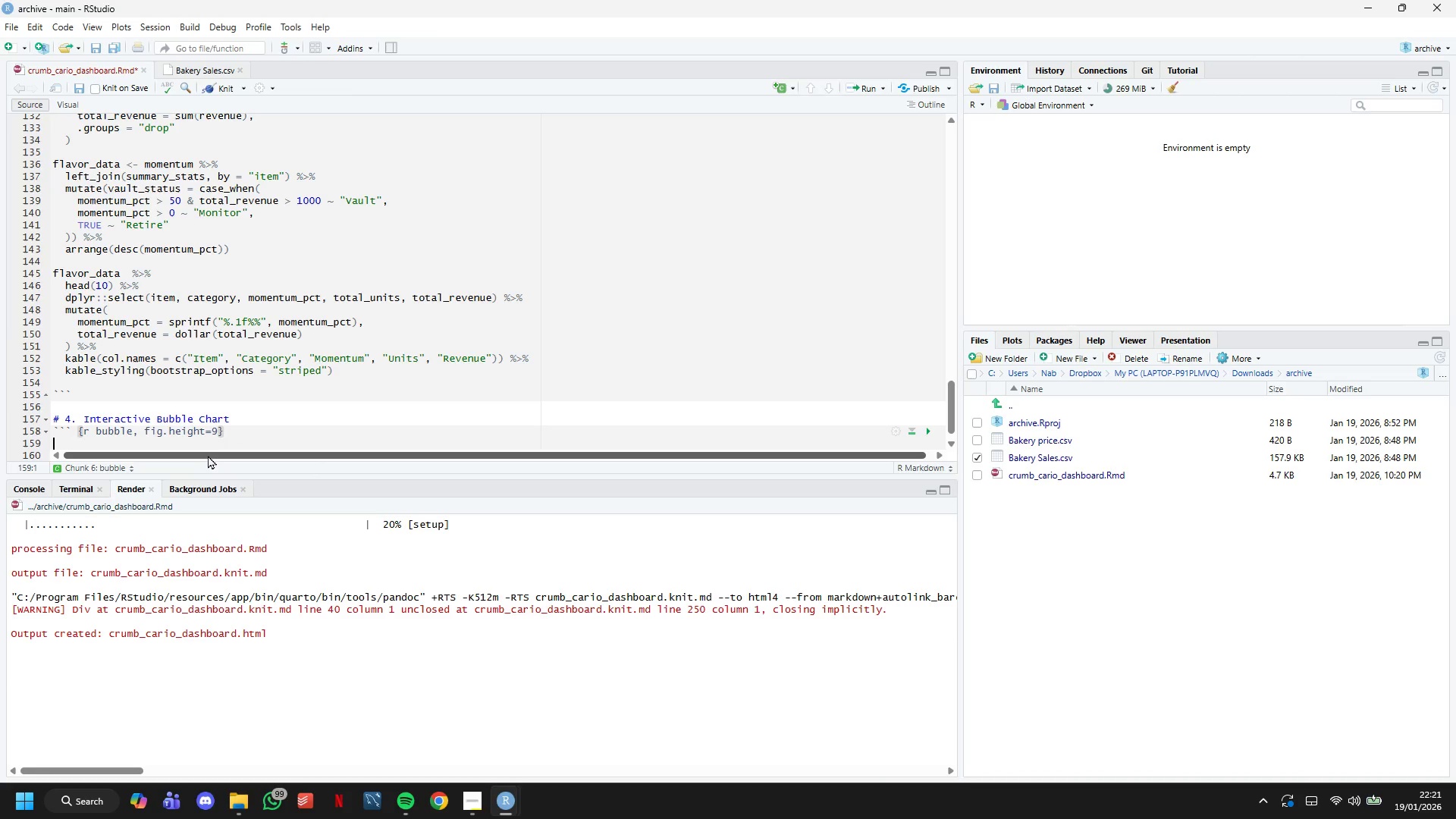 
key(Enter)
 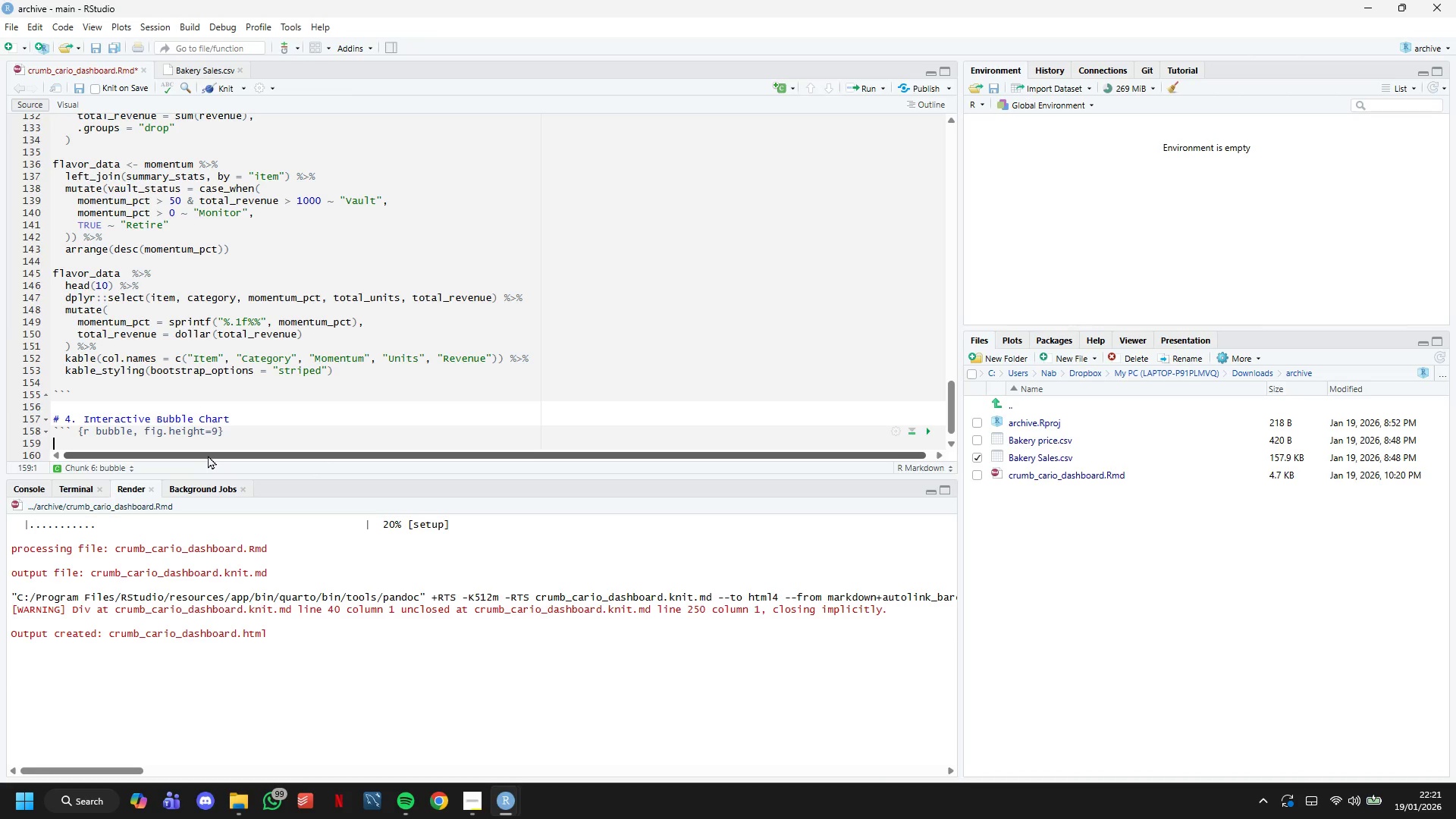 
key(Enter)
 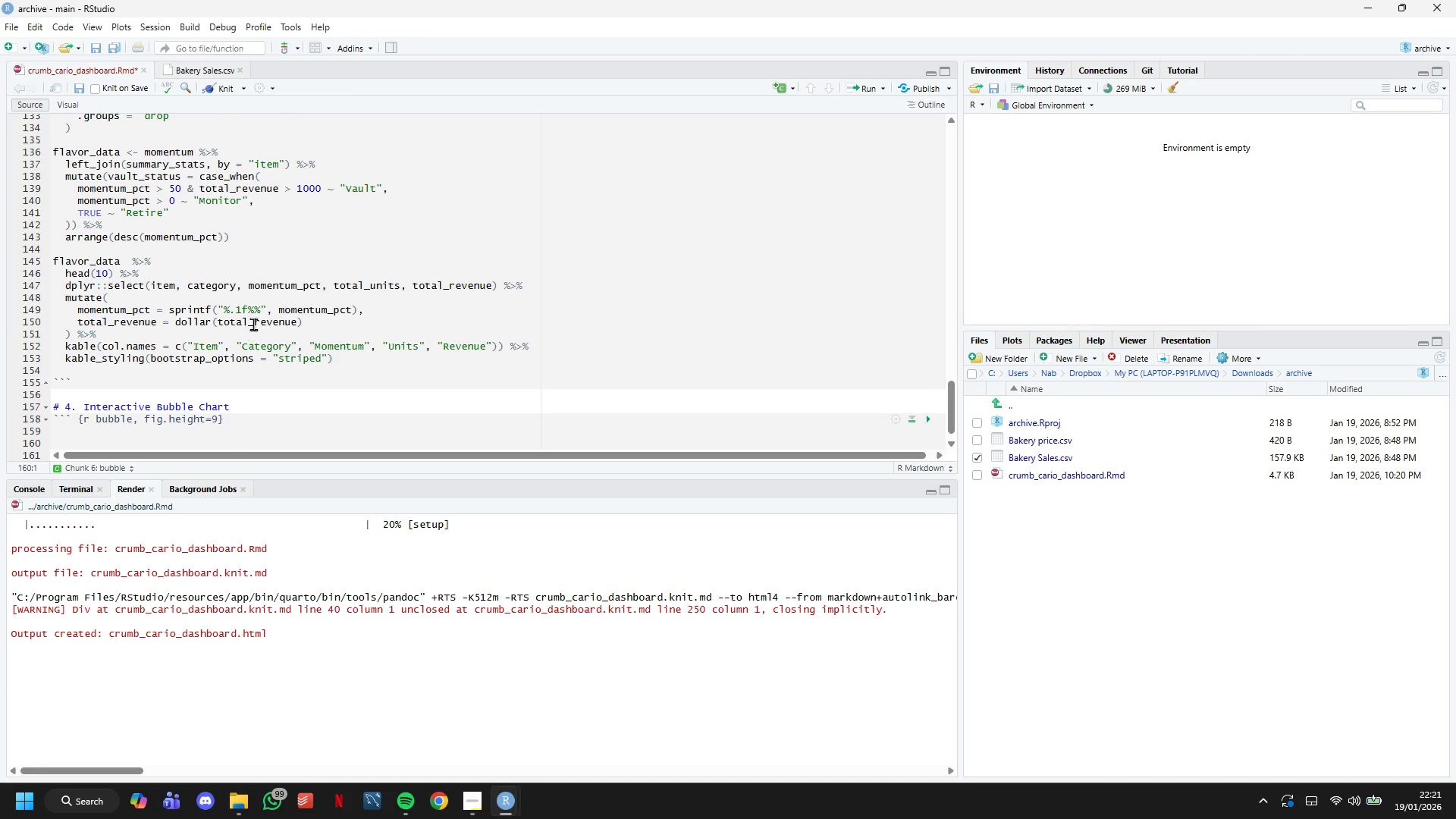 
scroll: coordinate [261, 324], scroll_direction: down, amount: 7.0
 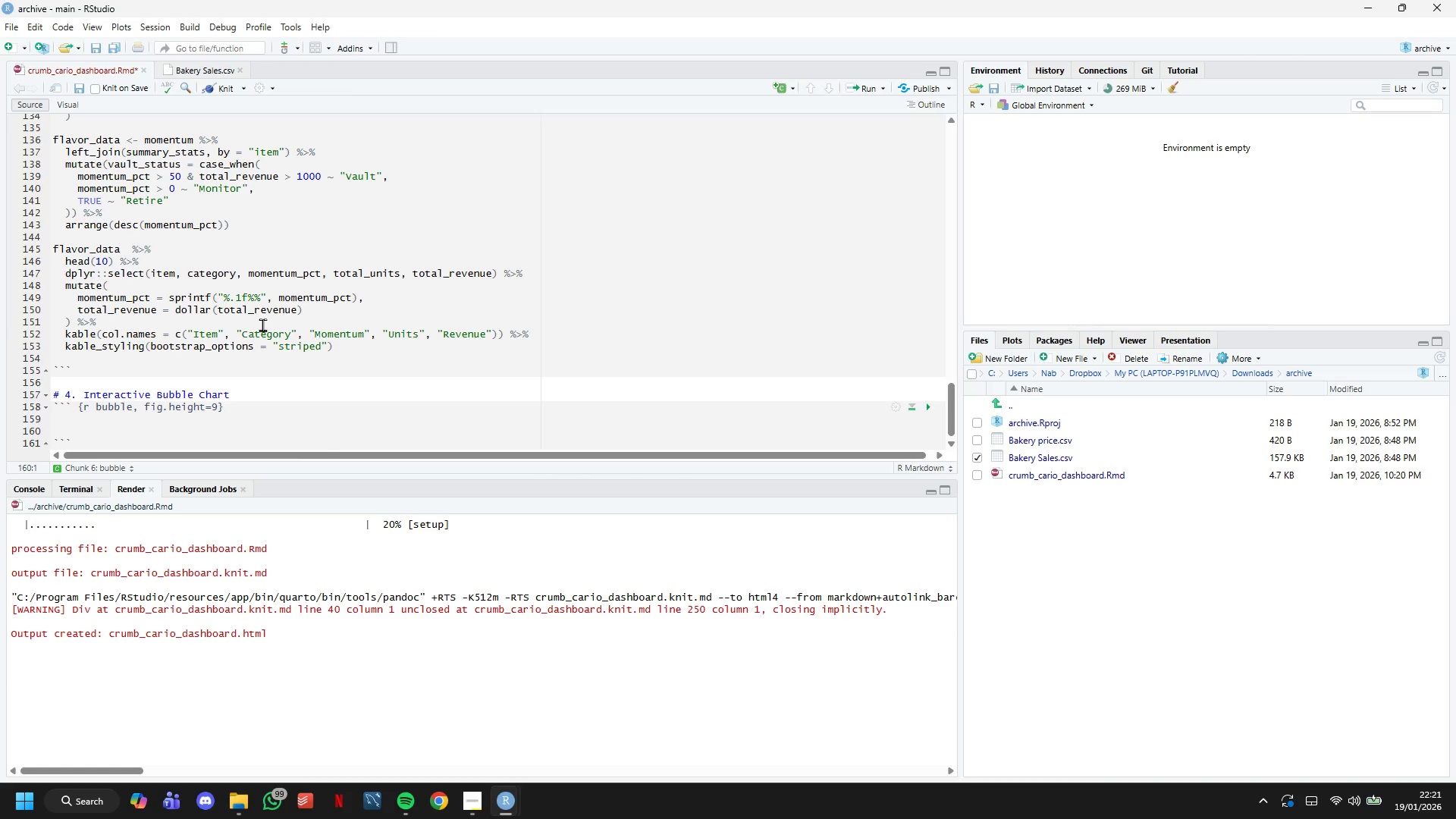 
type(bubble <- plot_ly()
 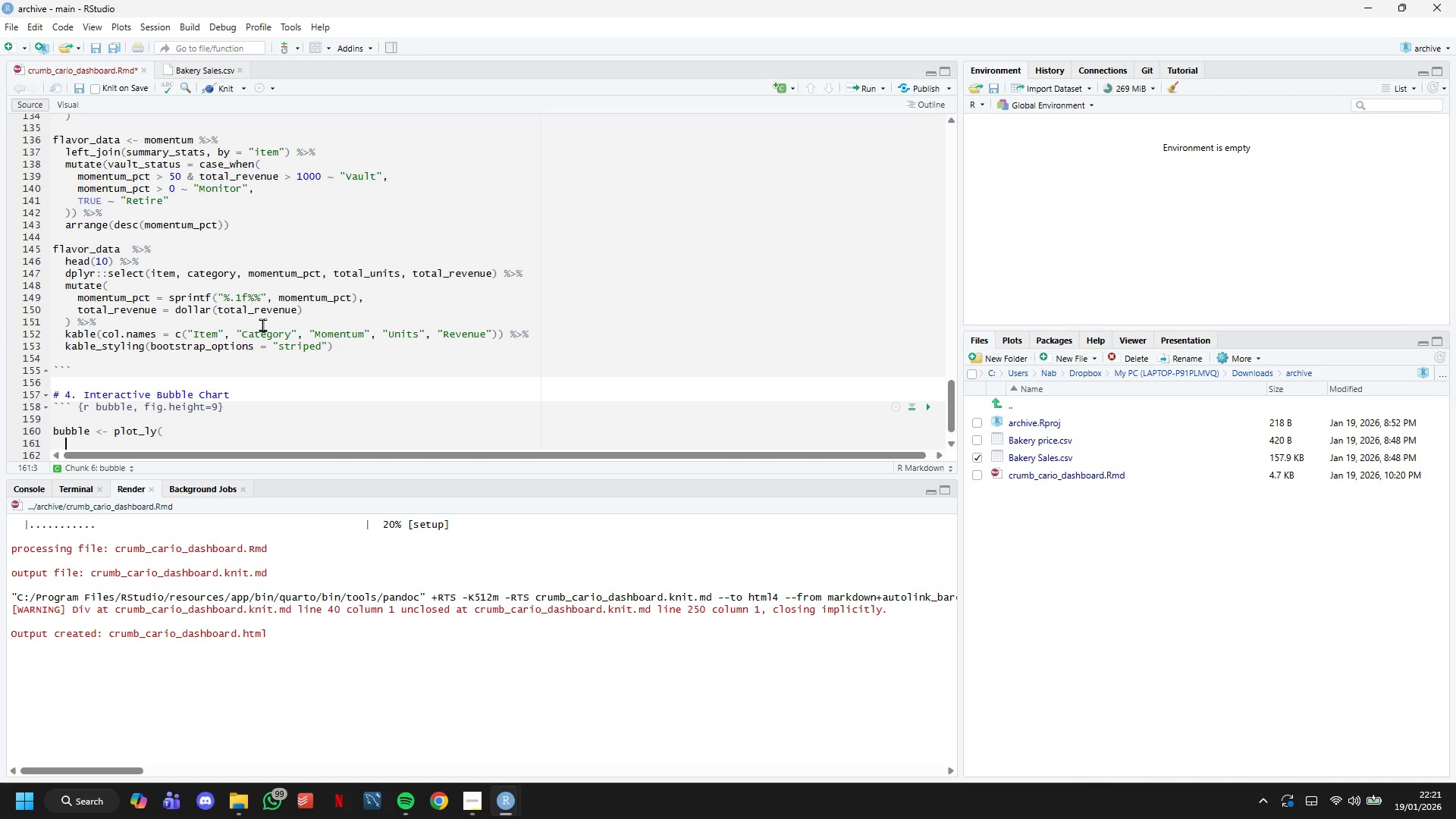 
 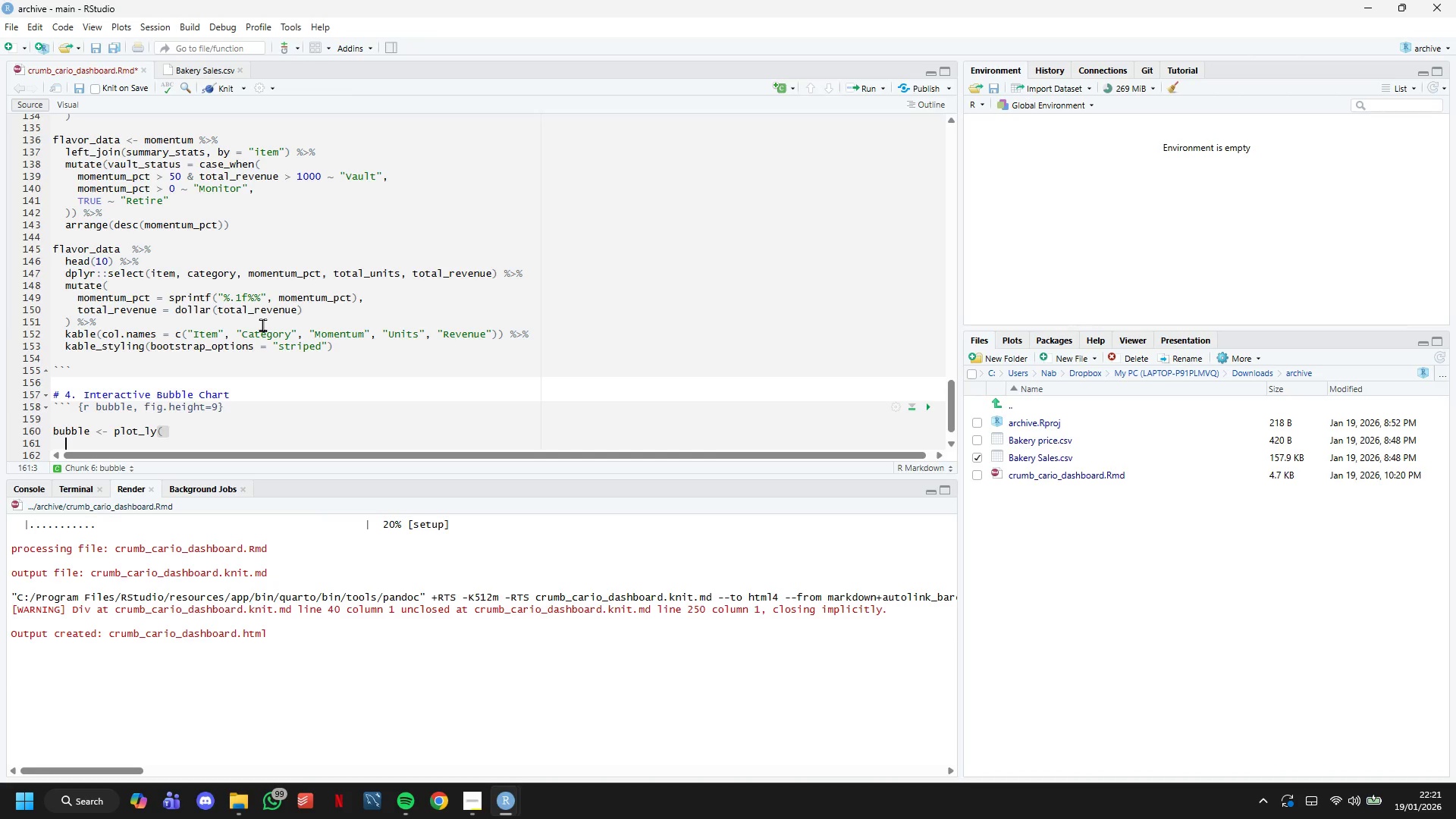 
key(Enter)
 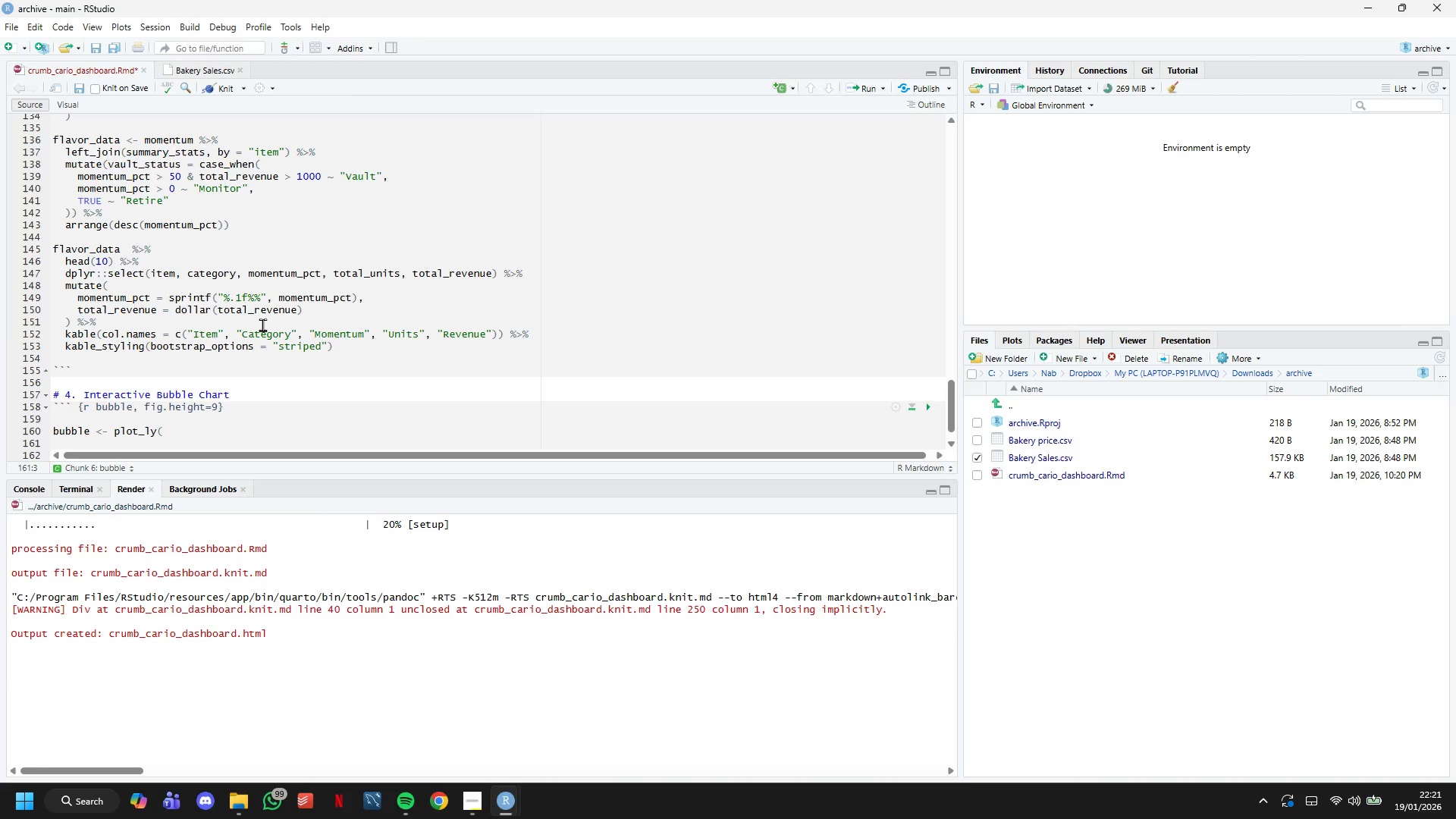 
type(flavor_data,)
 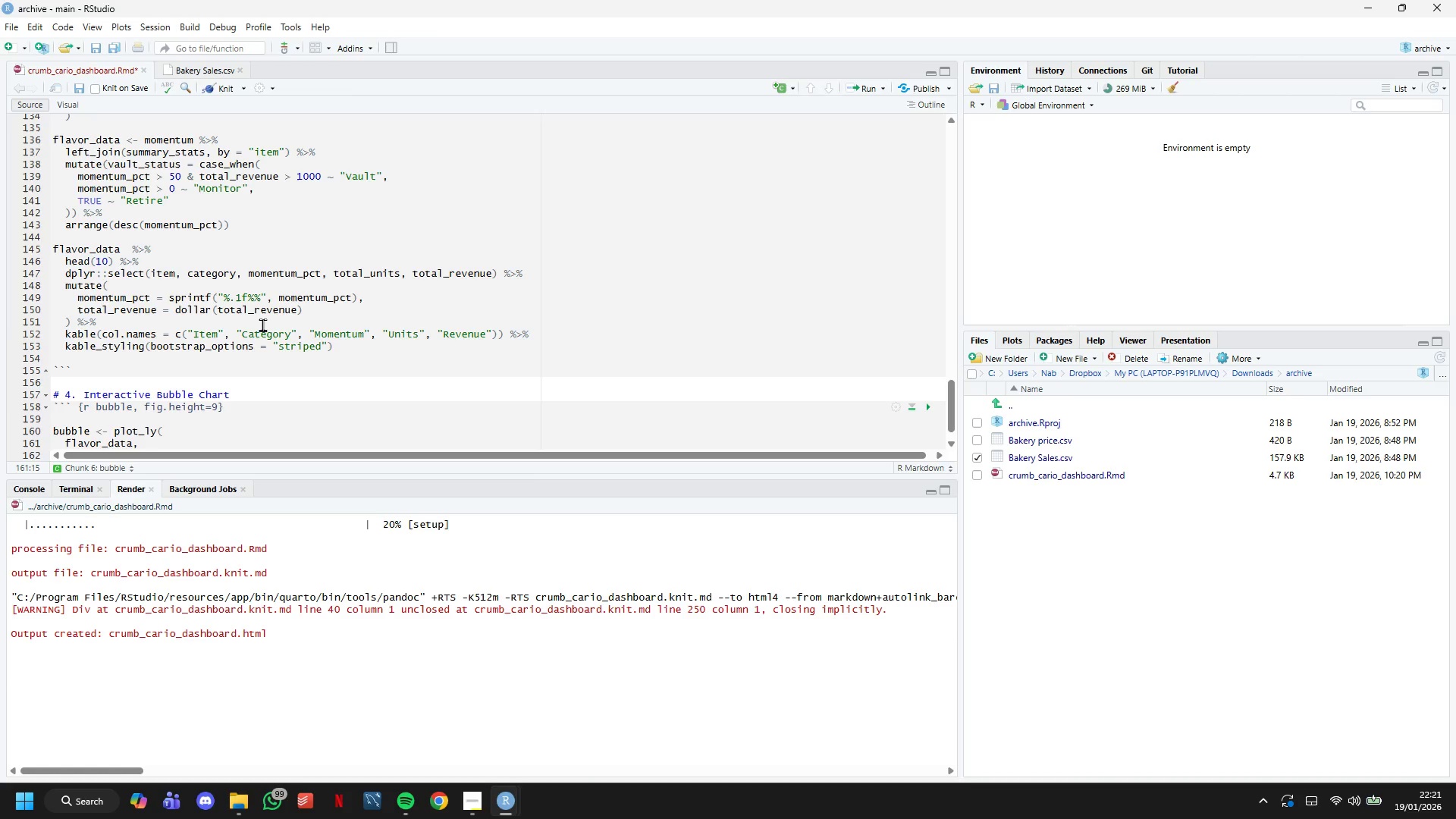 
key(Enter)
 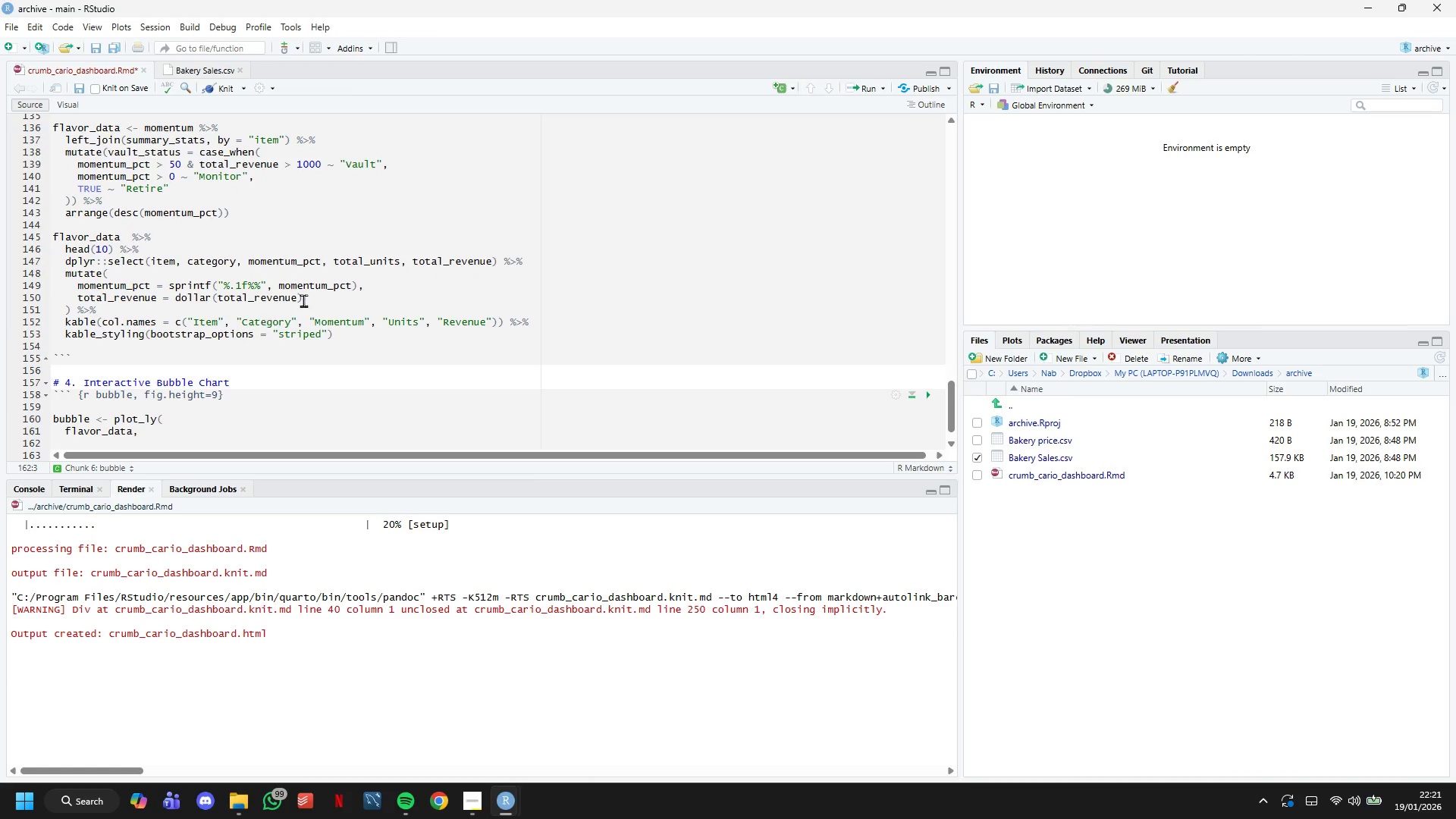 
scroll: coordinate [307, 298], scroll_direction: down, amount: 8.0
 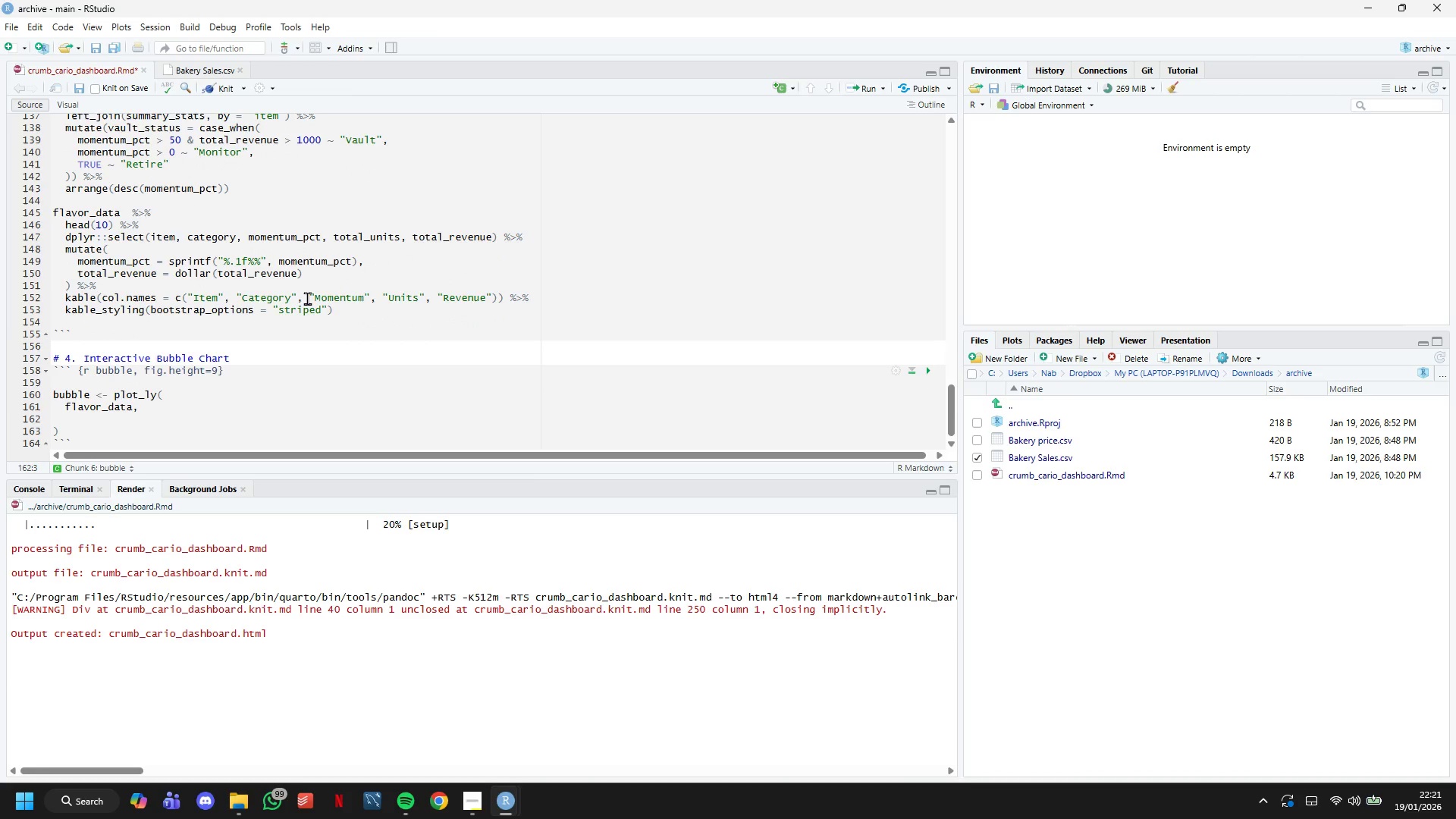 
type(x = ~total_units,)
 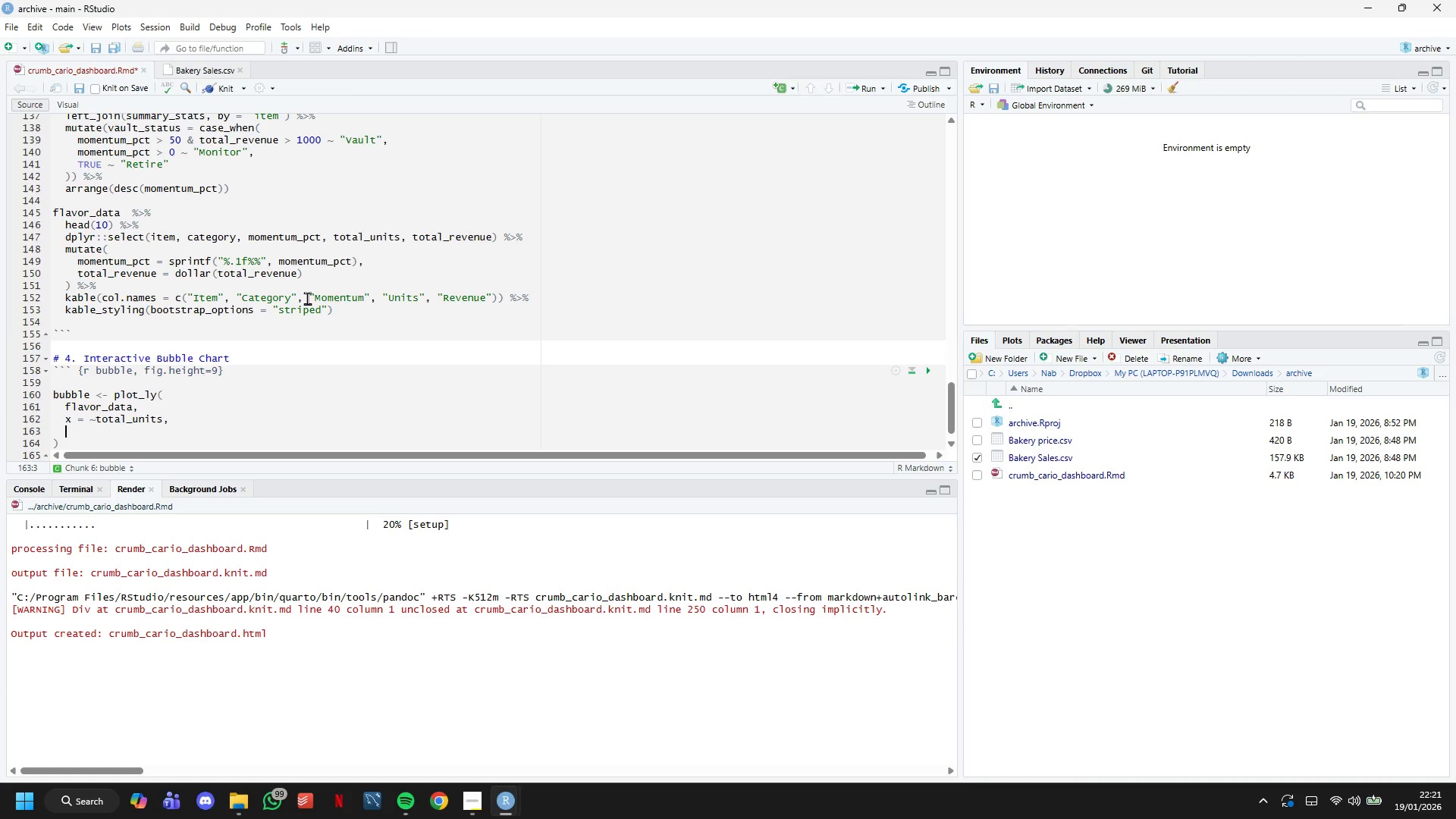 
 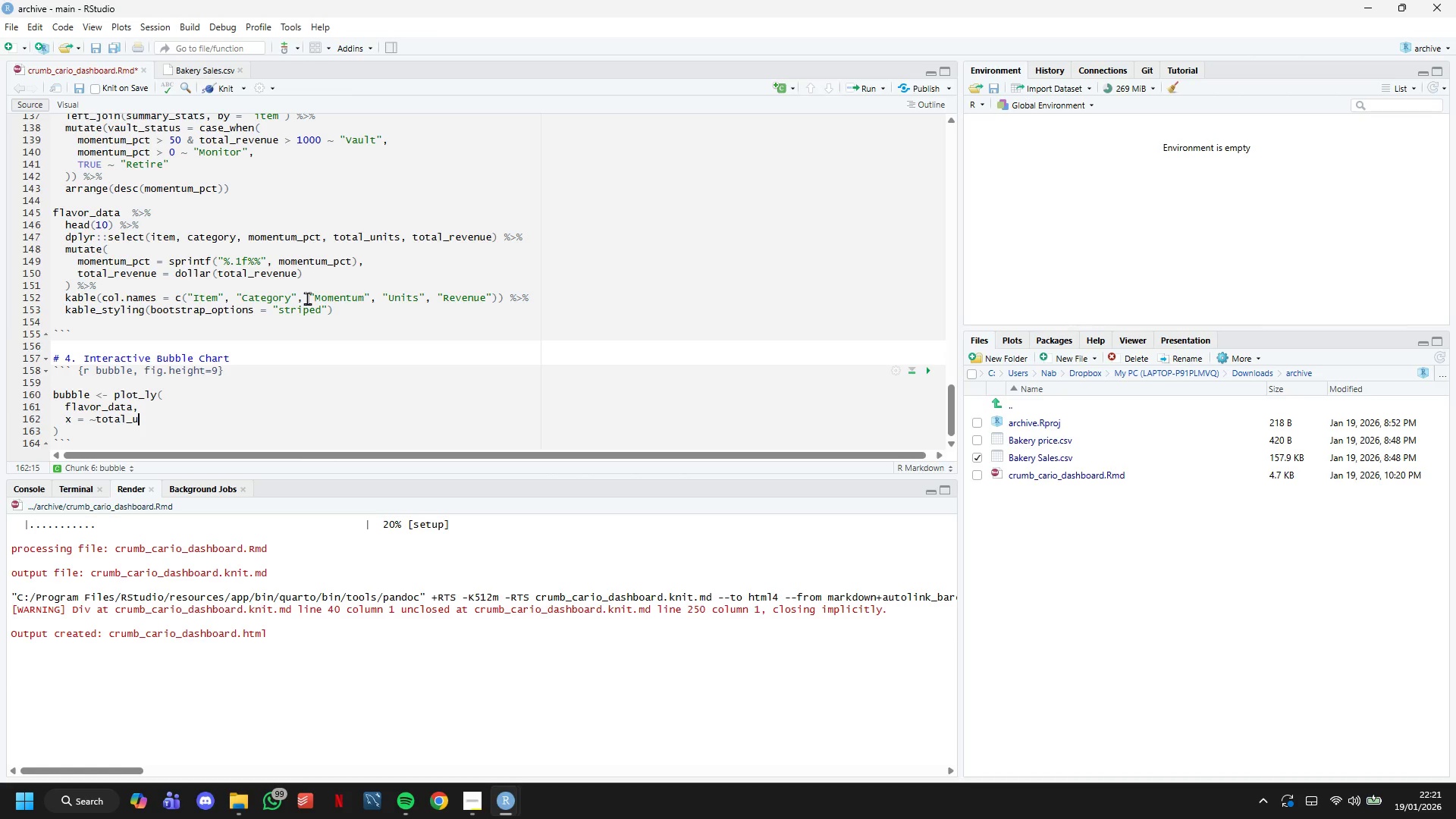 
key(Enter)
 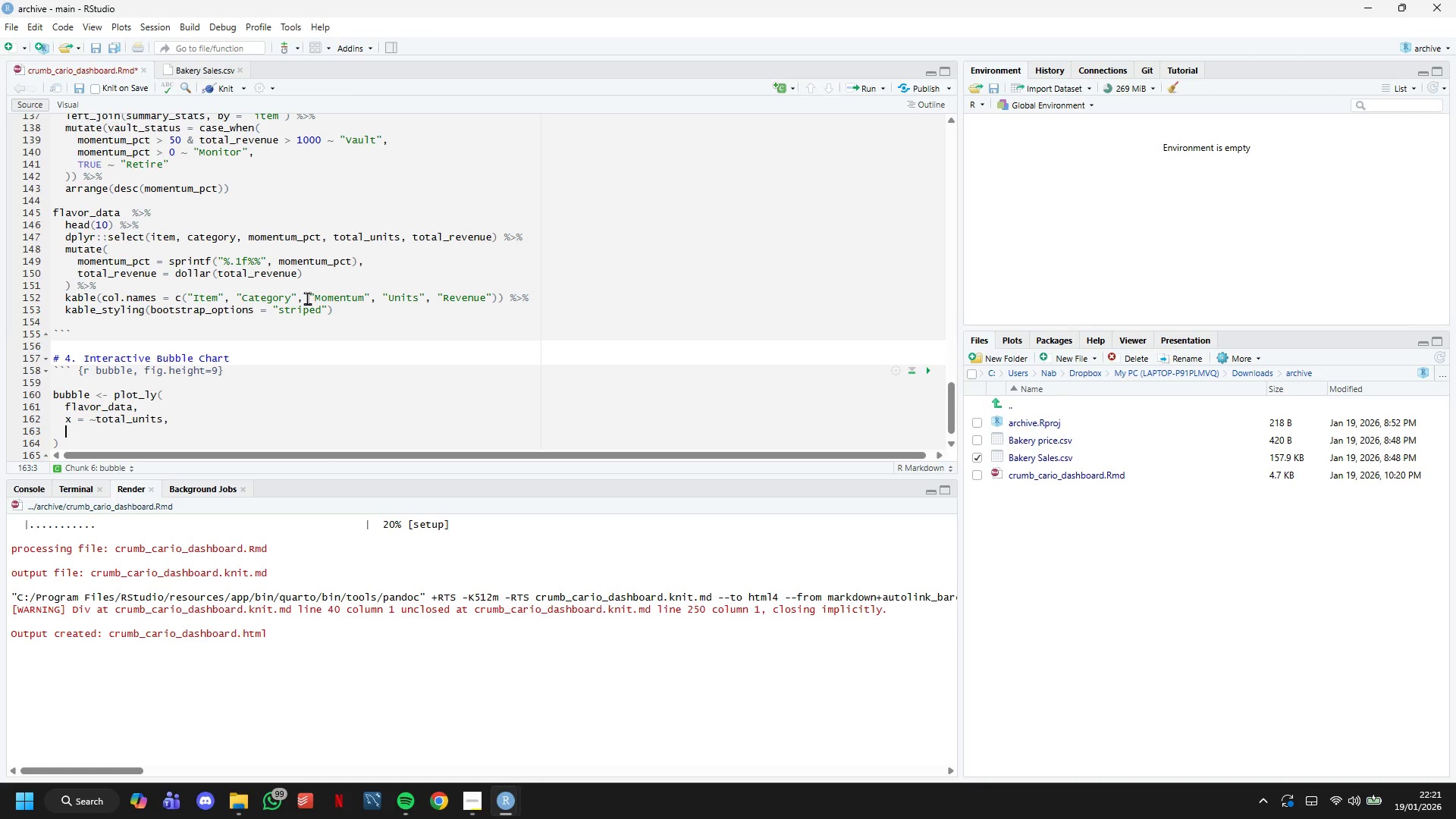 
type(y = ~momentum_pct,)
 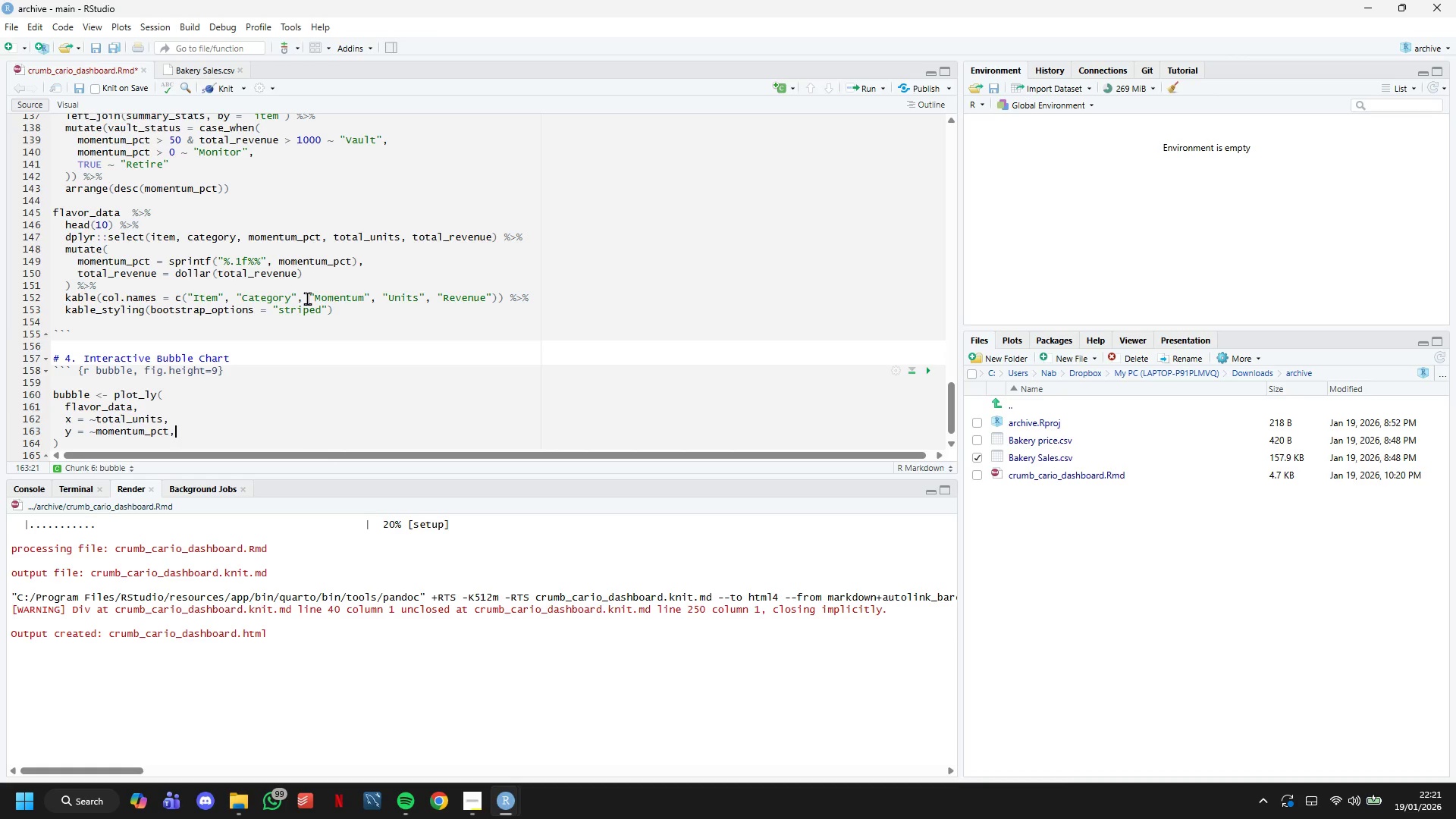 
 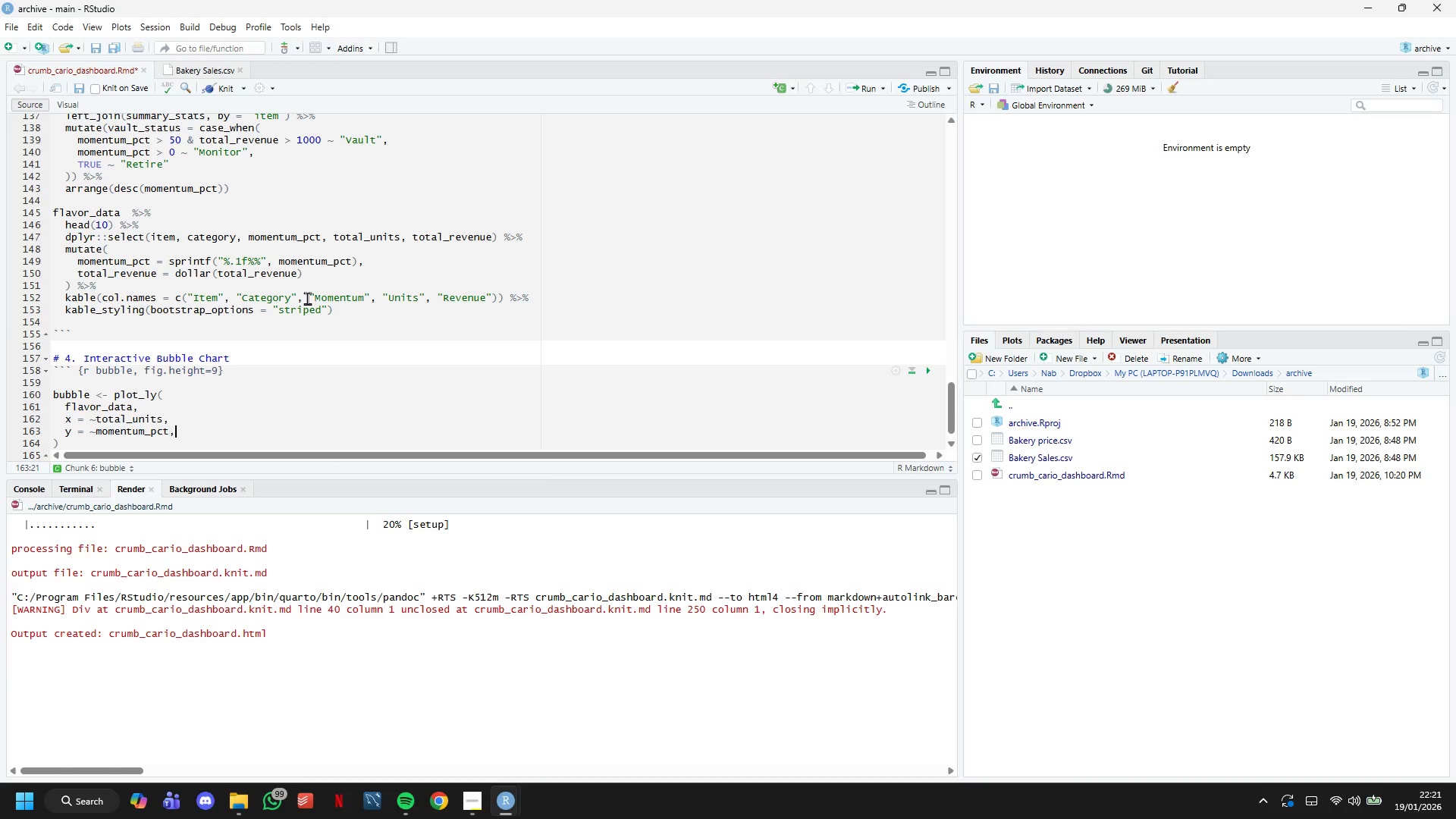 
key(Enter)
 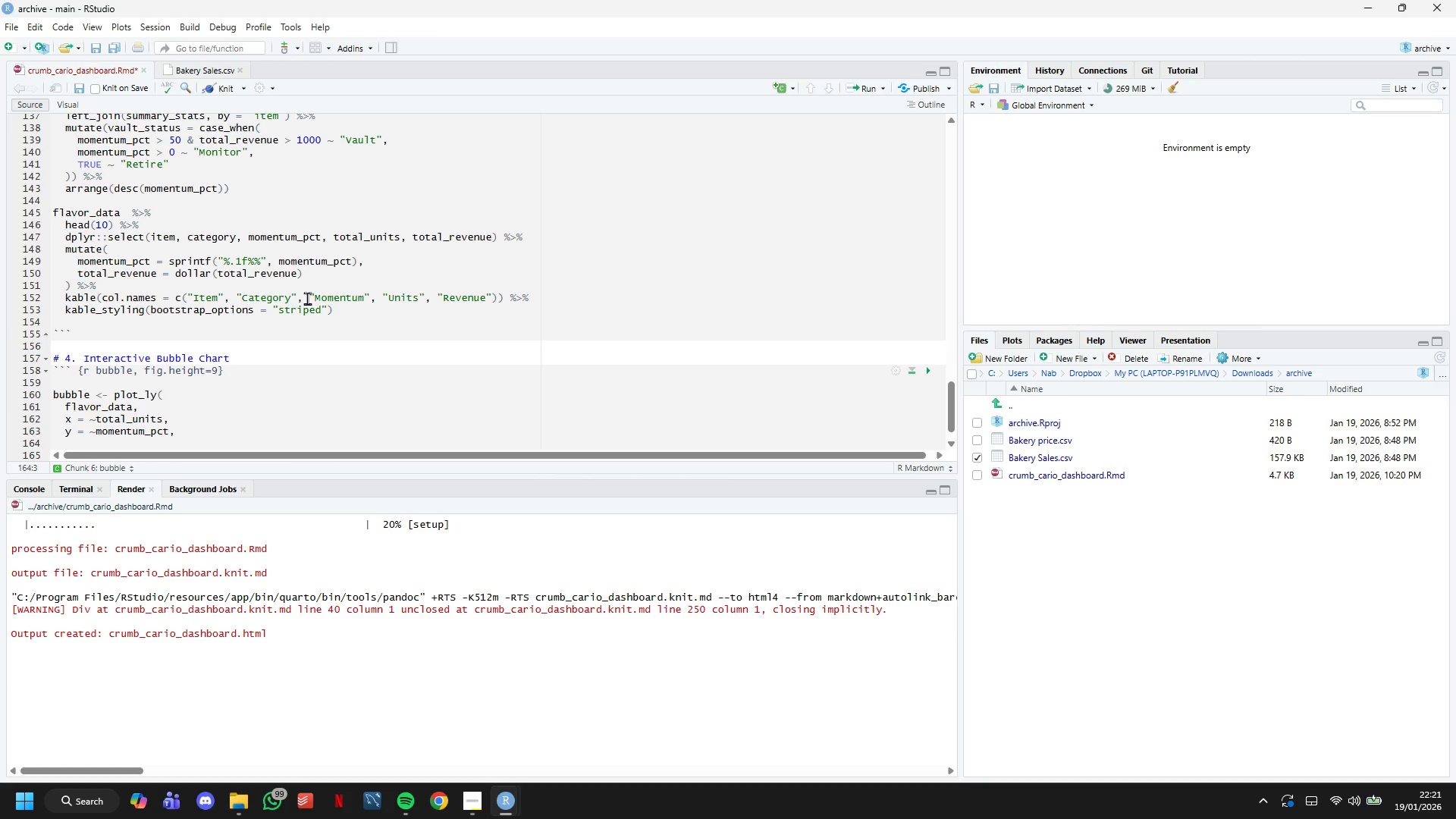 
type(size = ~total_revenue,)
 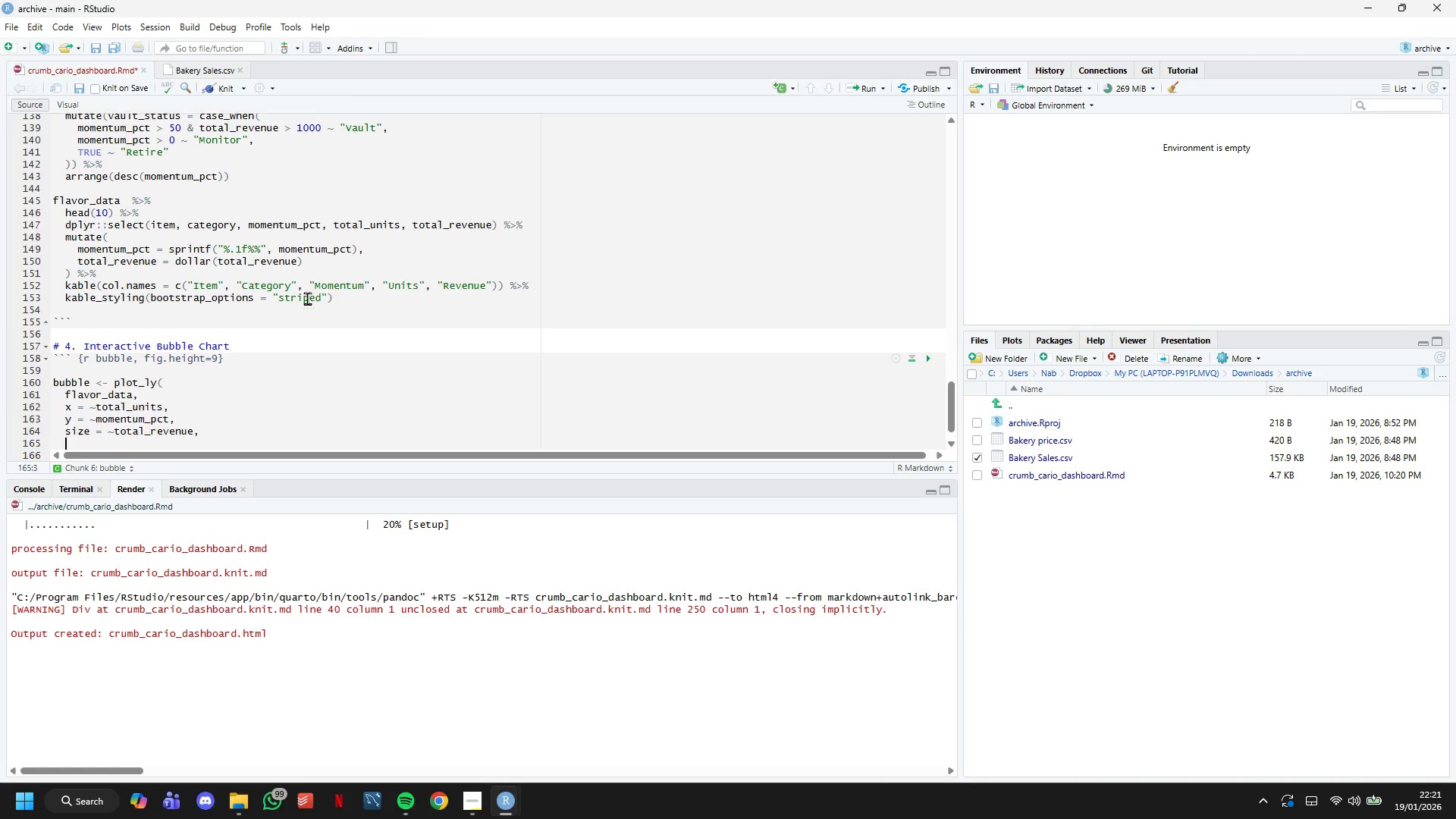 
 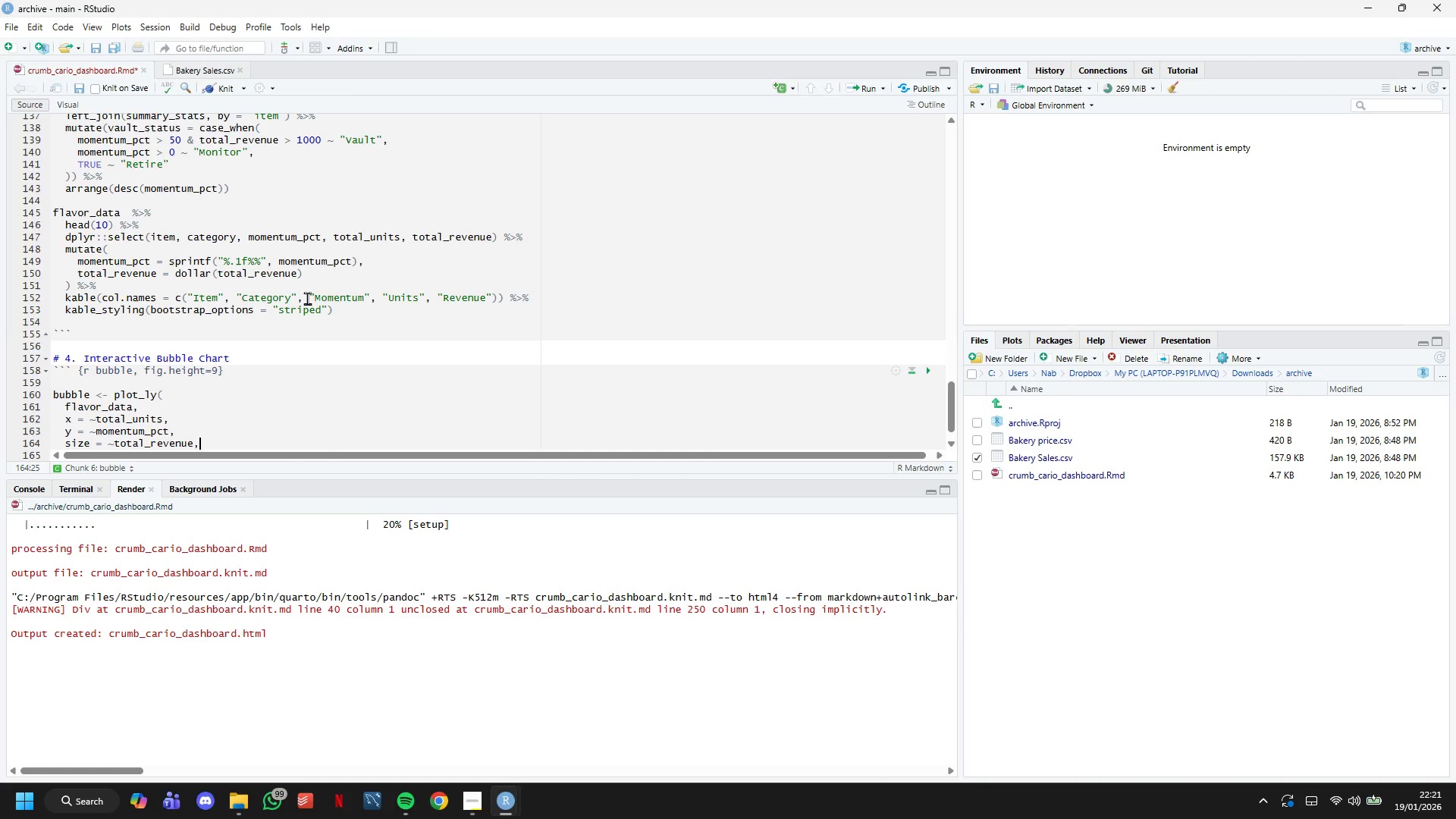 
key(Enter)
 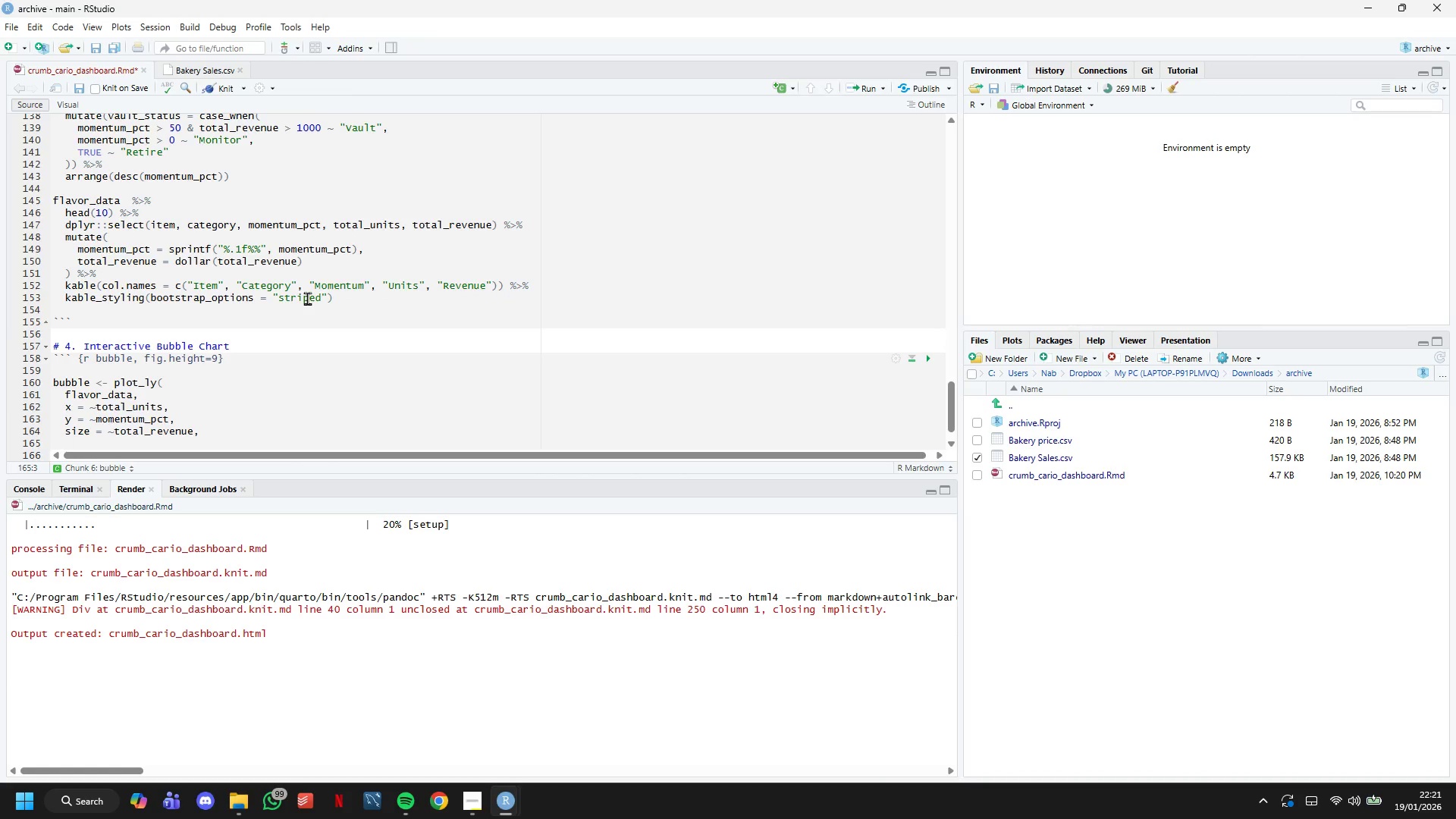 
type(color = ~category,)
 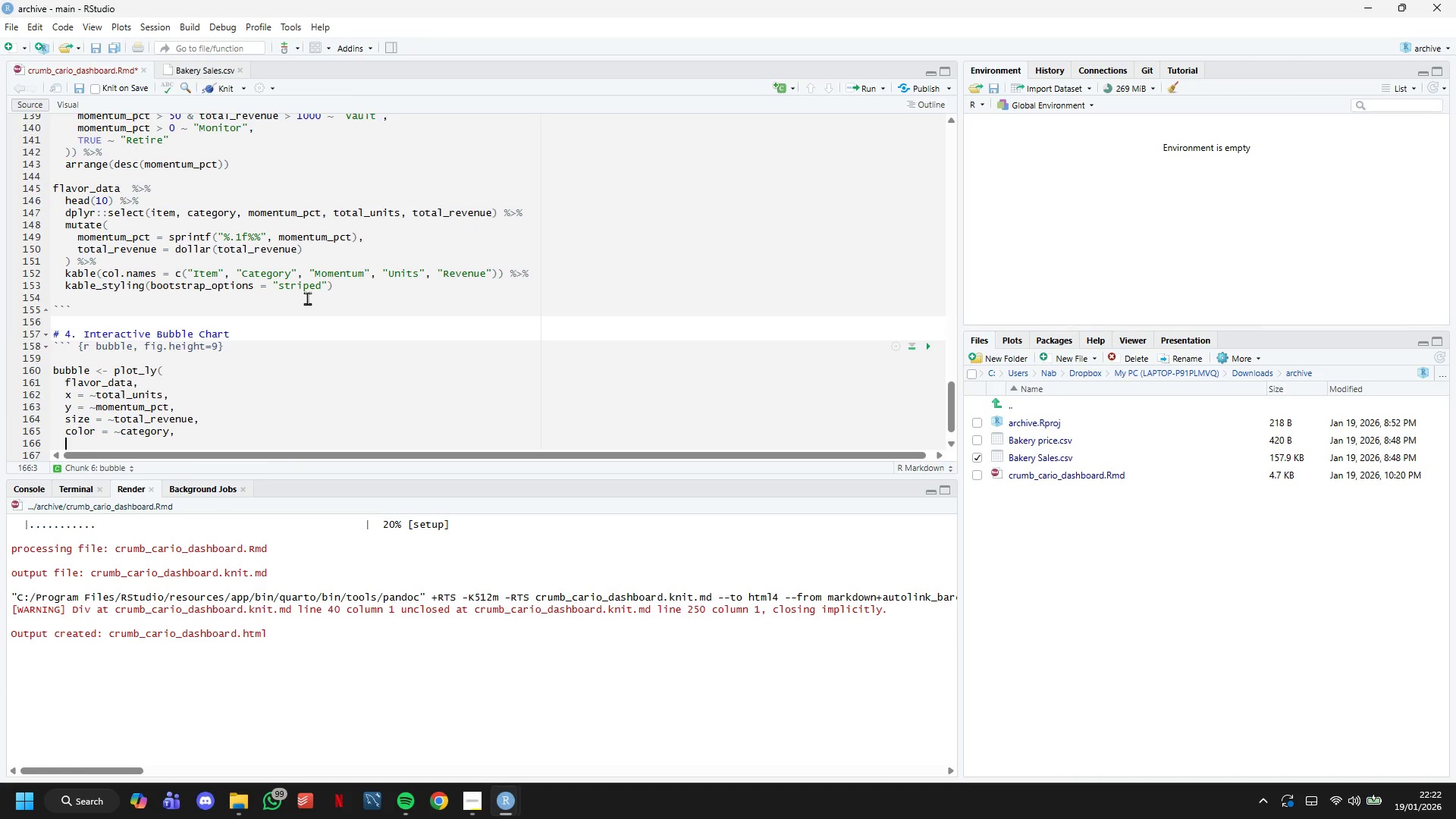 
 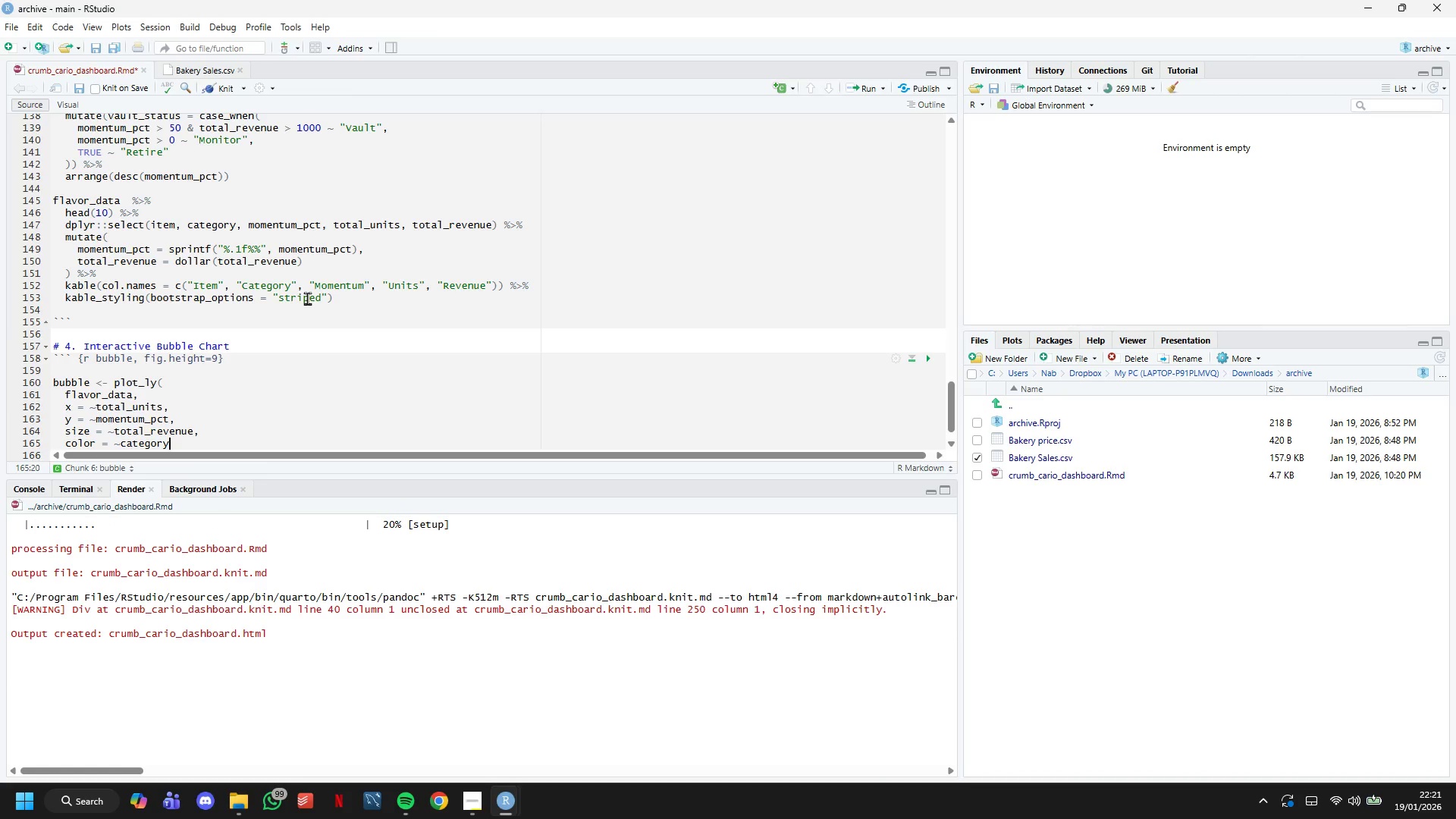 
key(Enter)
 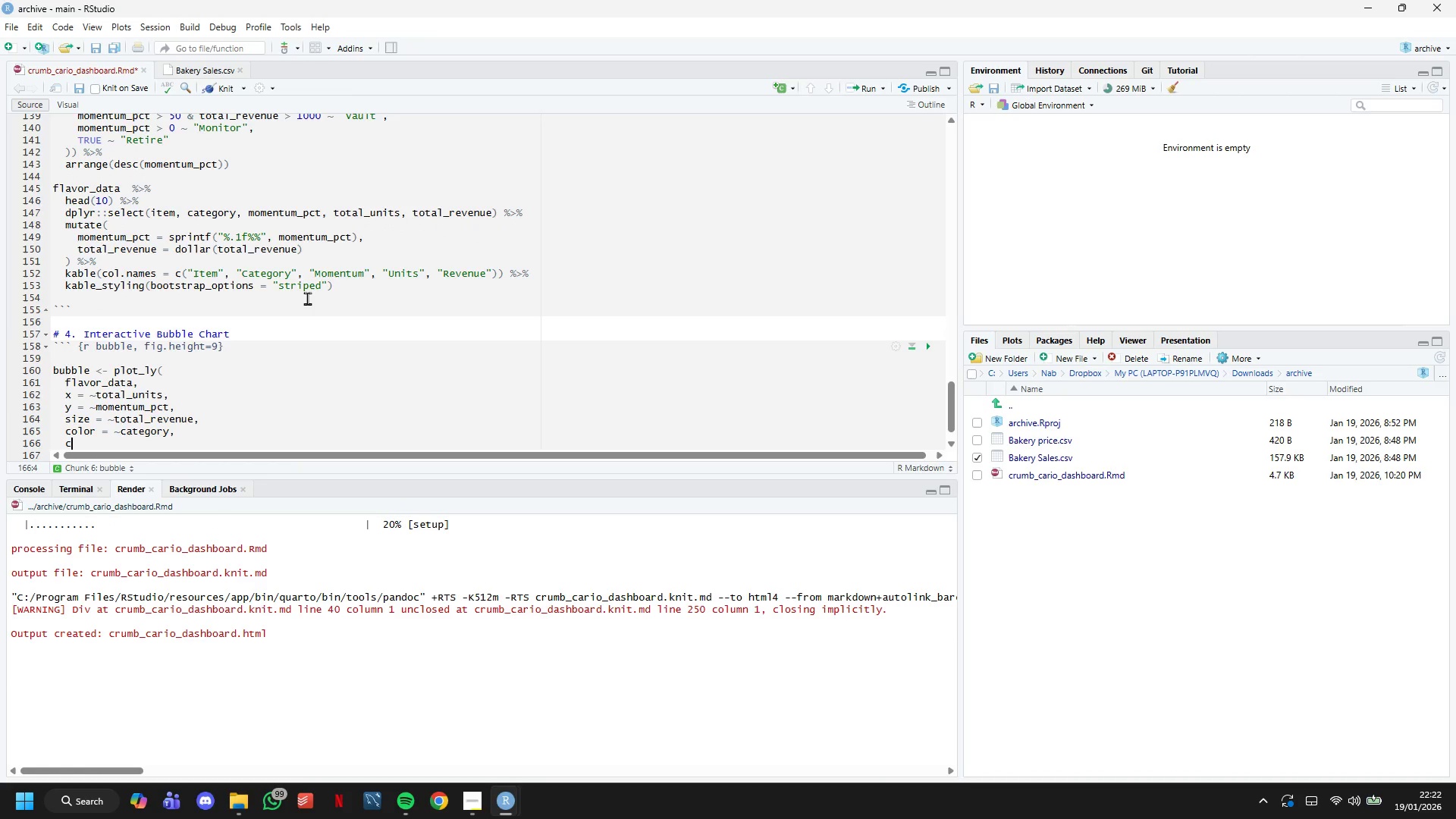 
type(colors  )
key(Backspace)
type( = c(Pastry = colors['caramel)
 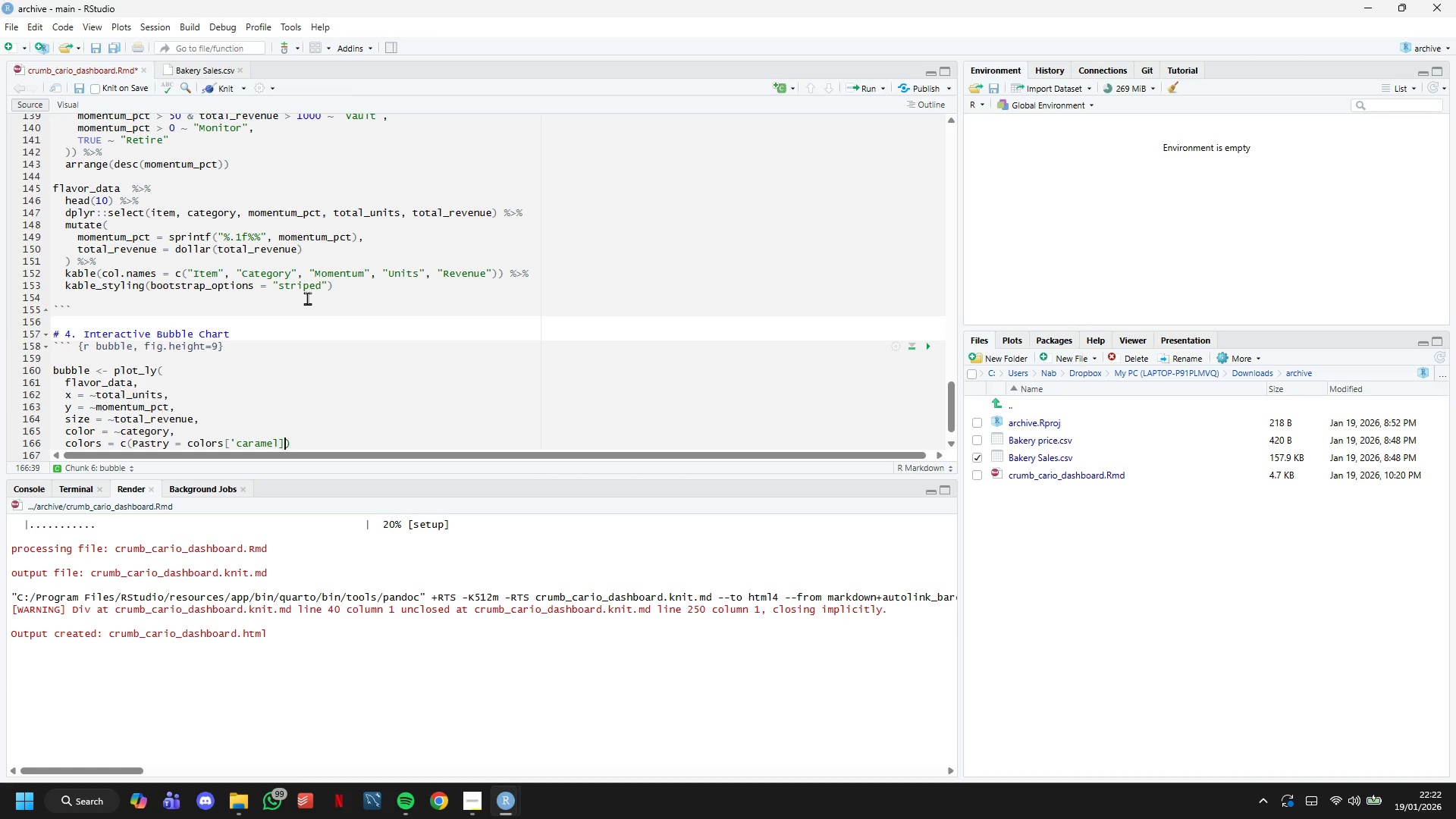 
key(ArrowRight)
 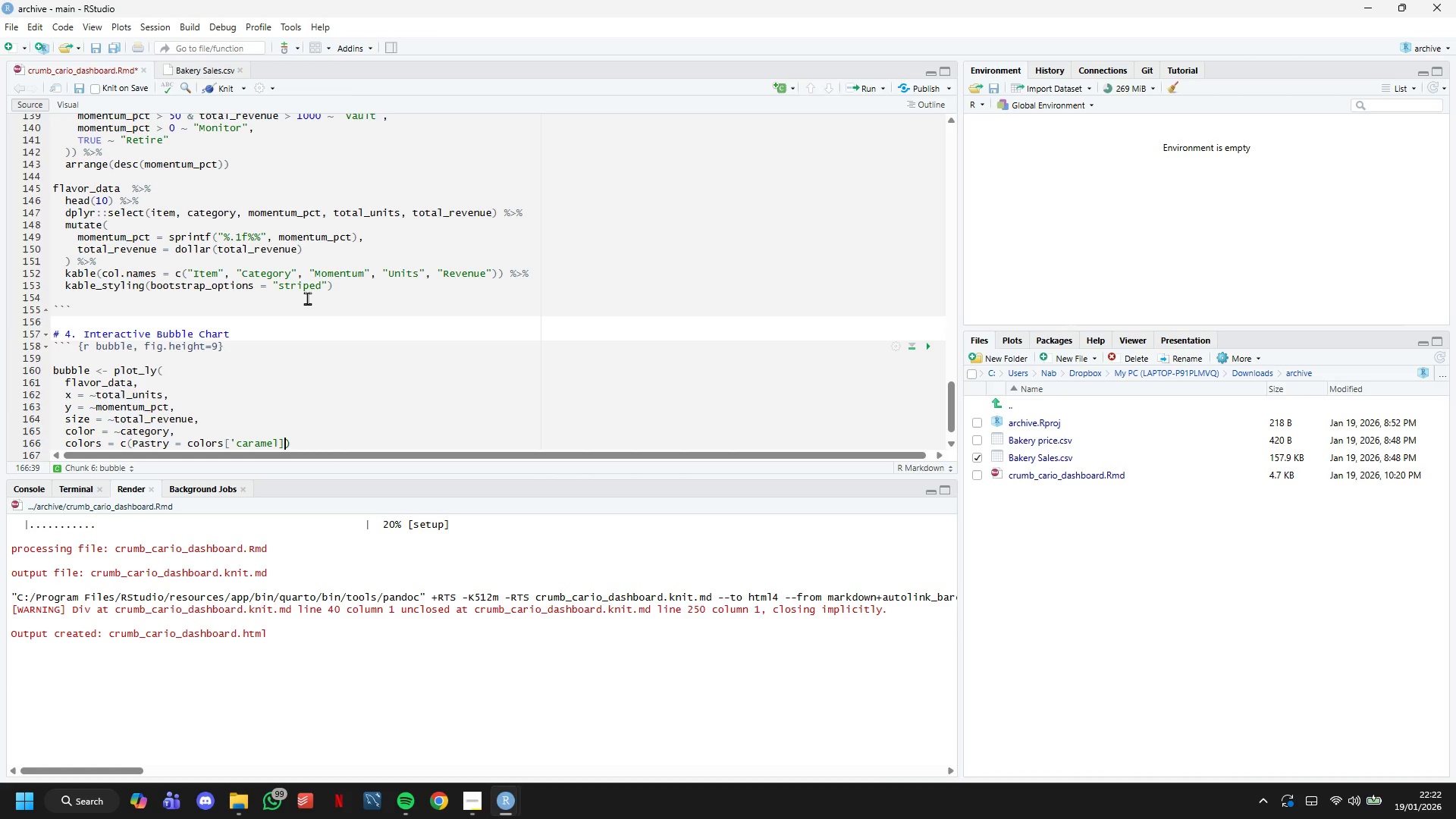 
key(ArrowLeft)
 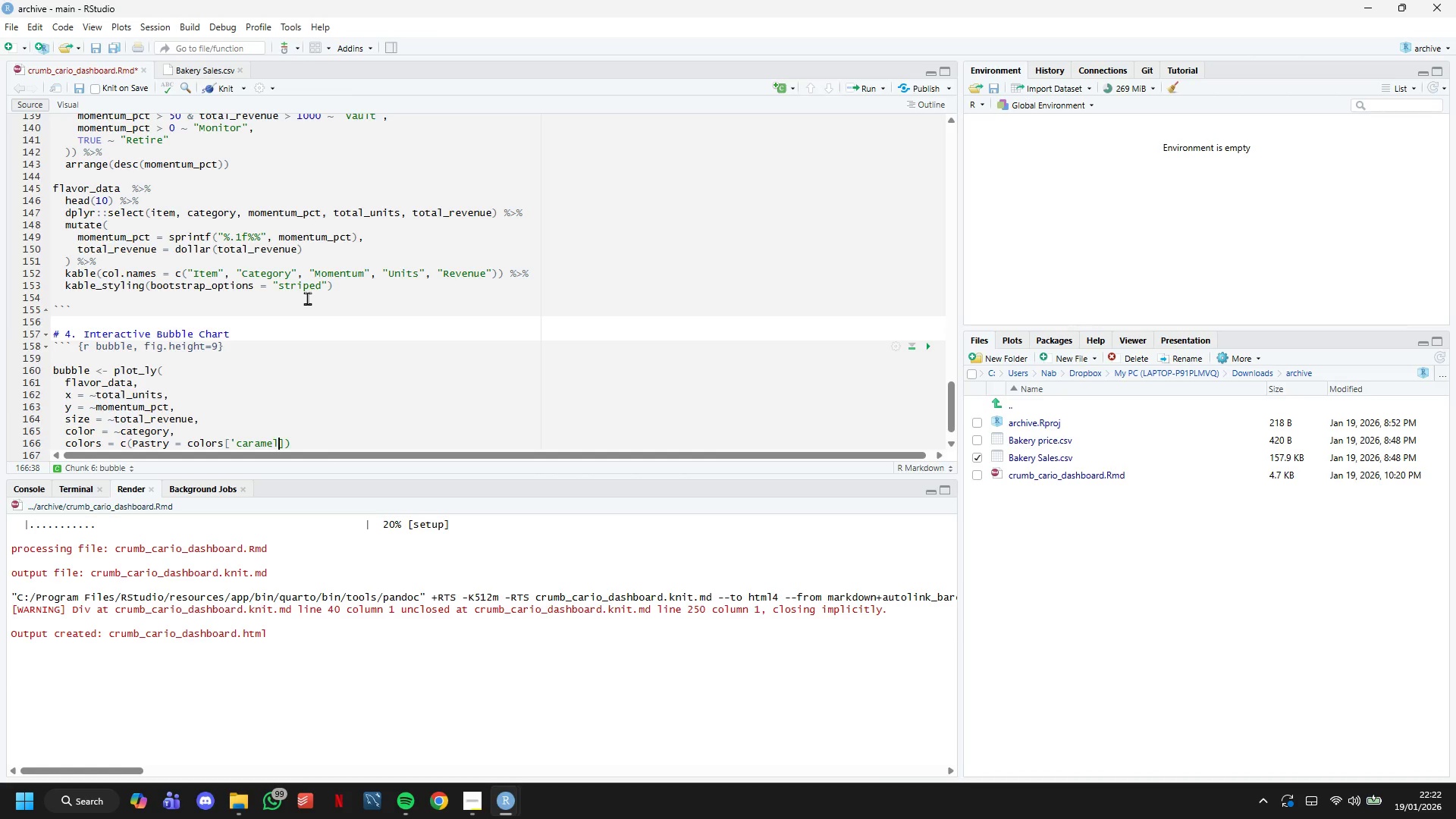 
key(Quote)
 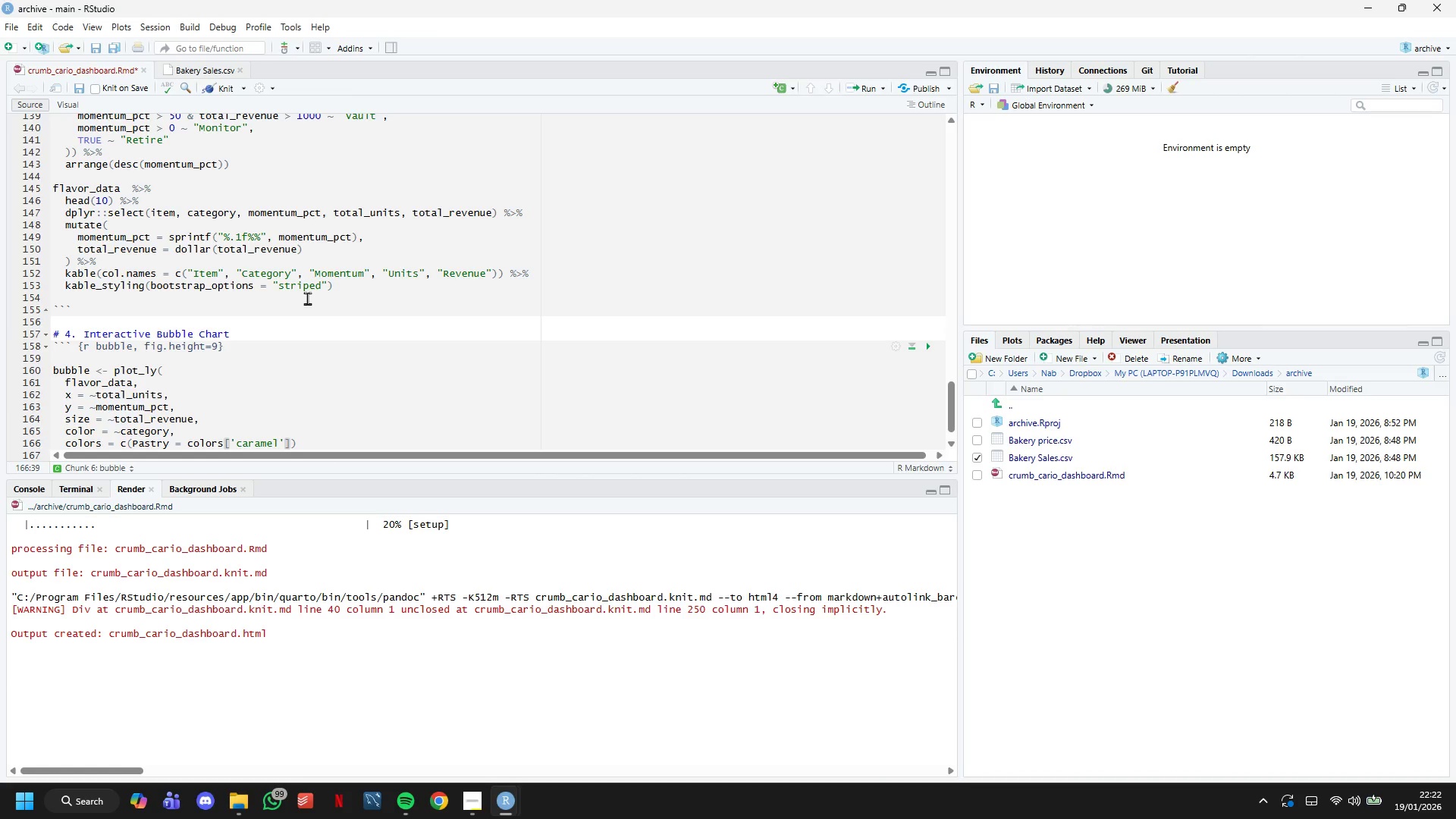 
key(ArrowRight)
 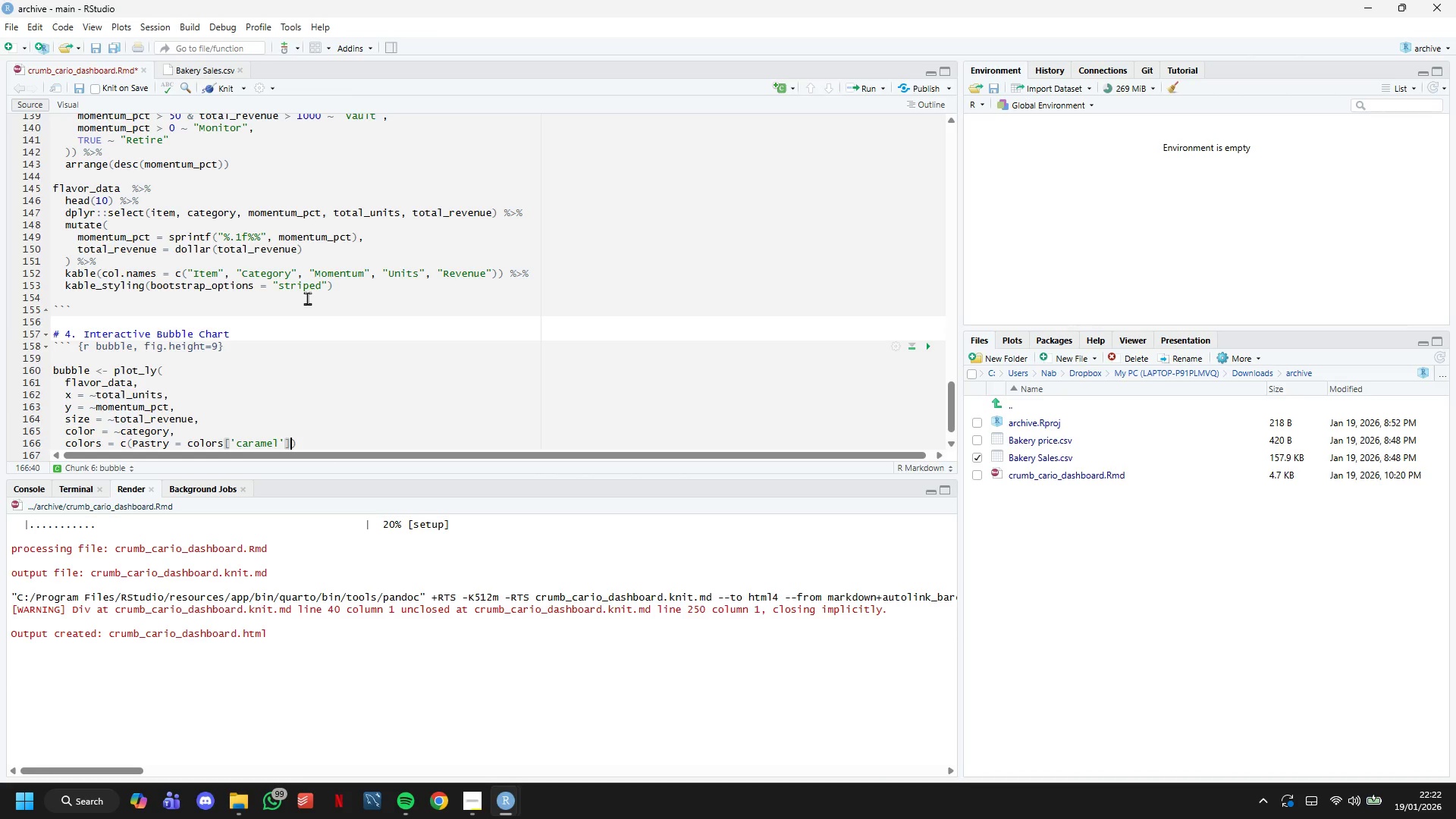 
type(, Cookie = colors["br)
key(Backspace)
type(erry)
 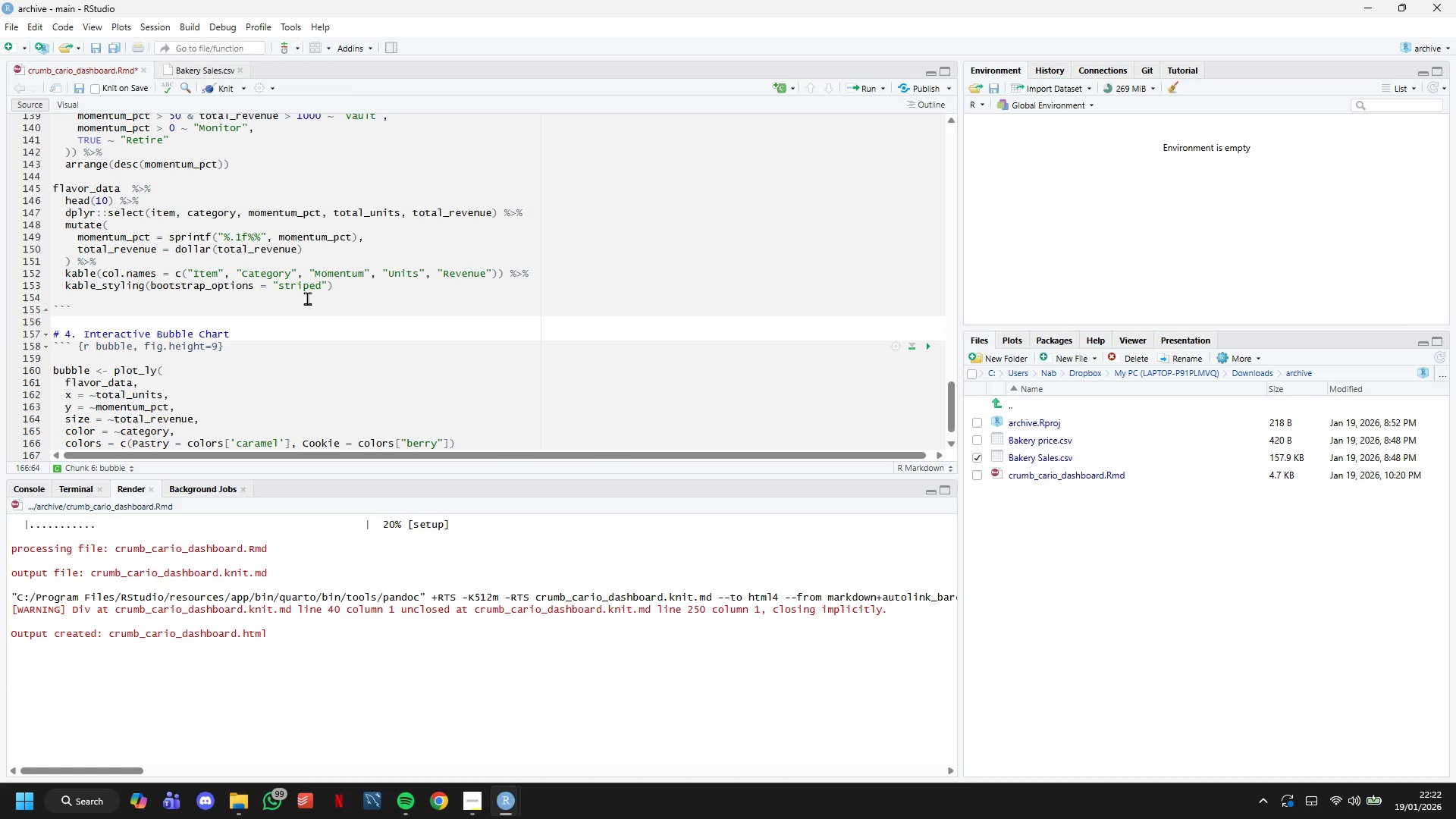 
key(ArrowRight)
 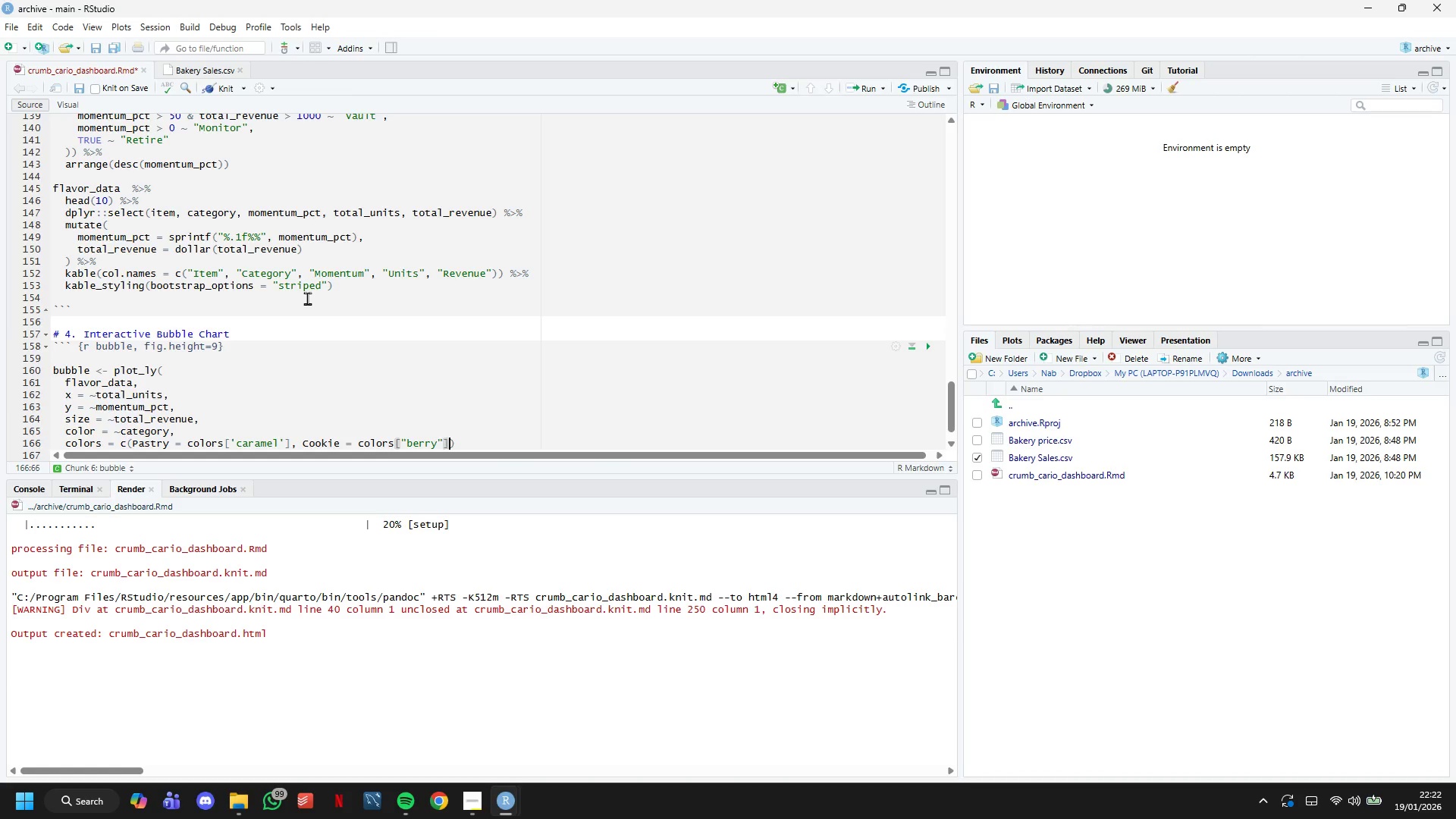 
key(ArrowRight)
 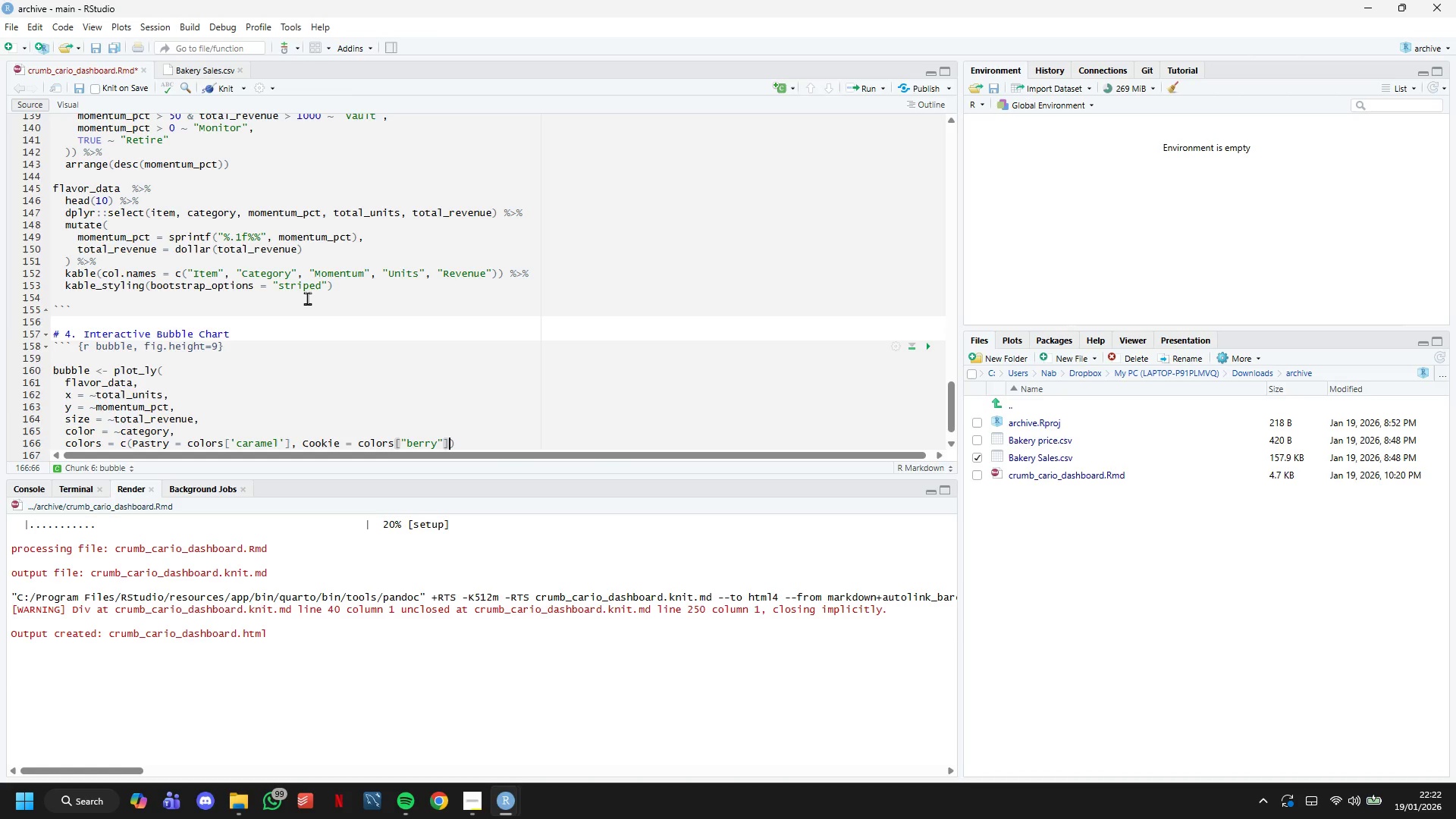 
key(Comma)
 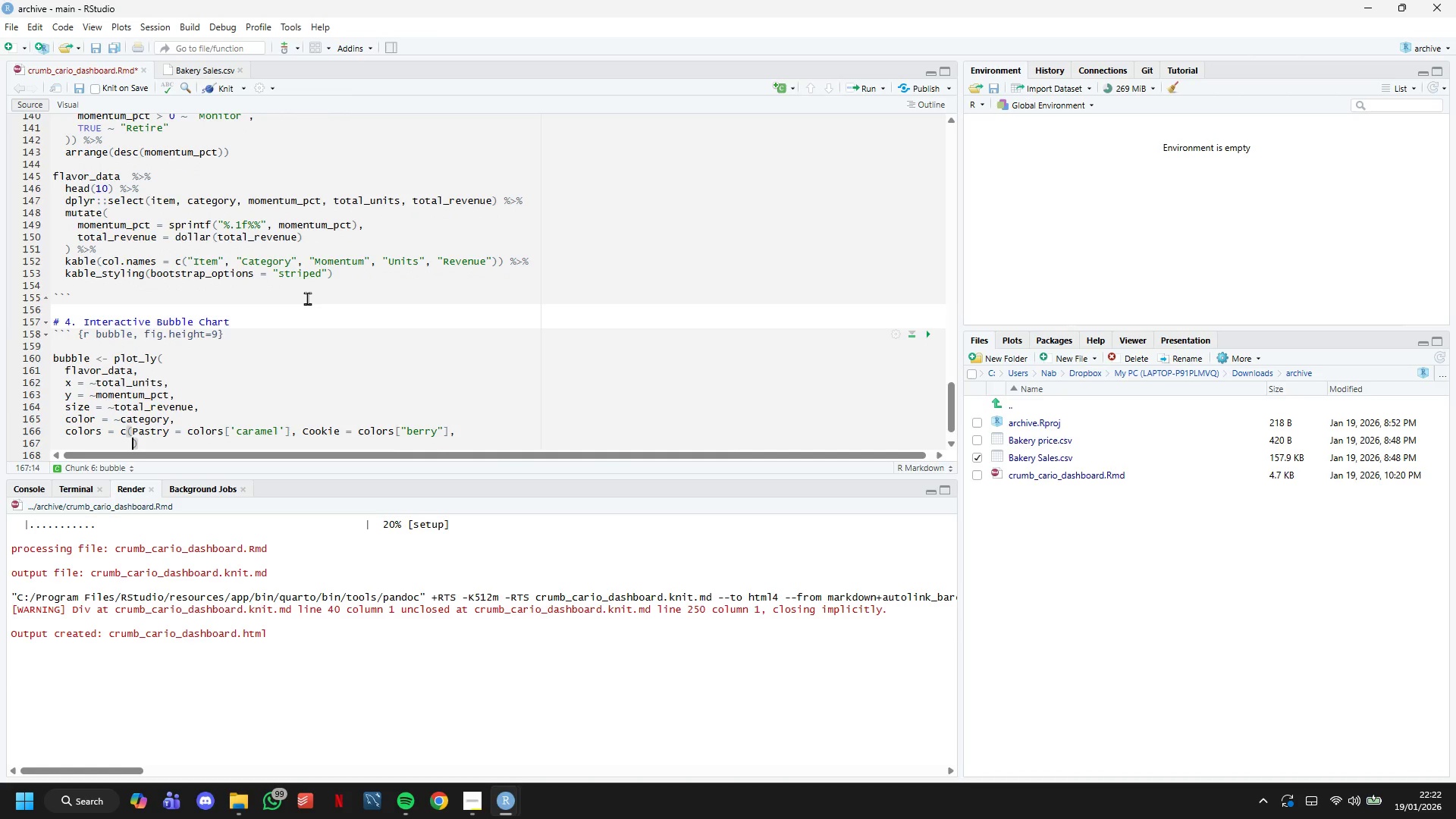 
key(Enter)
 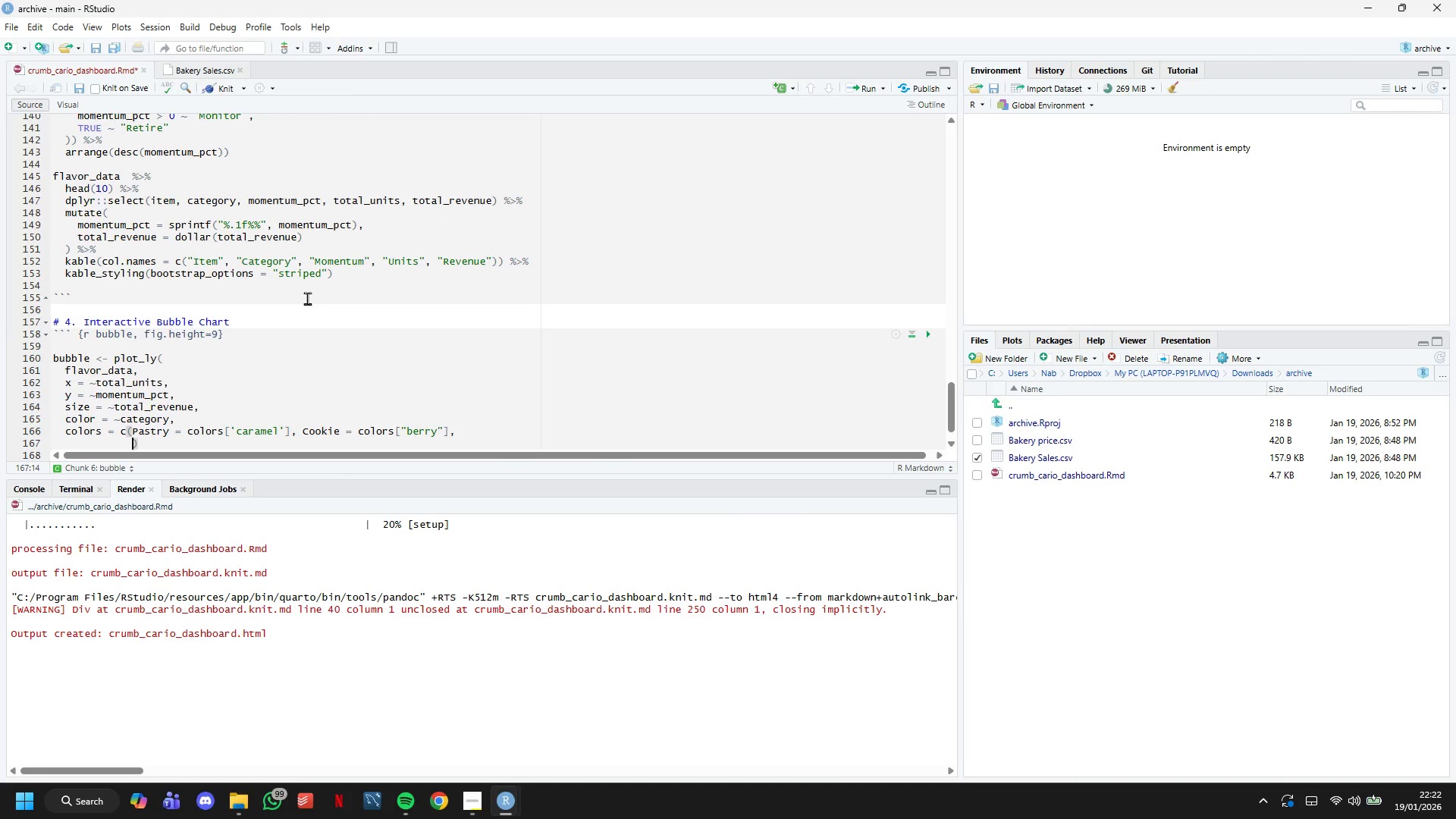 
type(Dessert = colors["chocolate)
 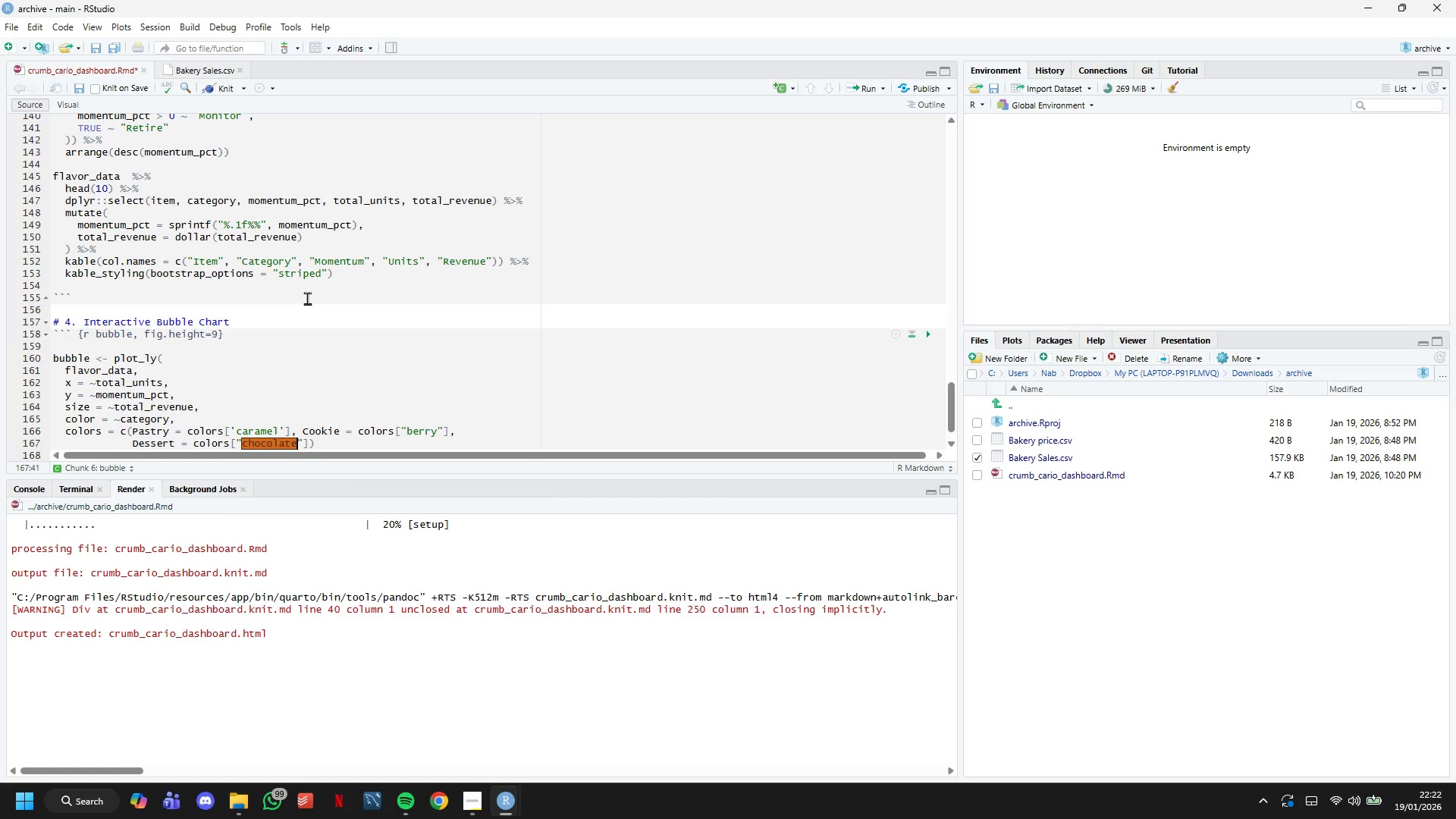 
key(ArrowUp)
 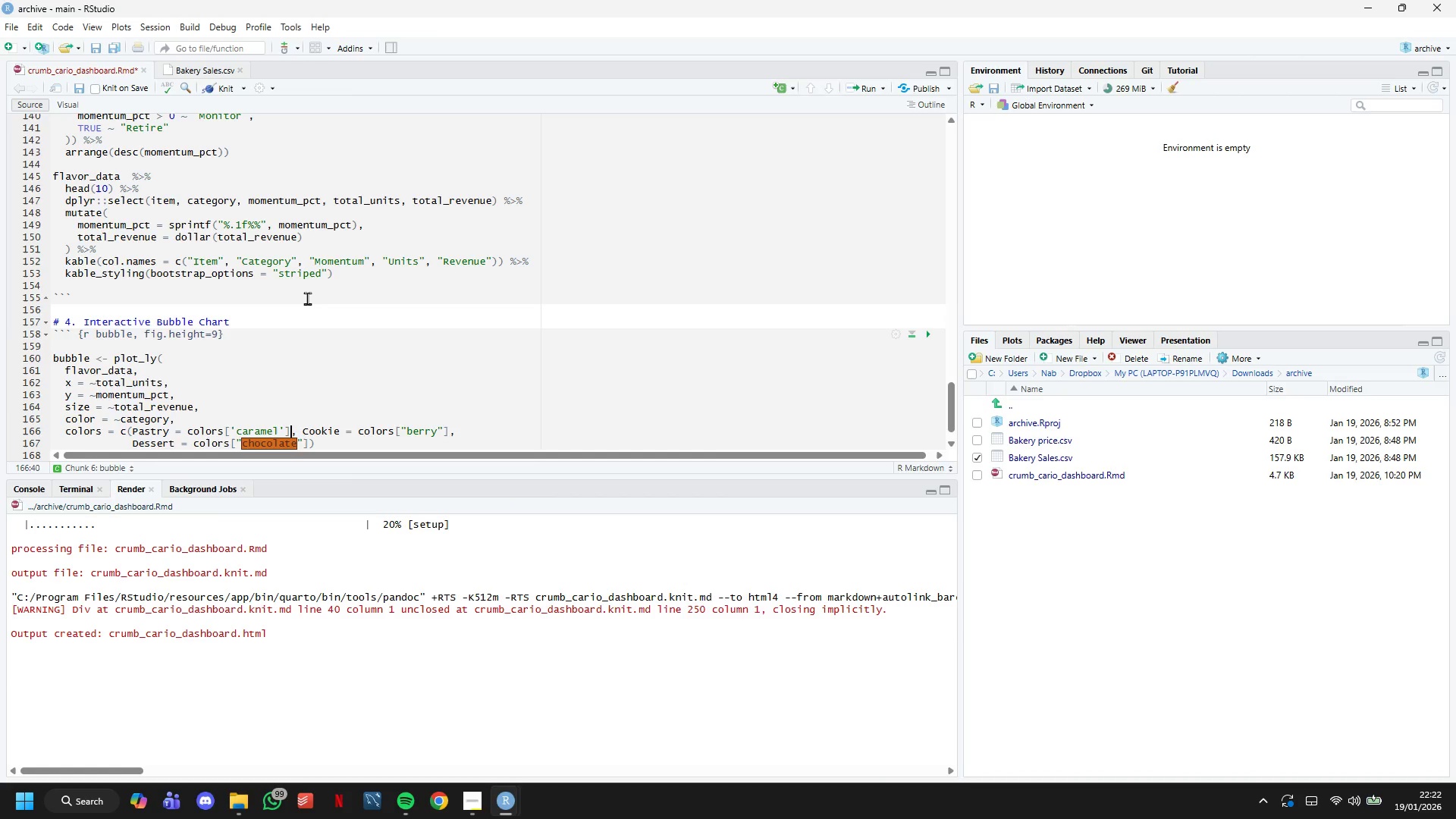 
key(ArrowLeft)
 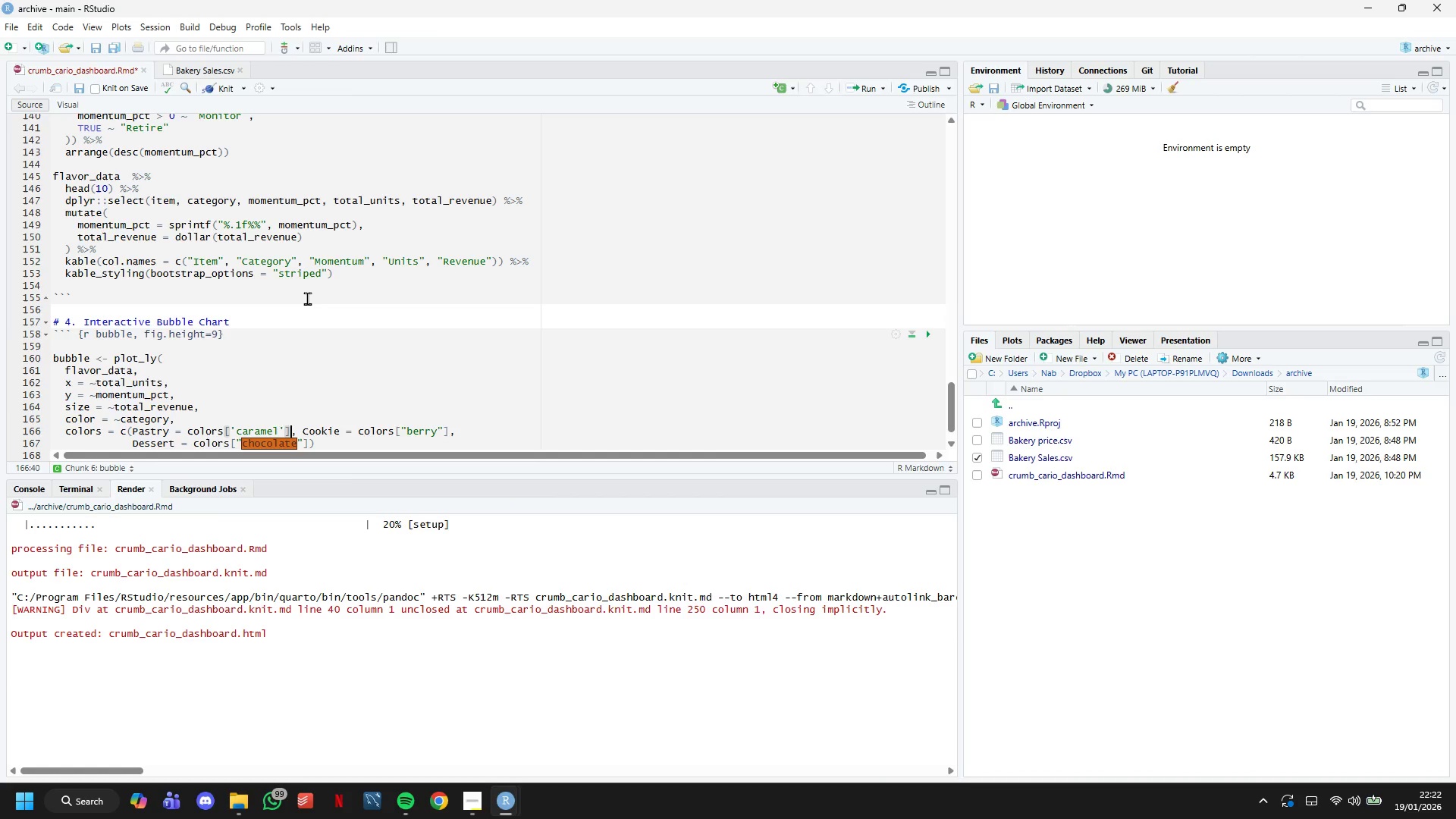 
key(ArrowLeft)
 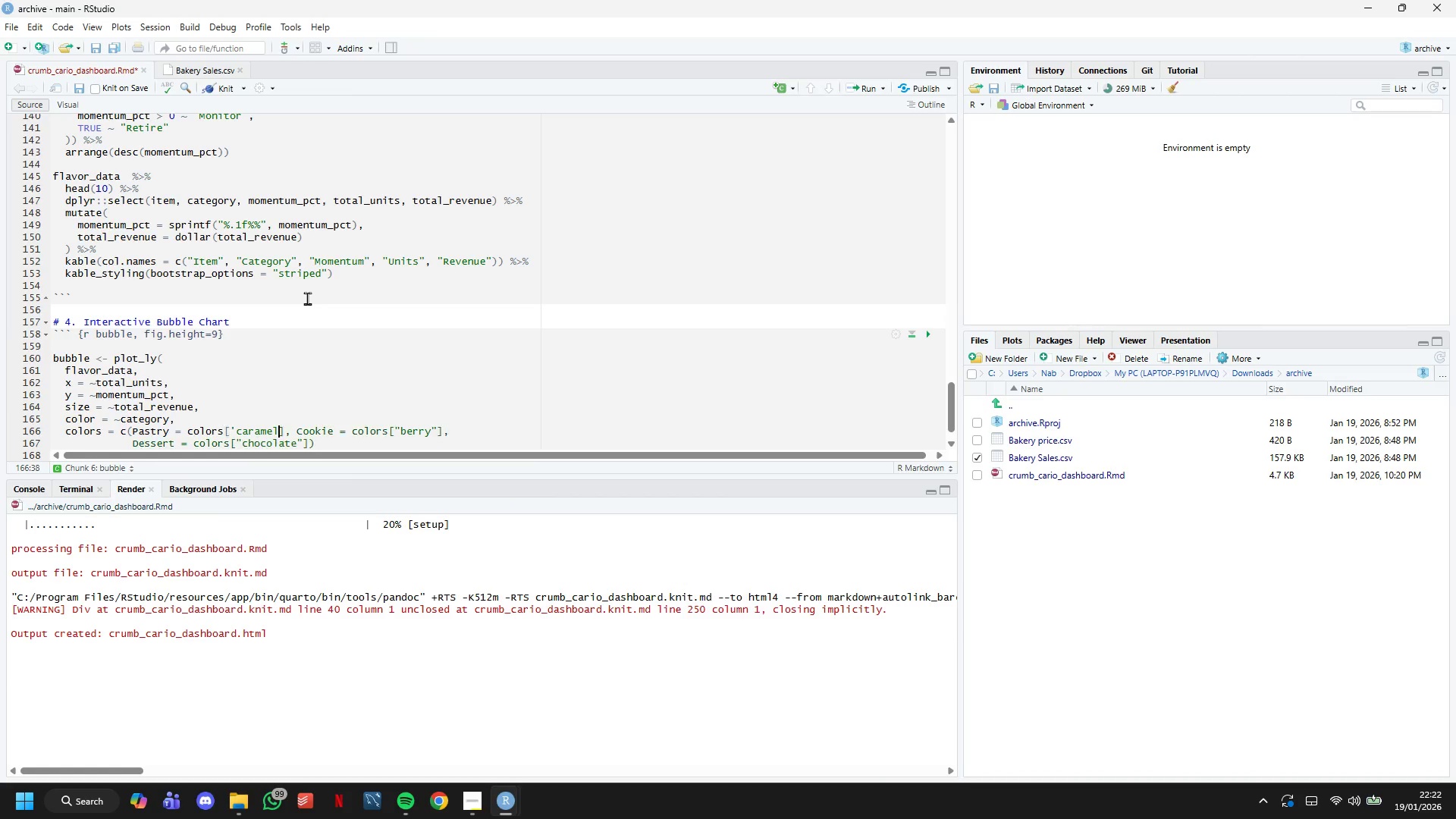 
key(Backspace)
 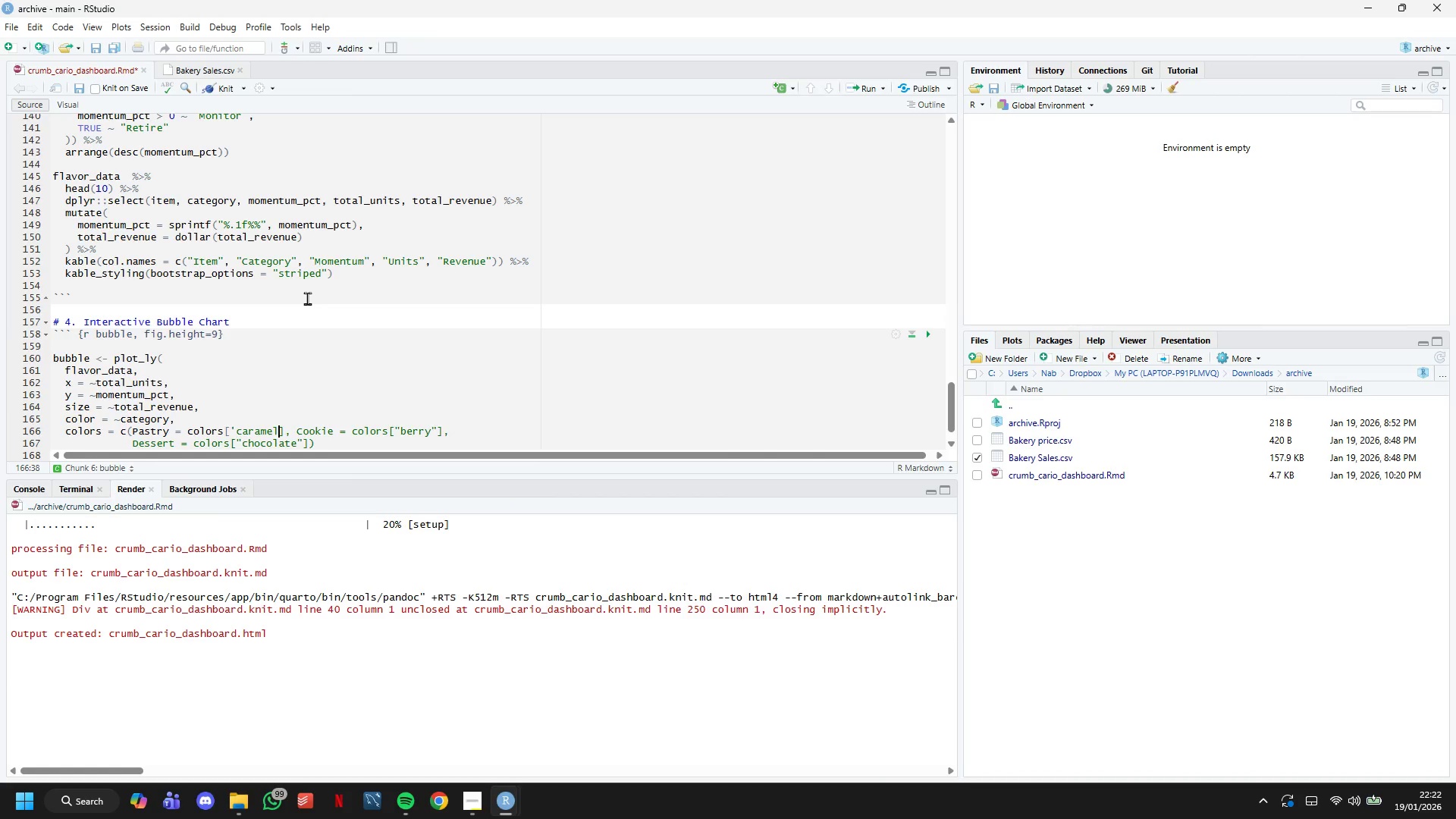 
key(Shift+ShiftLeft)
 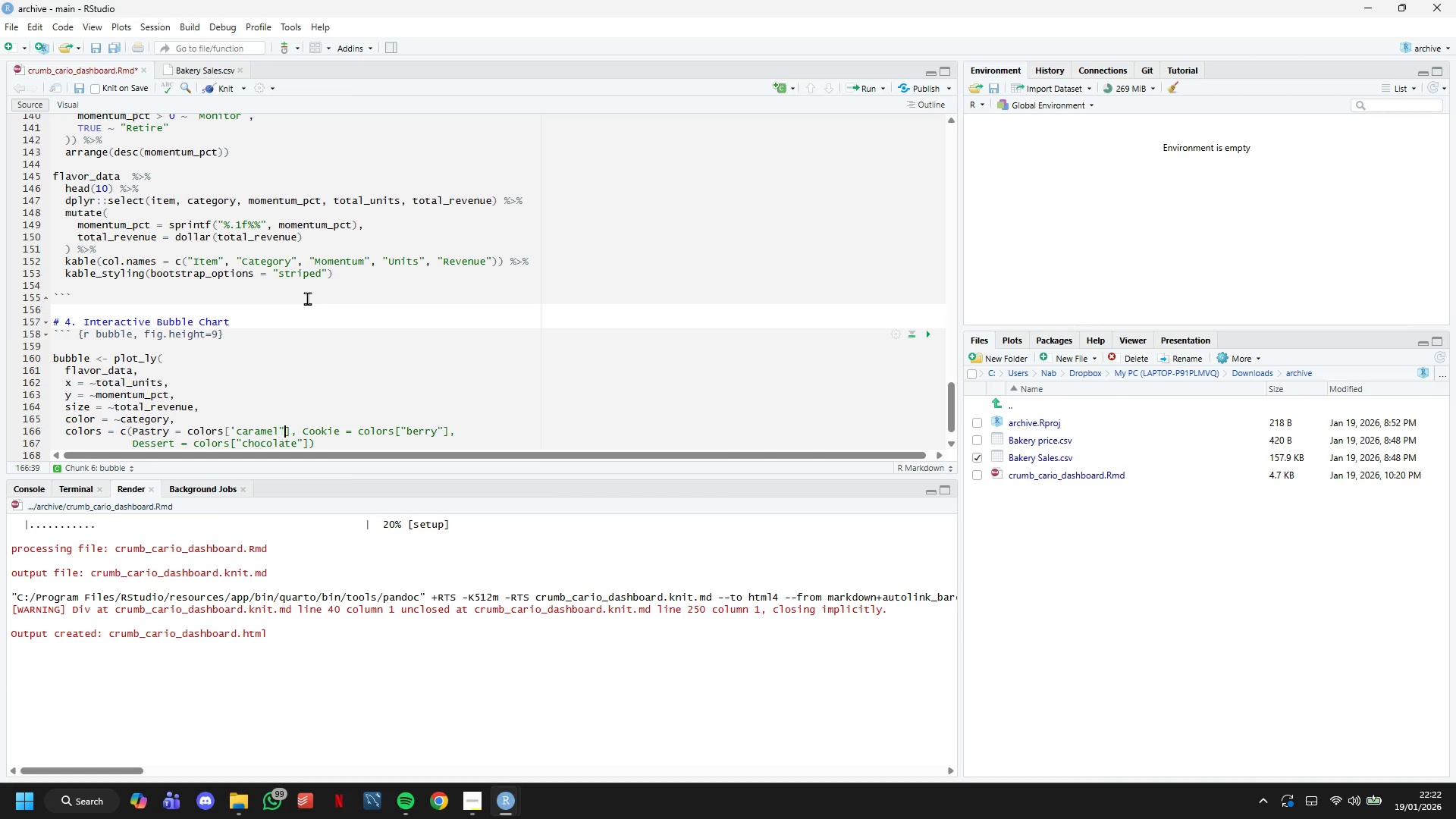 
key(Shift+Quote)
 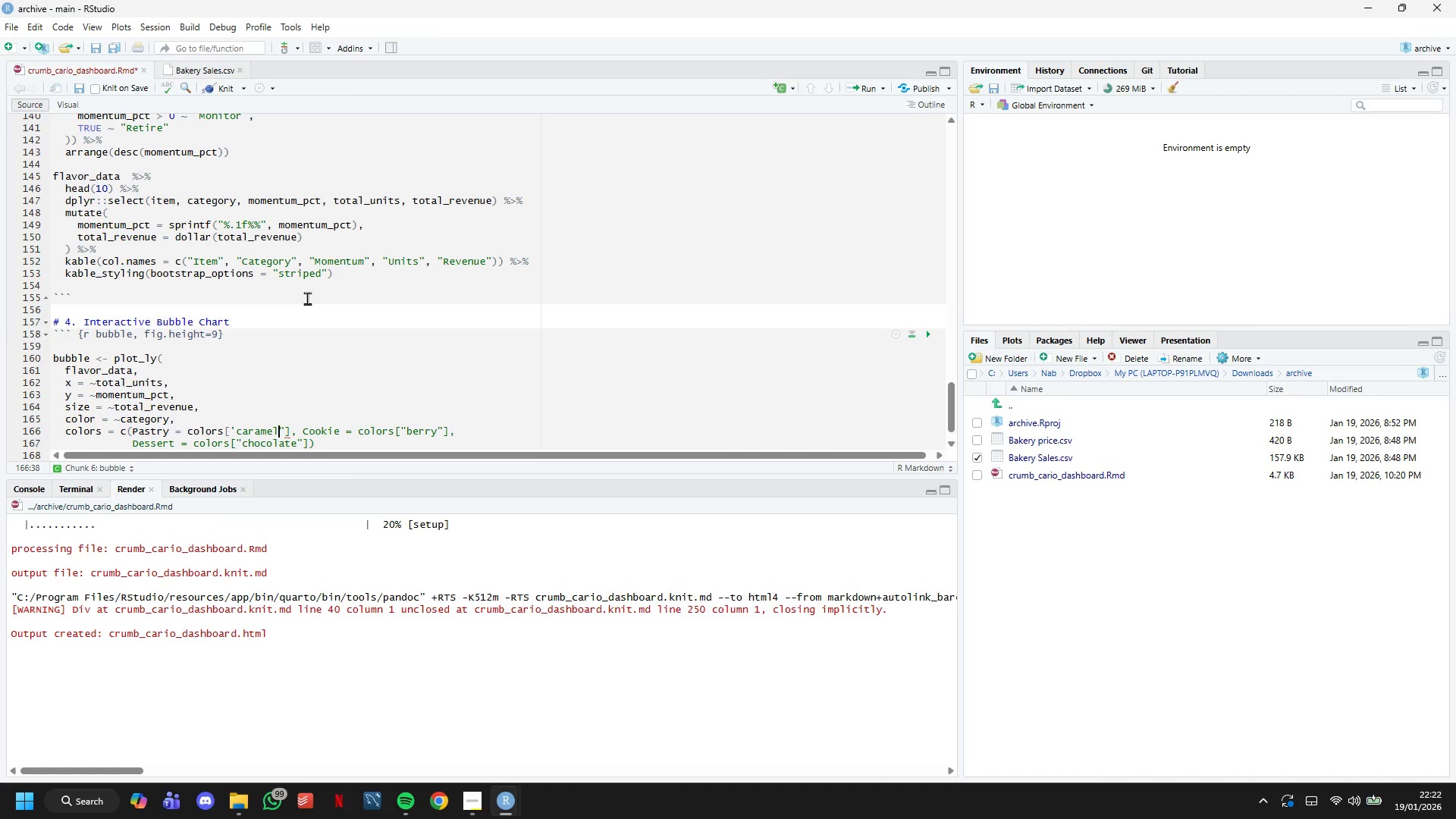 
hold_key(key=ArrowLeft, duration=0.67)
 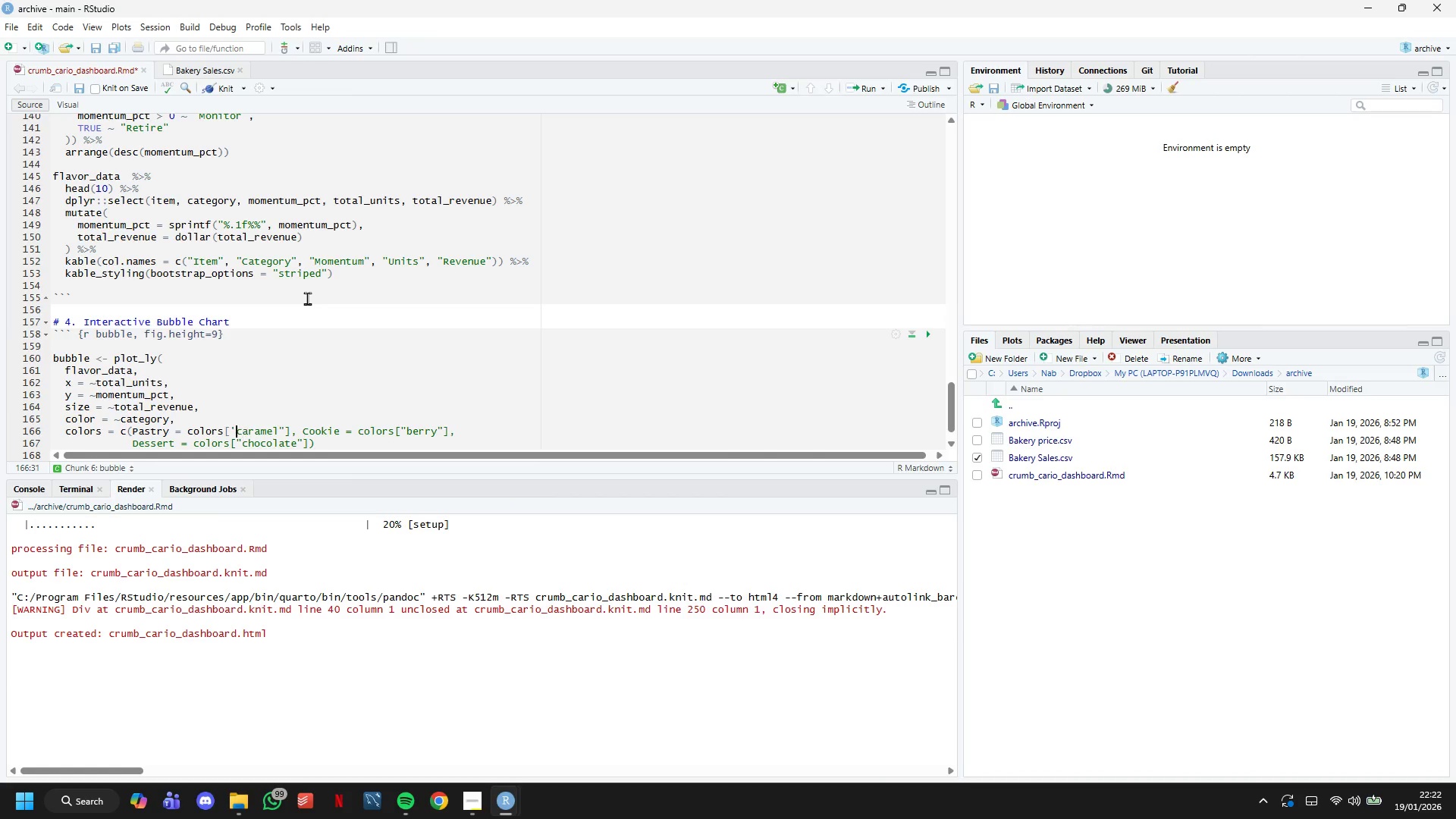 
key(ArrowLeft)
 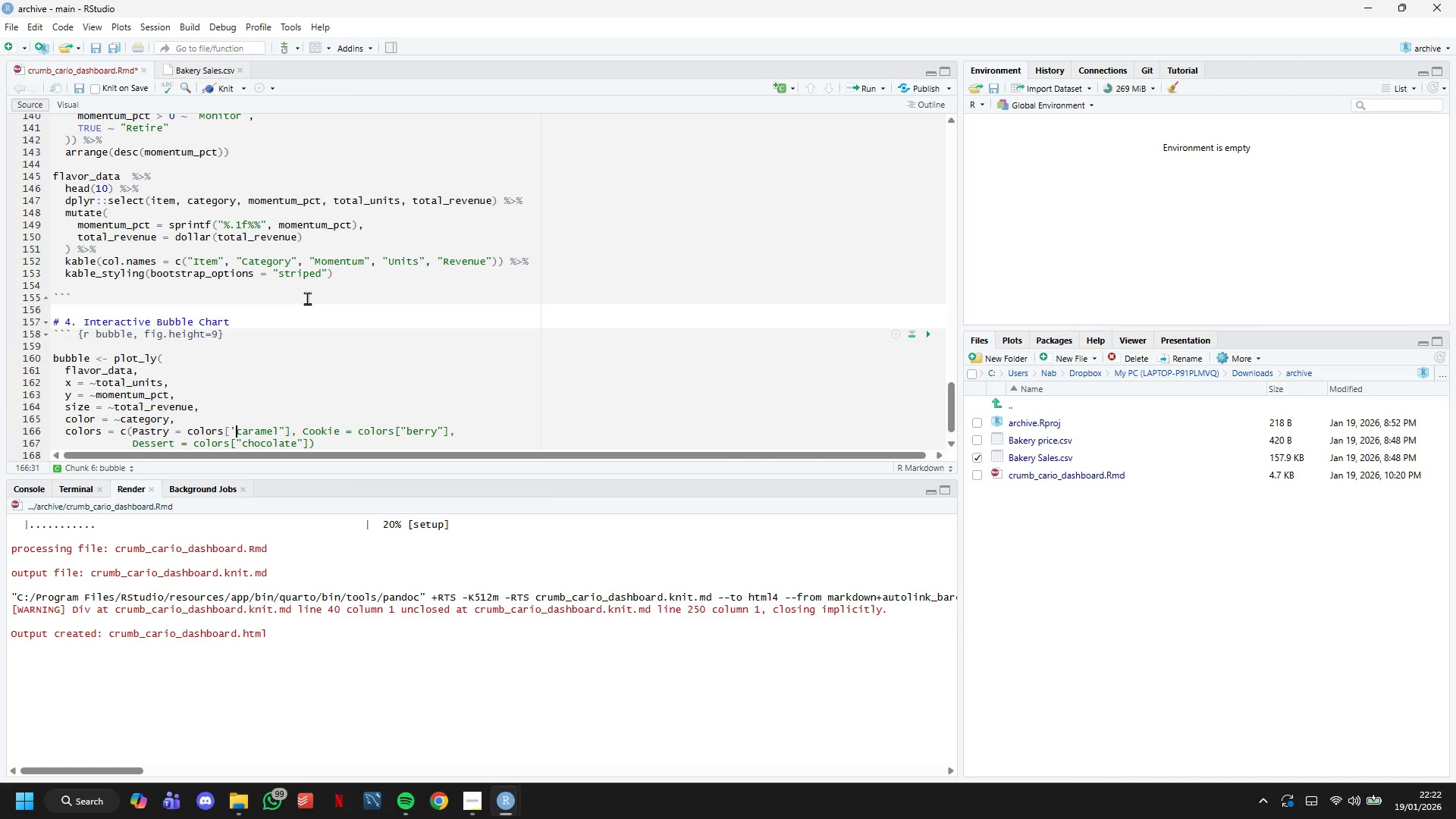 
key(Backspace)
 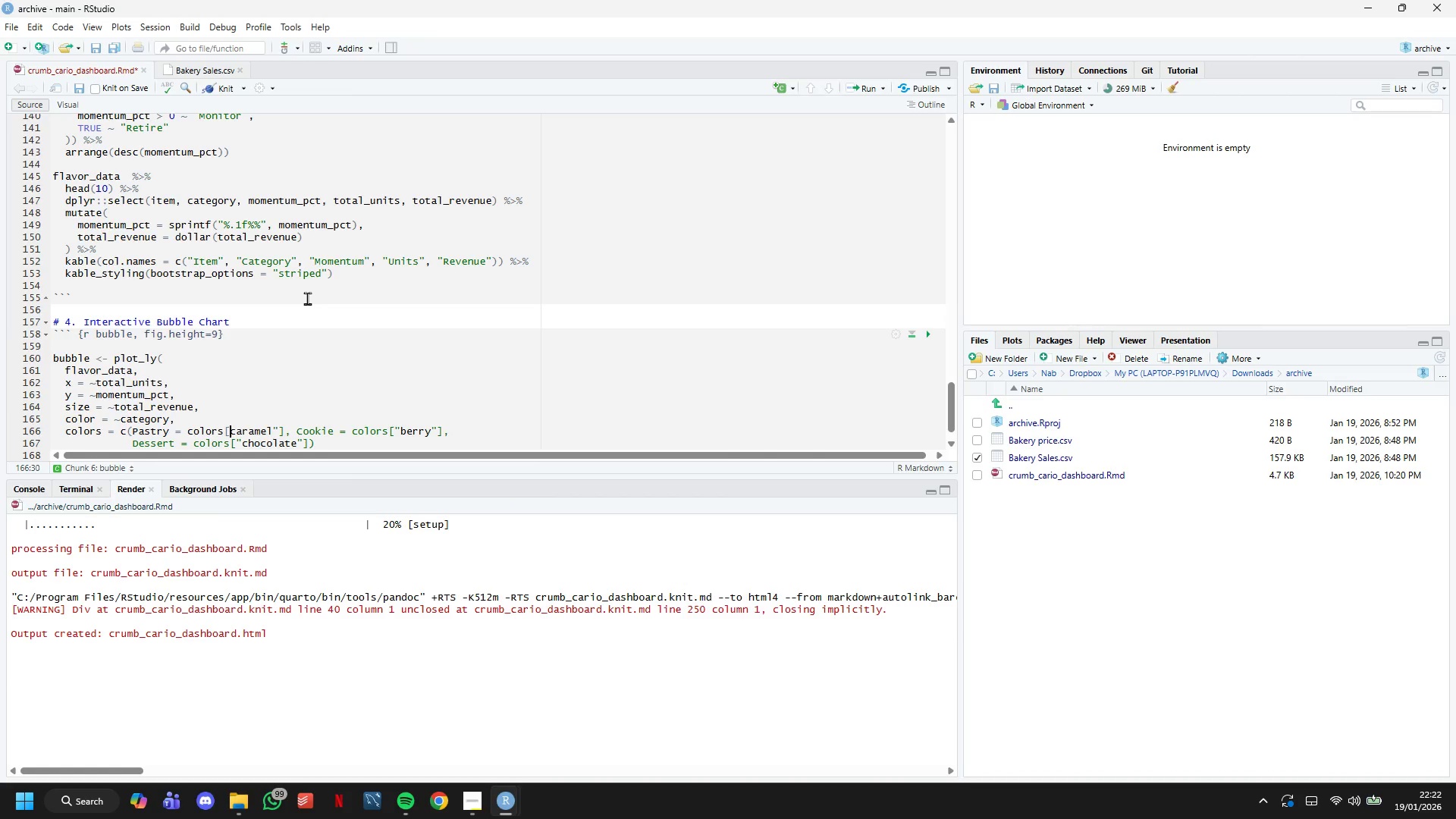 
key(Shift+Quote)
 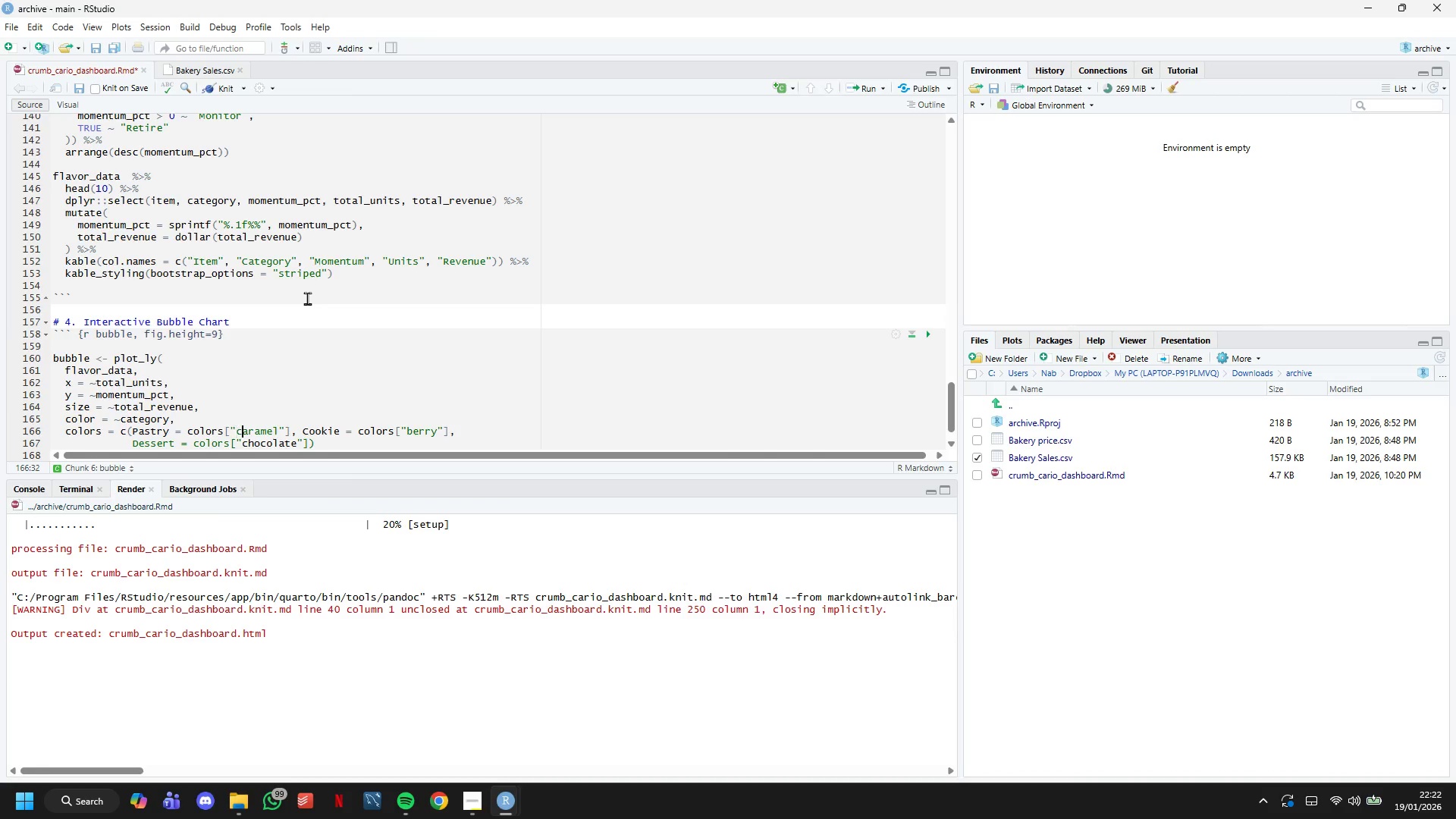 
hold_key(key=ArrowRight, duration=0.31)
 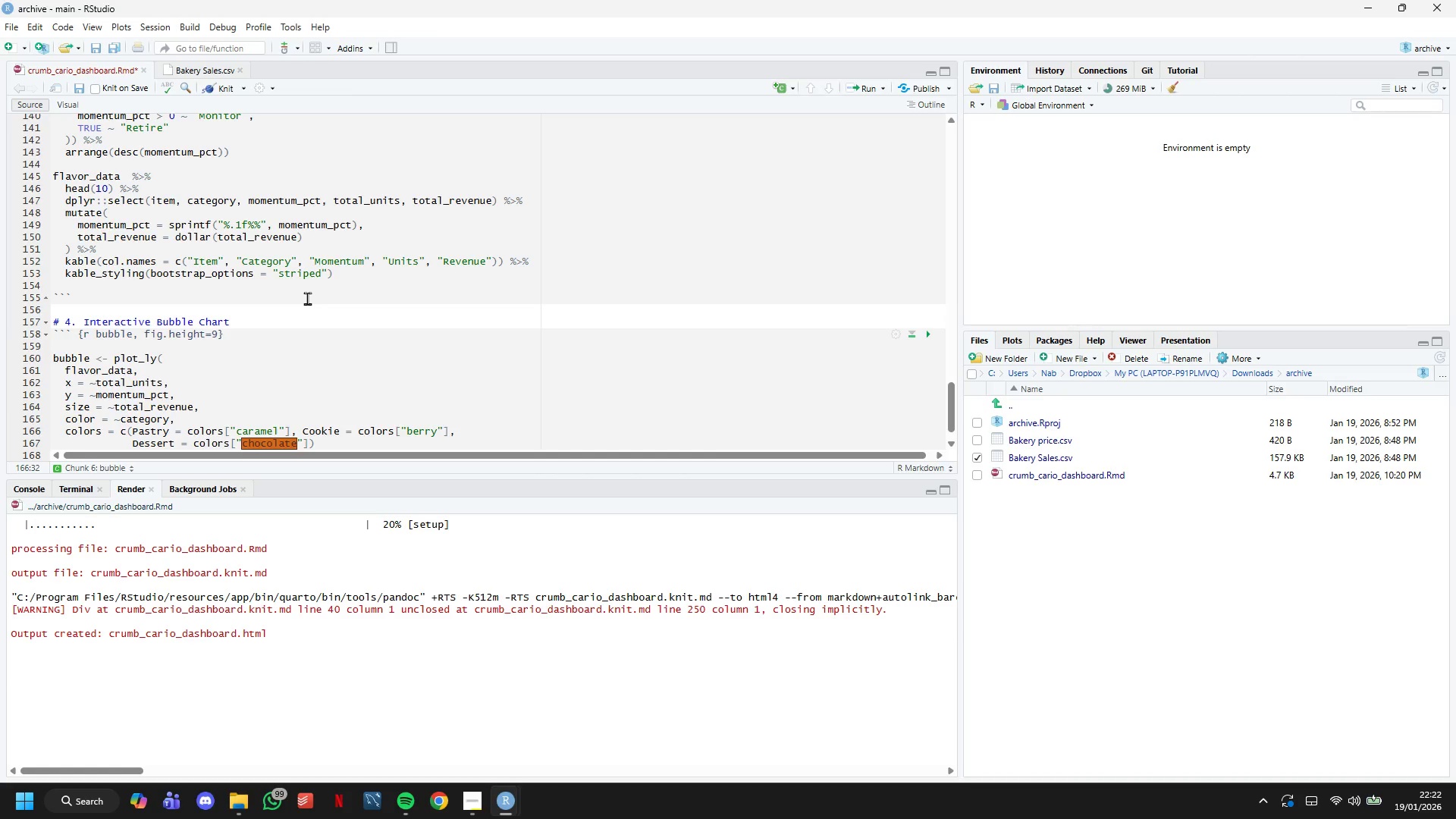 
hold_key(key=ArrowRight, duration=0.5)
 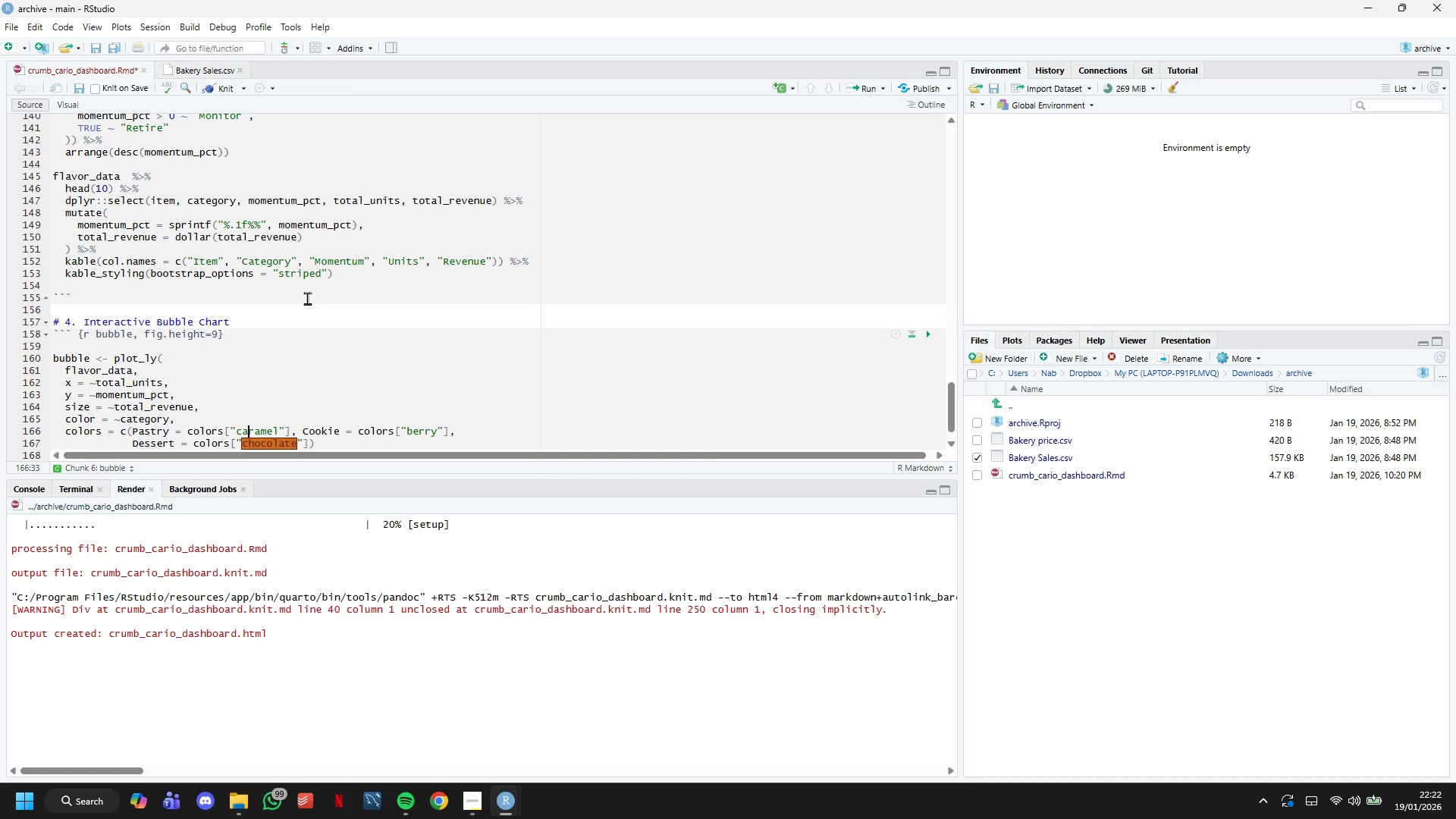 
hold_key(key=ArrowRight, duration=1.41)
 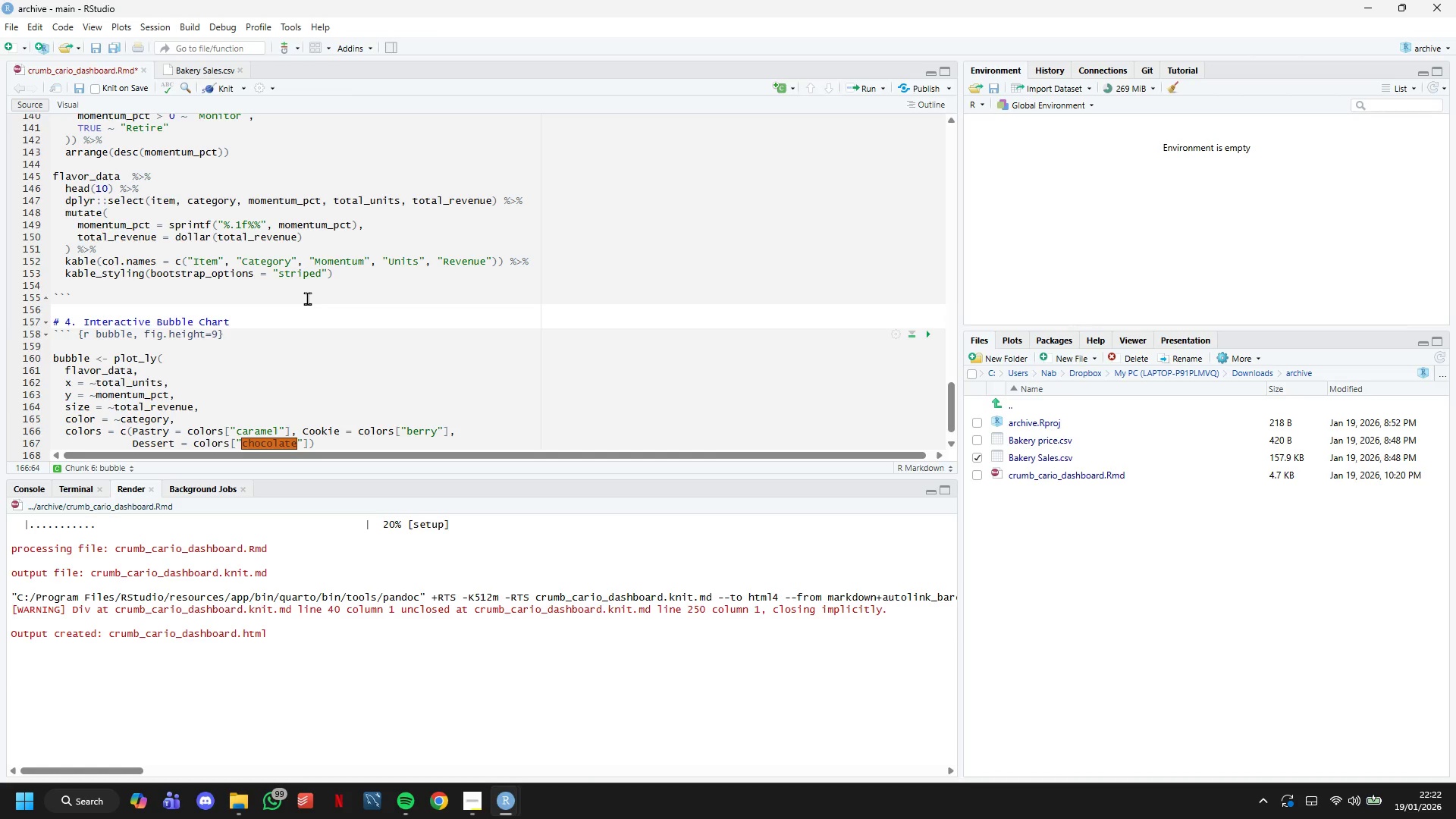 
hold_key(key=ArrowRight, duration=0.39)
 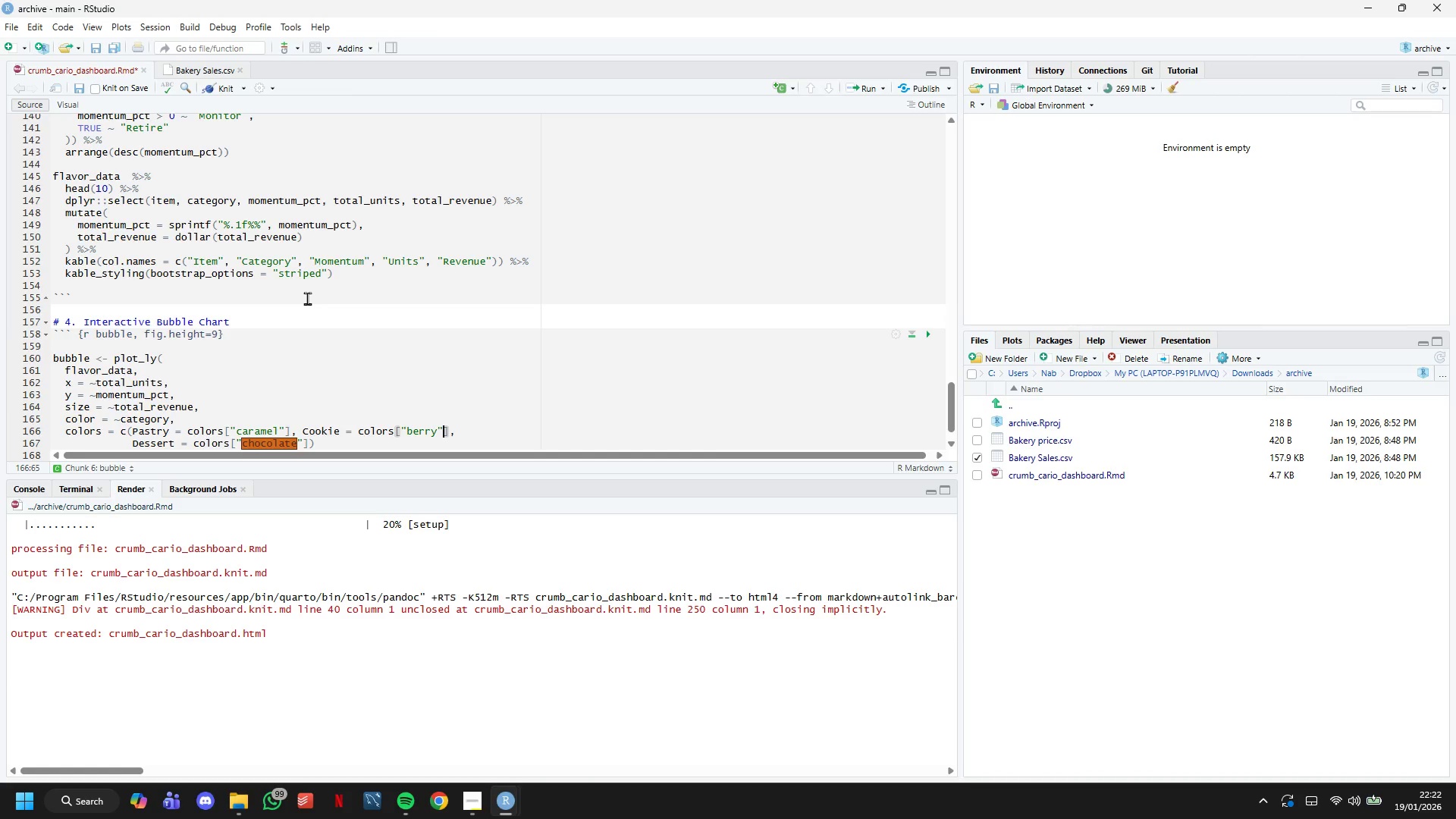 
key(ArrowRight)
 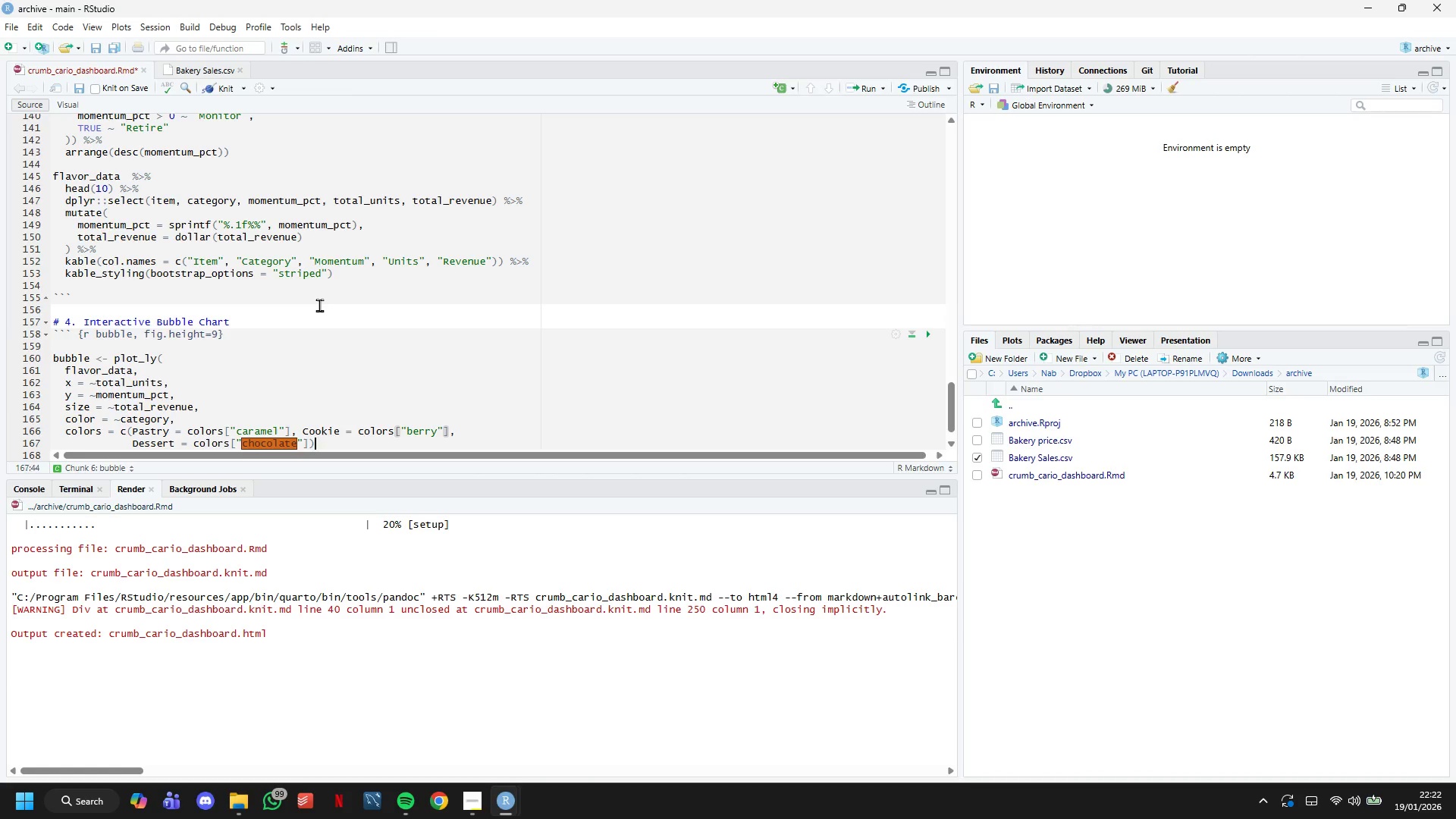 
key(ArrowDown)
 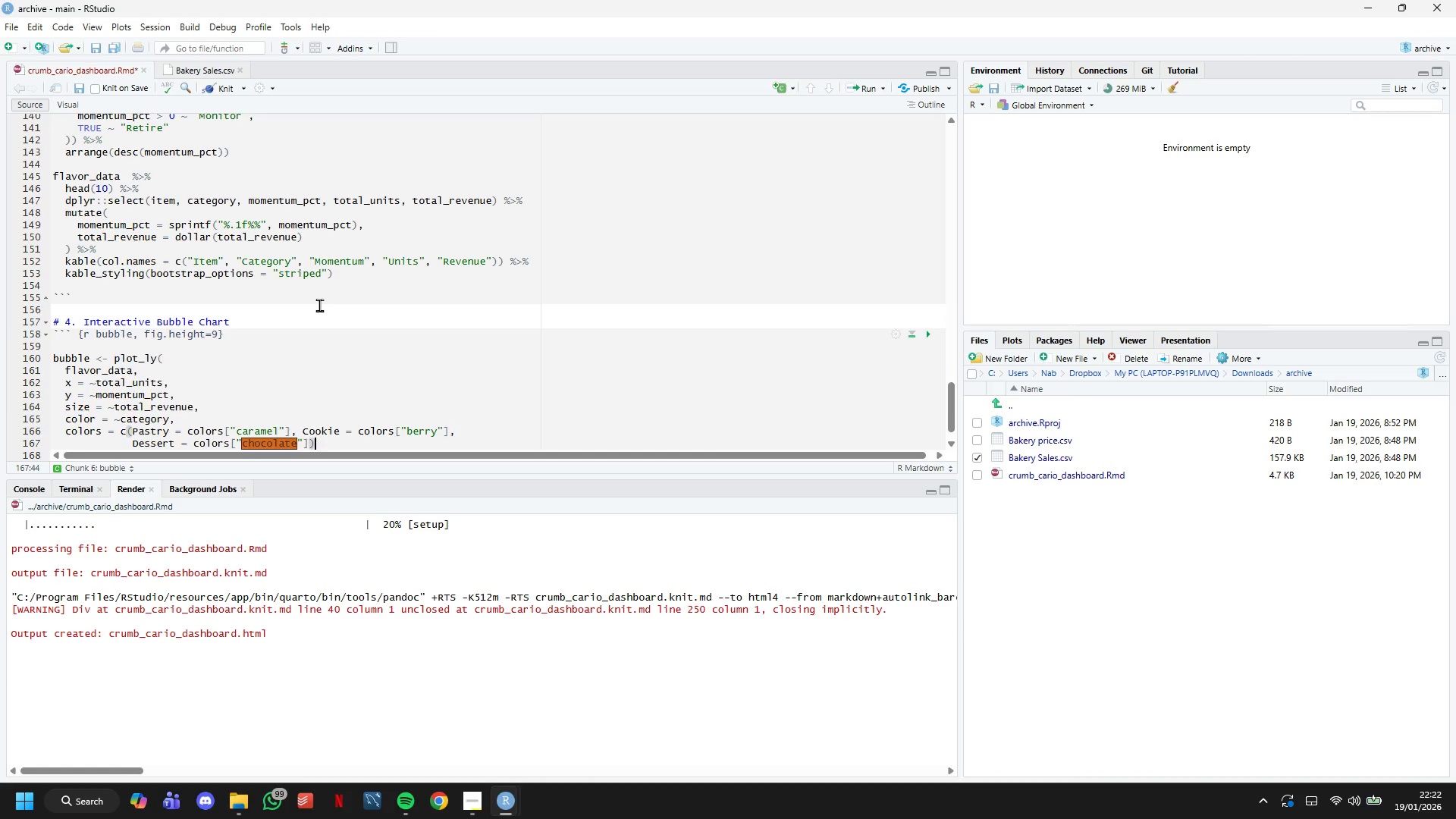 
key(ArrowDown)
 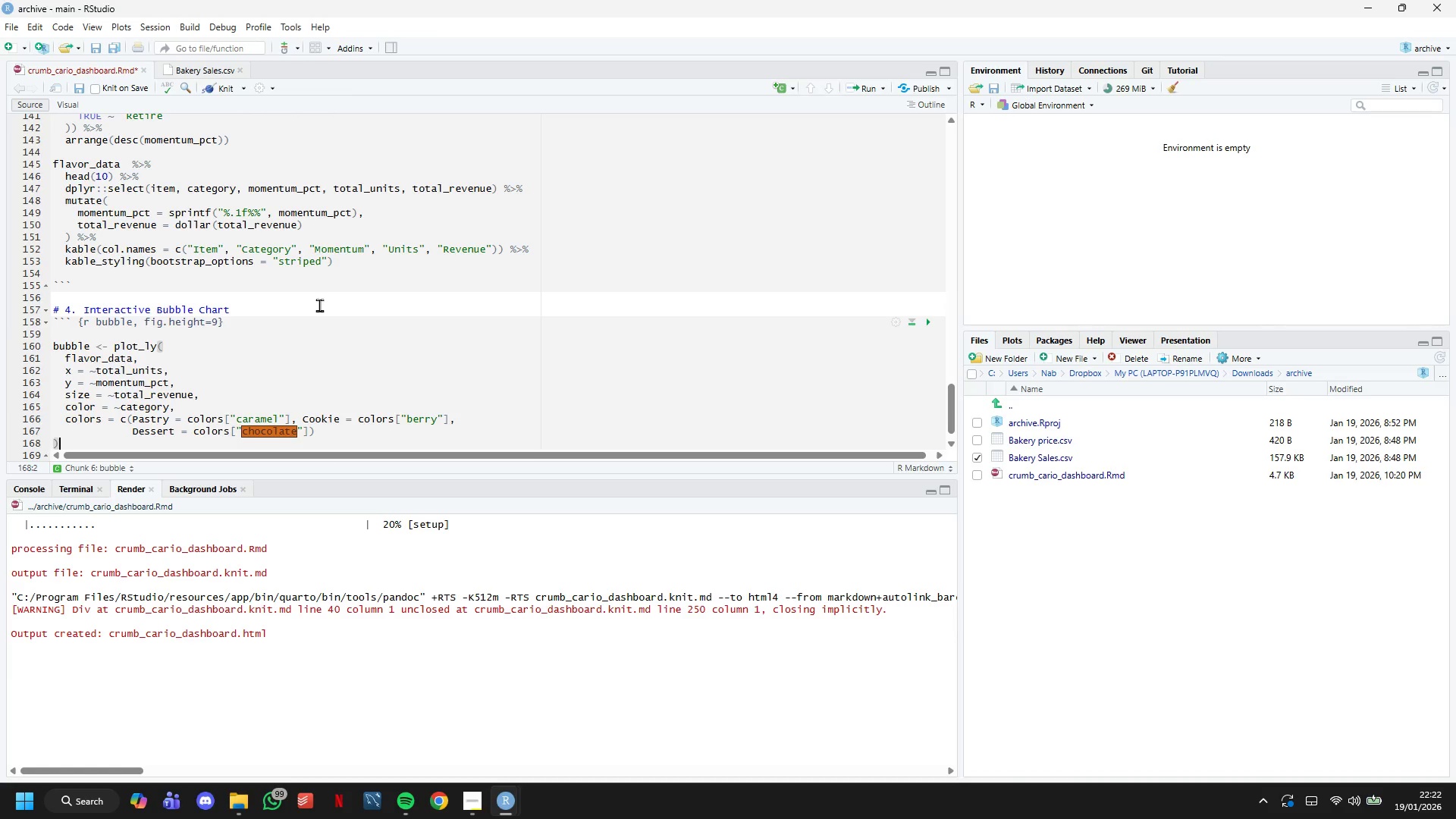 
key(ArrowUp)
 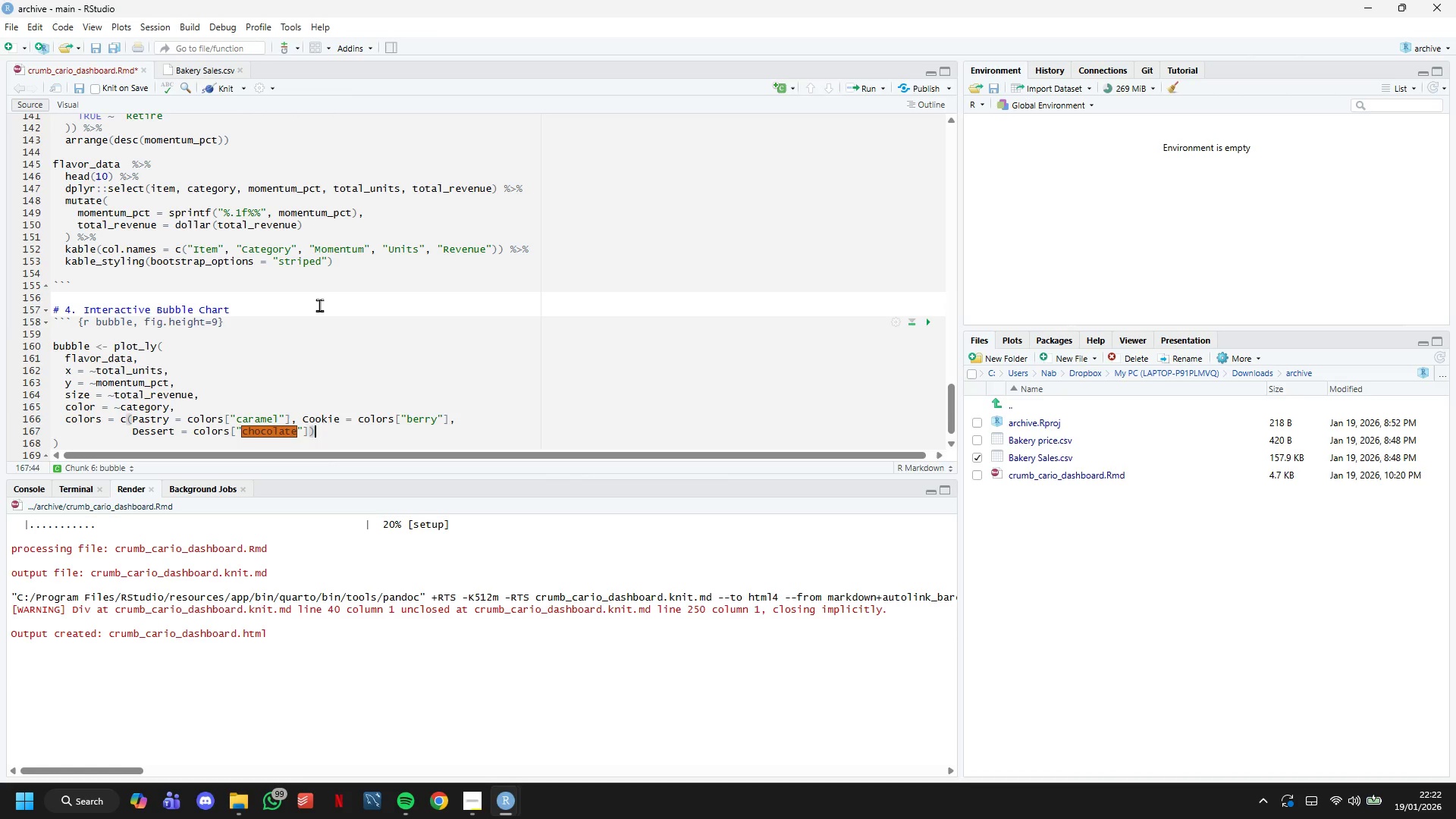 
key(ArrowDown)
 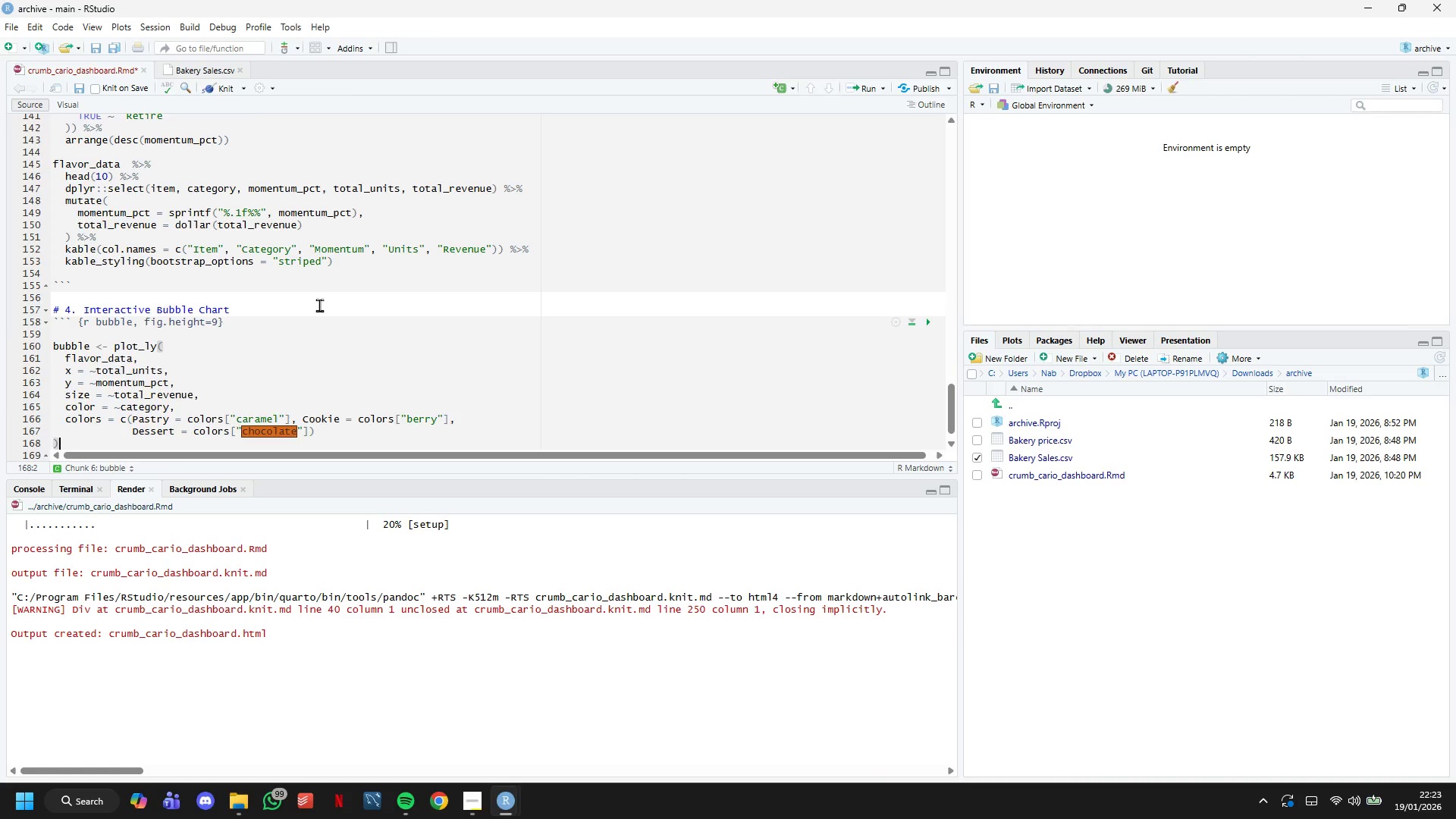 
key(ArrowDown)
 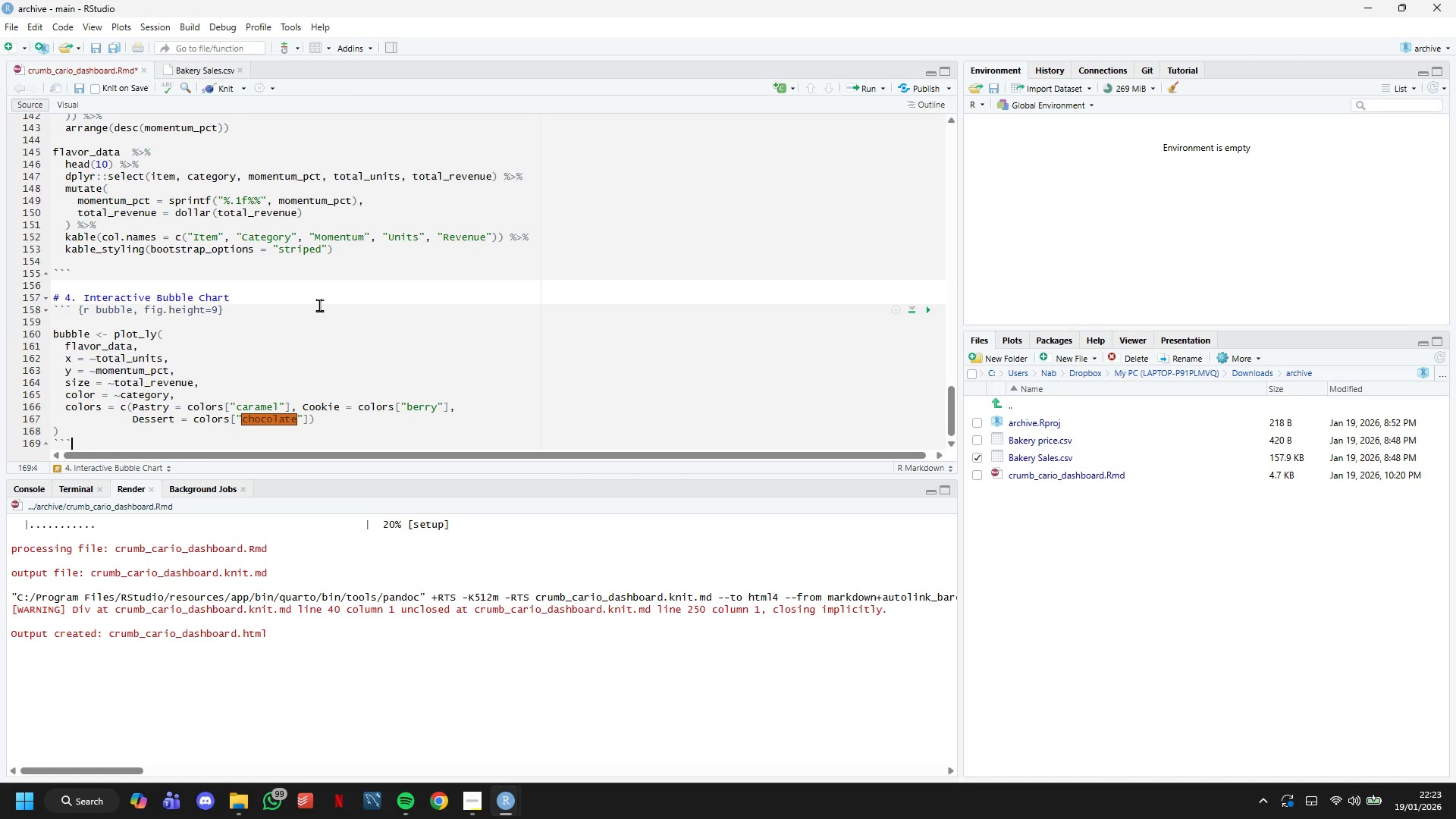 
key(ArrowDown)
 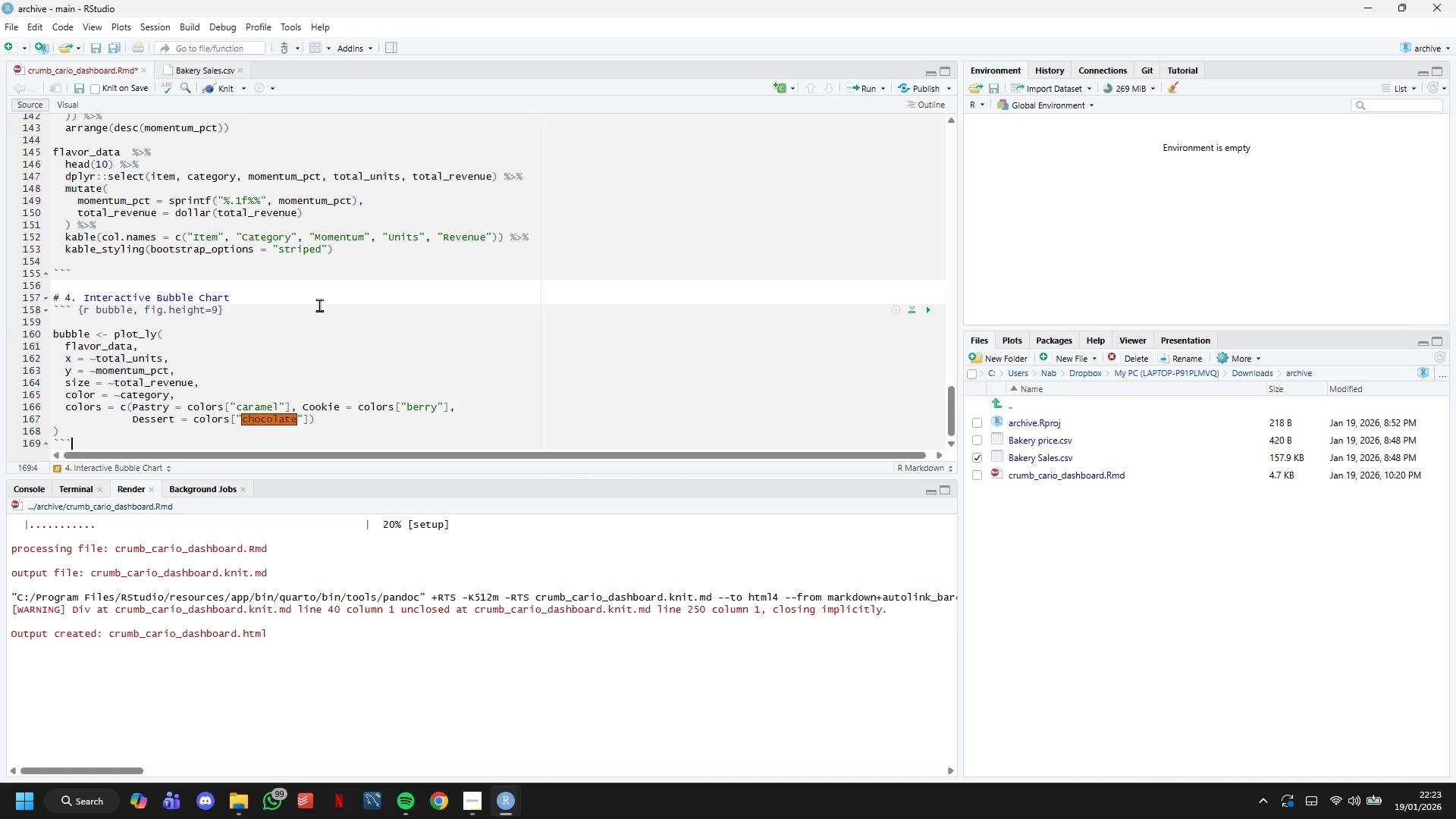 
key(ArrowDown)
 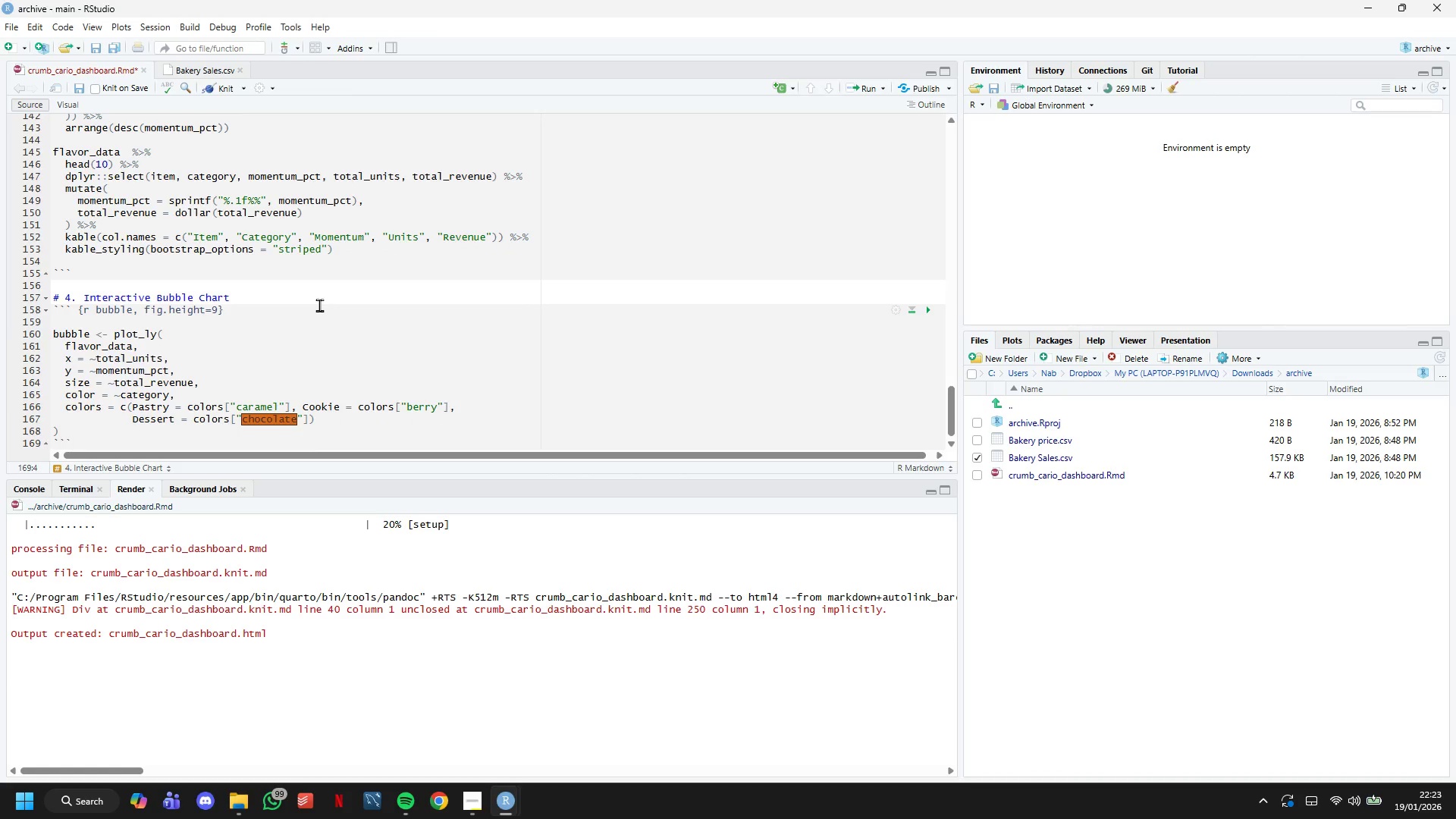 
key(ArrowUp)
 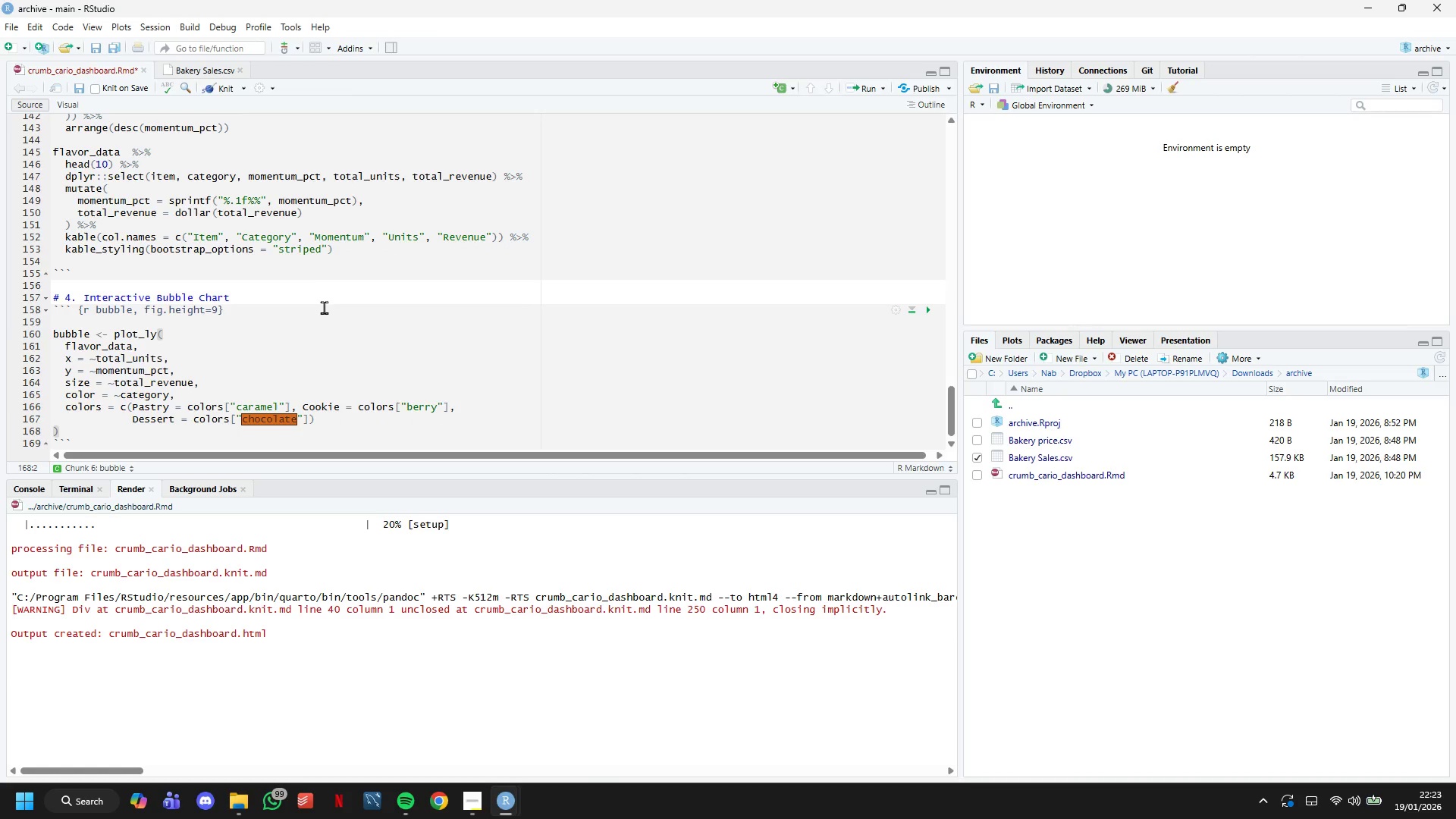 
key(ArrowLeft)
 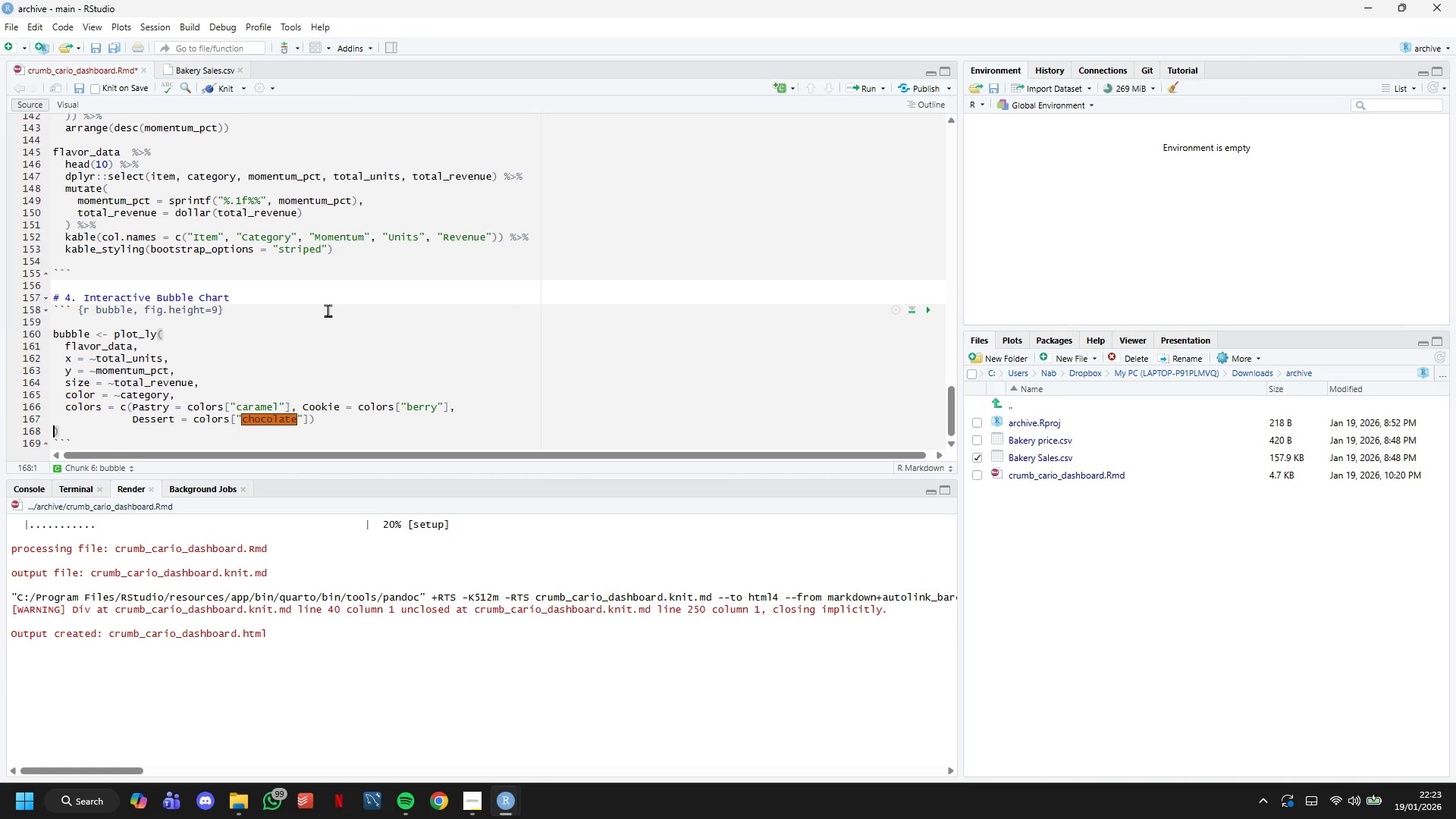 
hold_key(key=ArrowLeft, duration=0.36)
 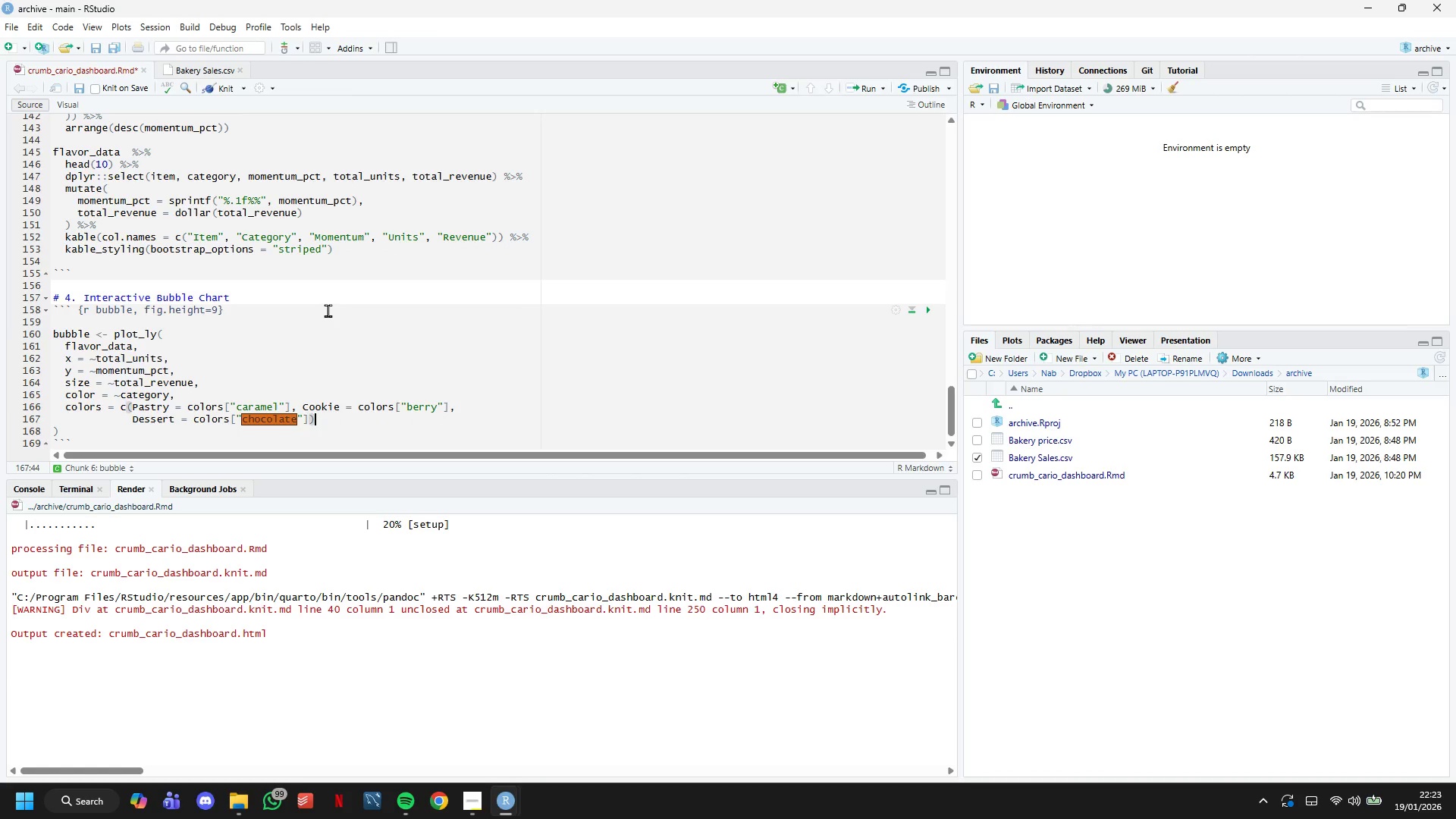 
wait(11.06)
 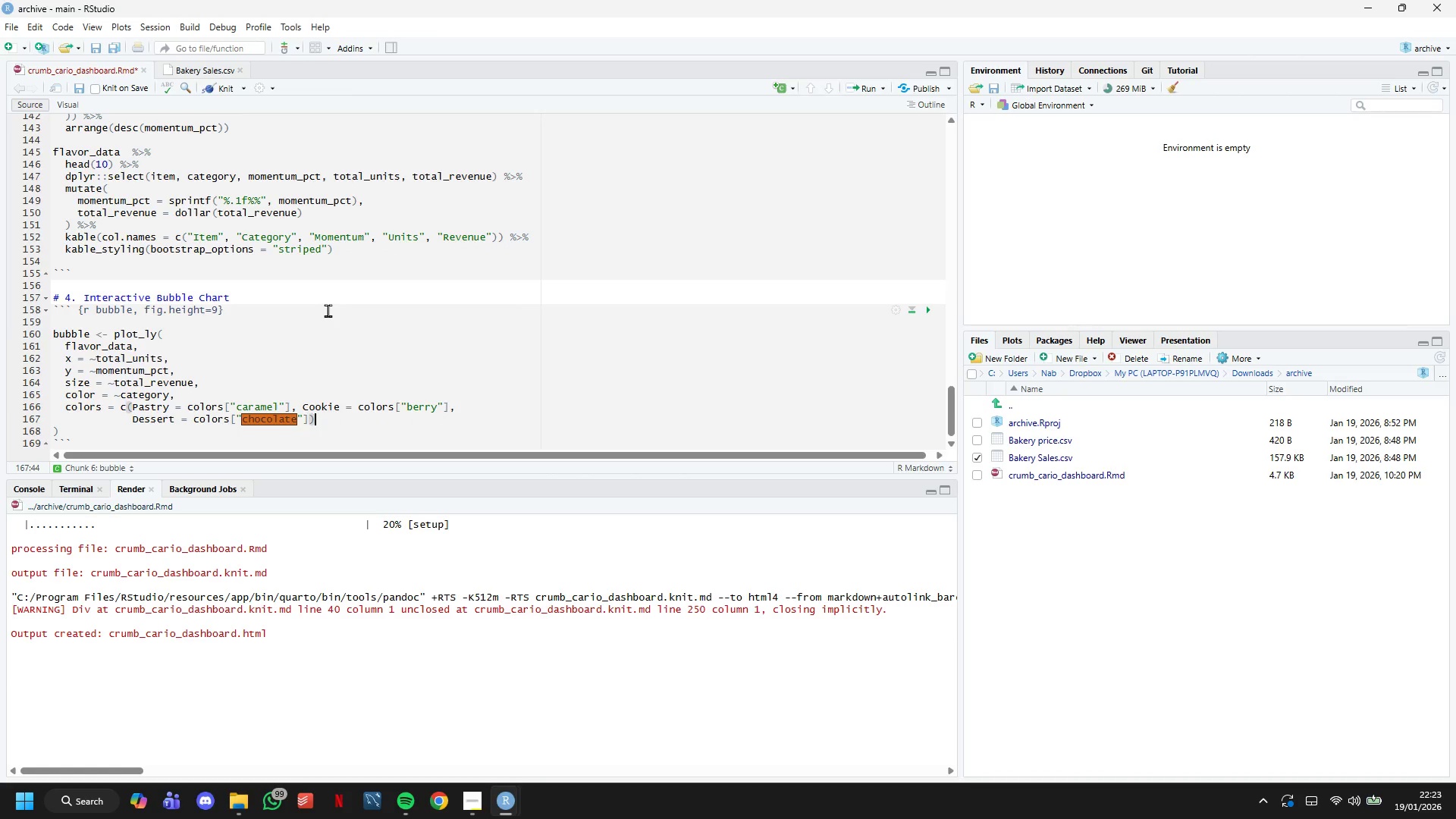 
key(Enter)
 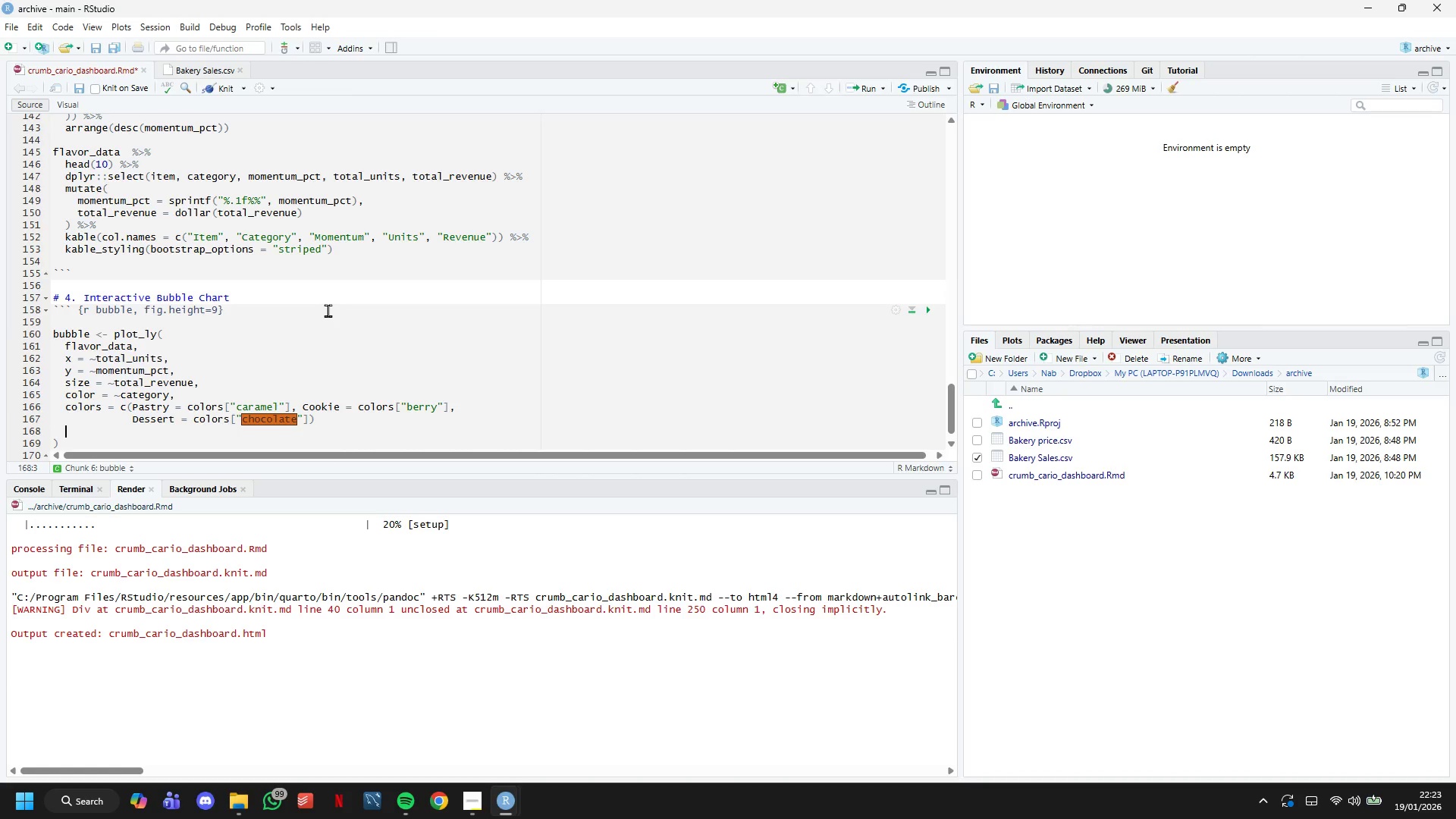 
type(text = ~paste0("<b>)
 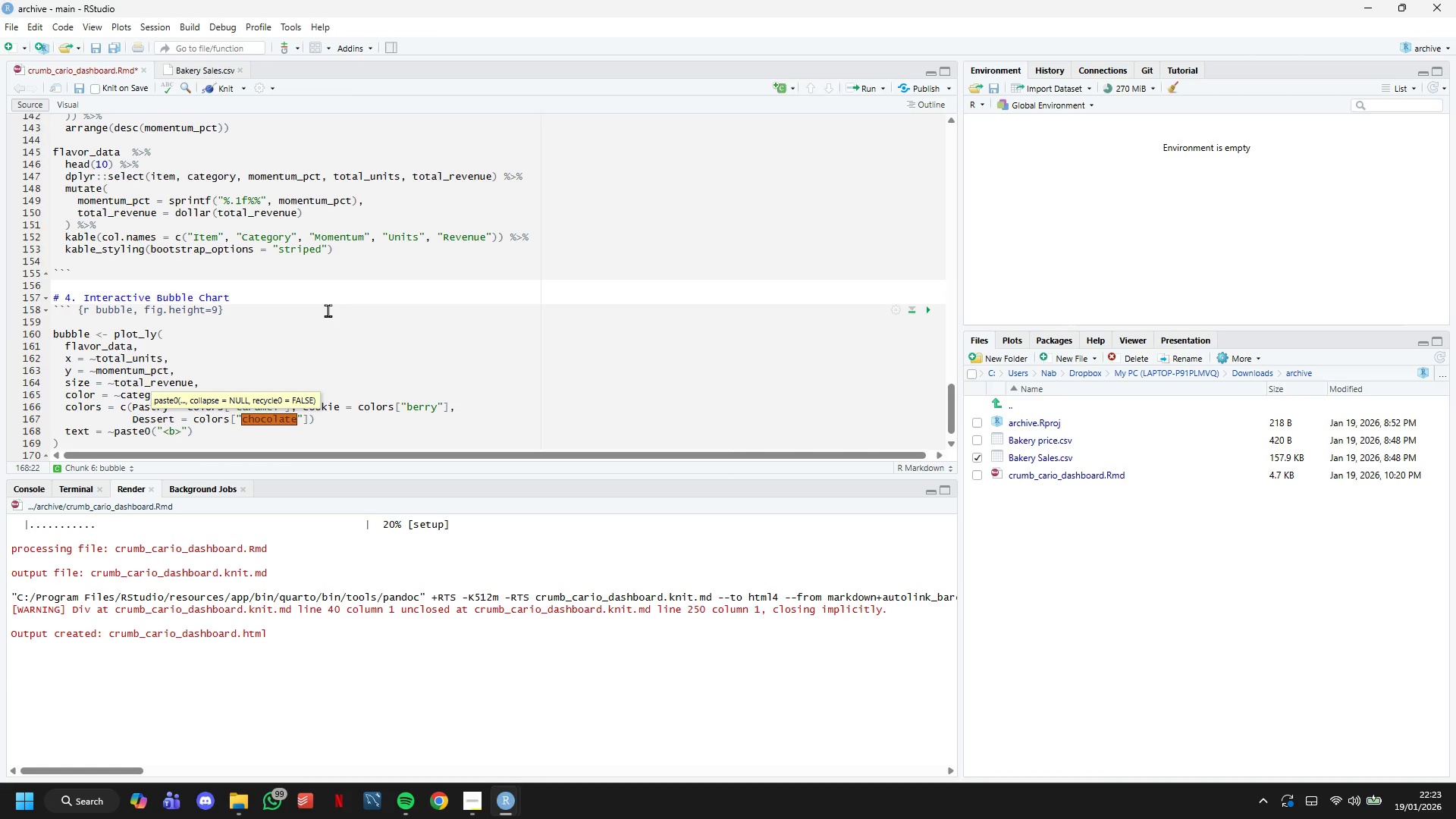 
key(ArrowRight)
 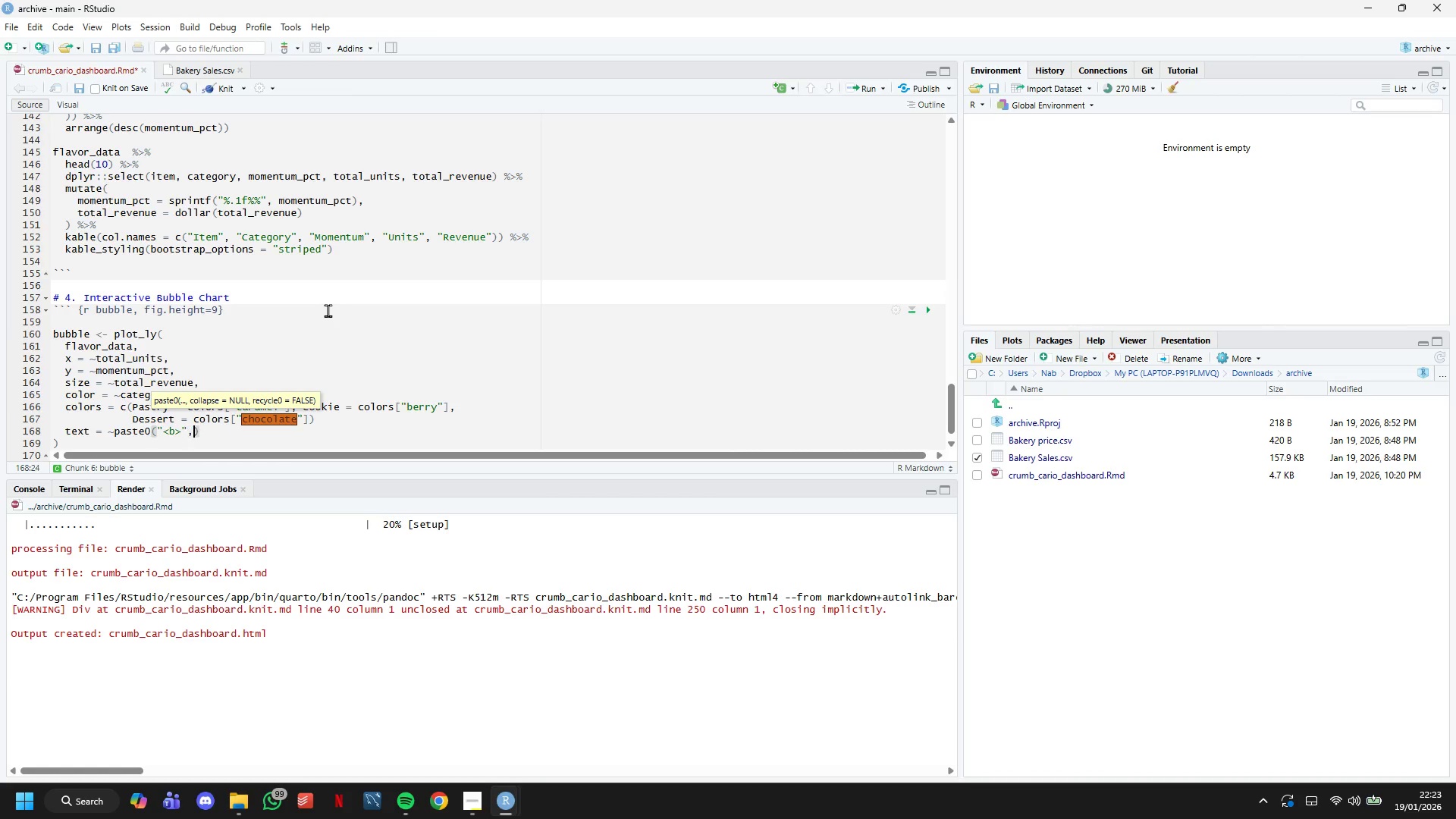 
type(, item)
 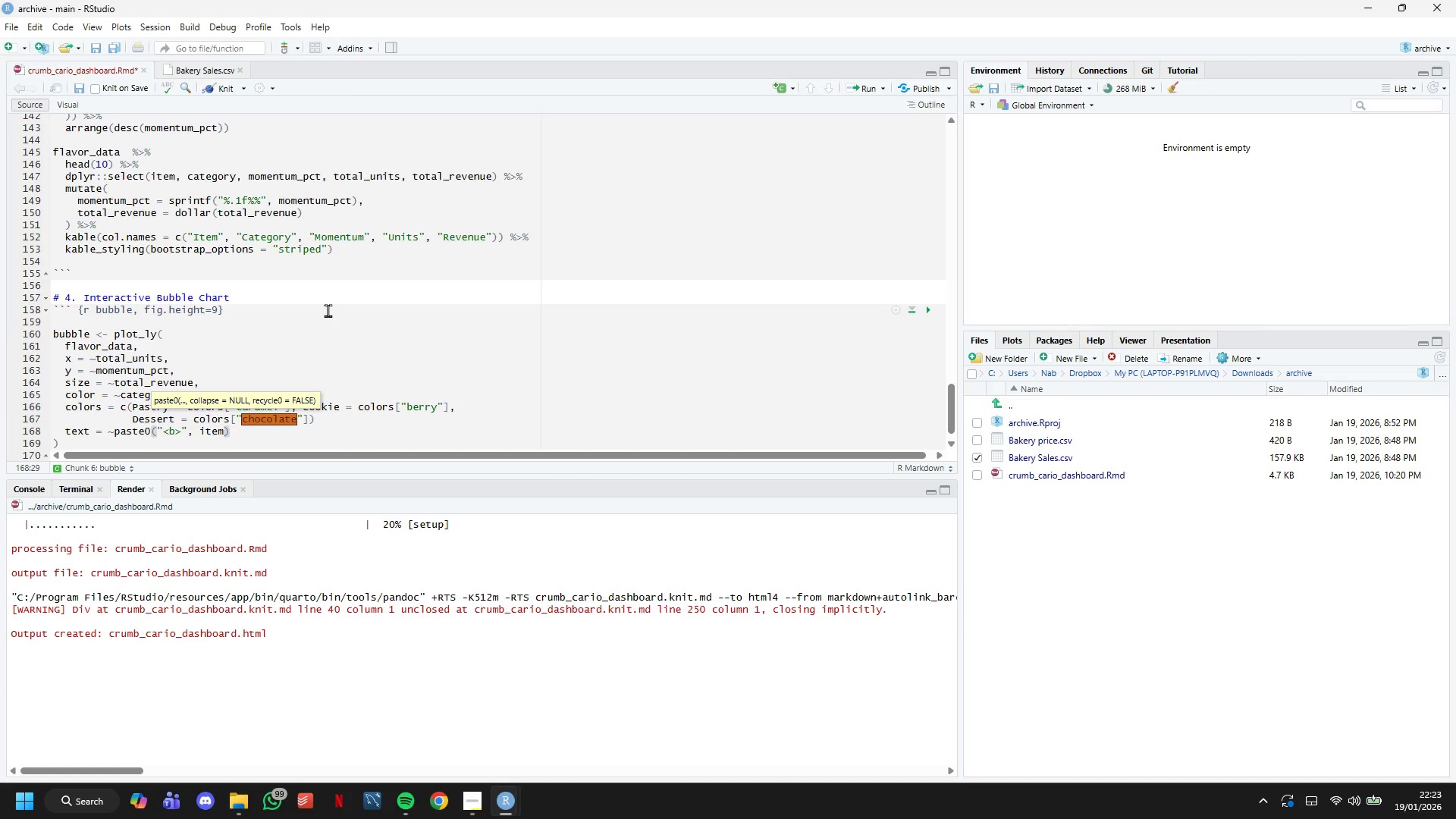 
type(, "</b><br>)
 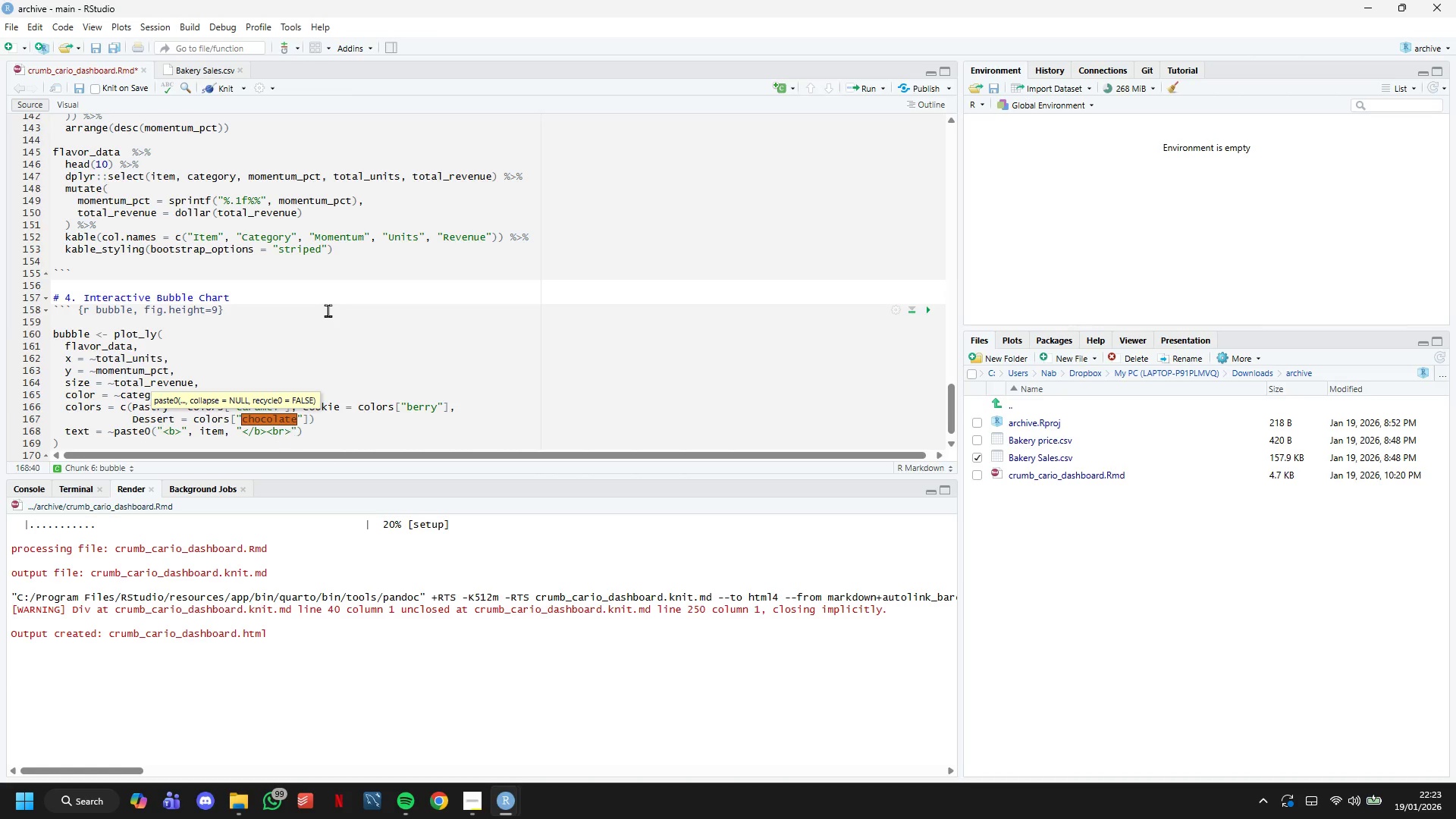 
key(ArrowRight)
 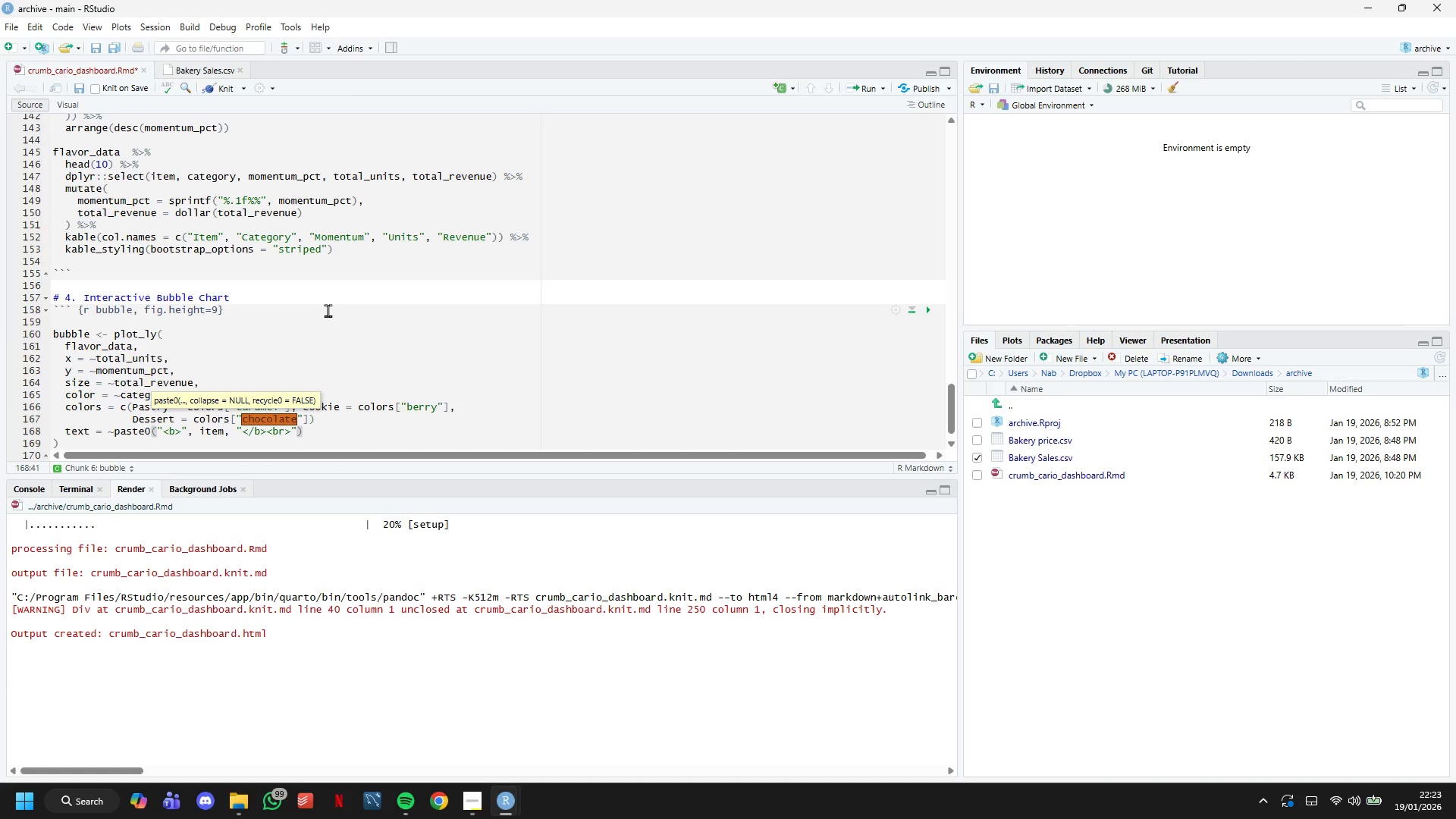 
key(ArrowRight)
 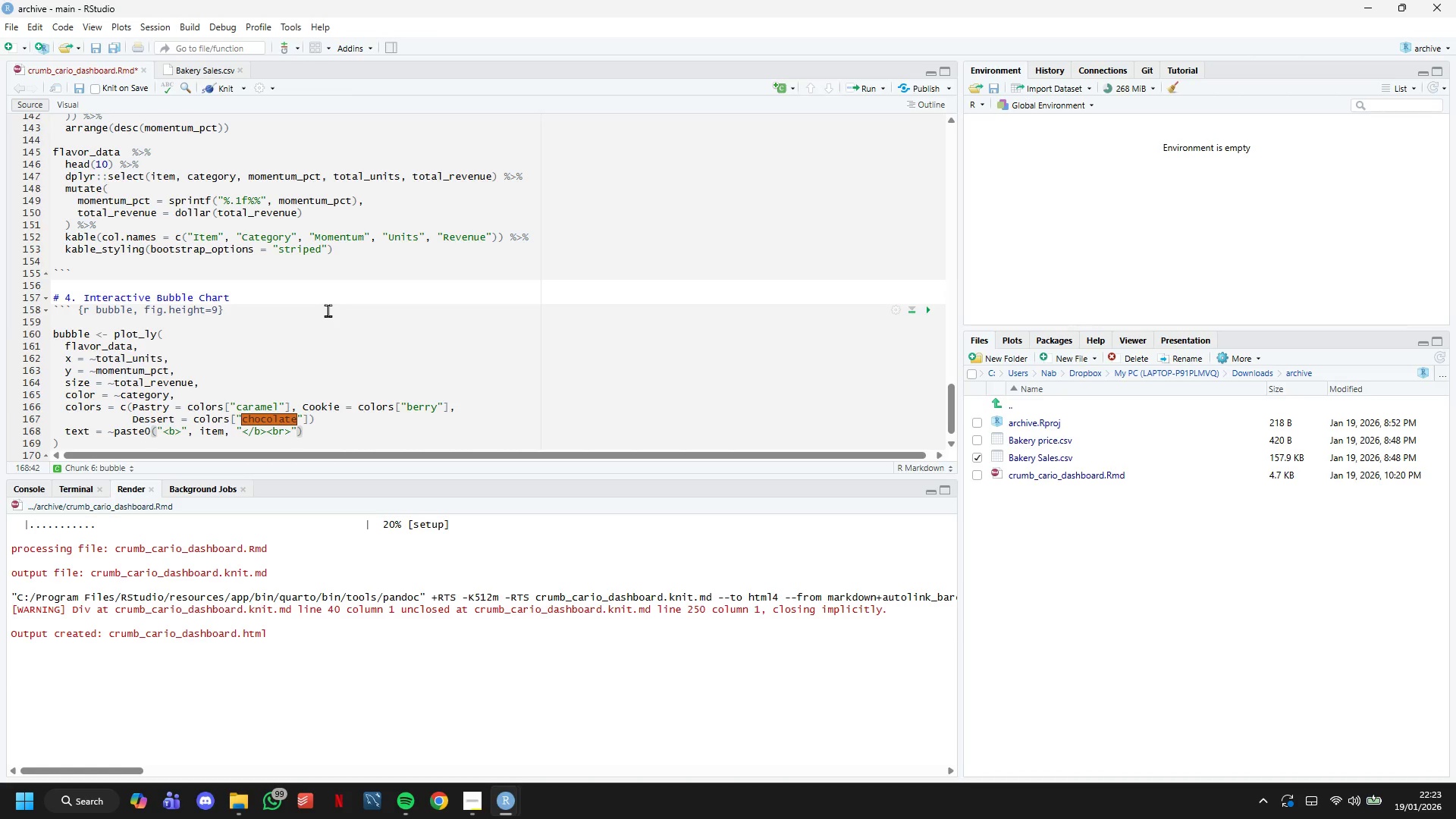 
key(ArrowLeft)
 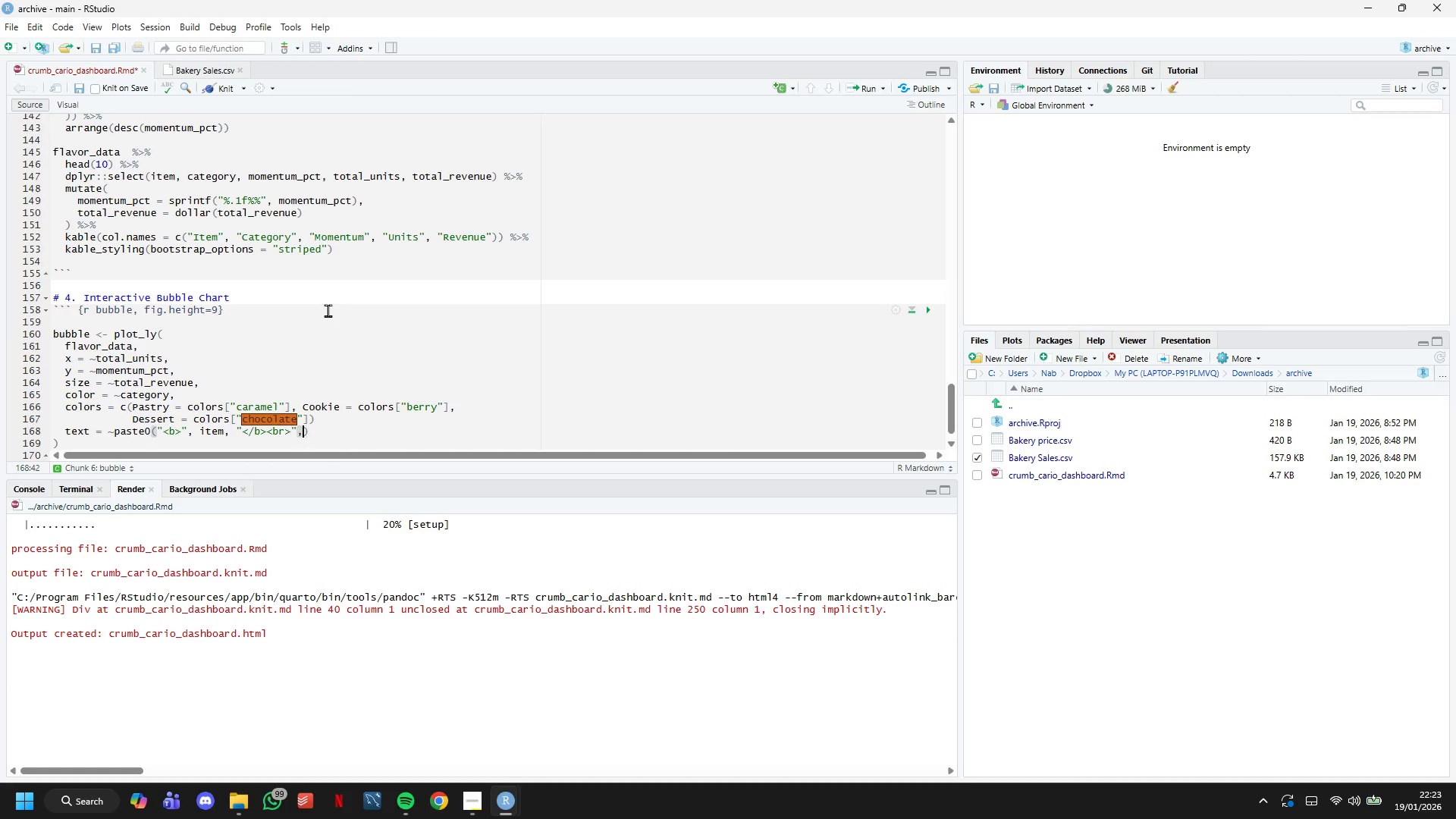 
key(Comma)
 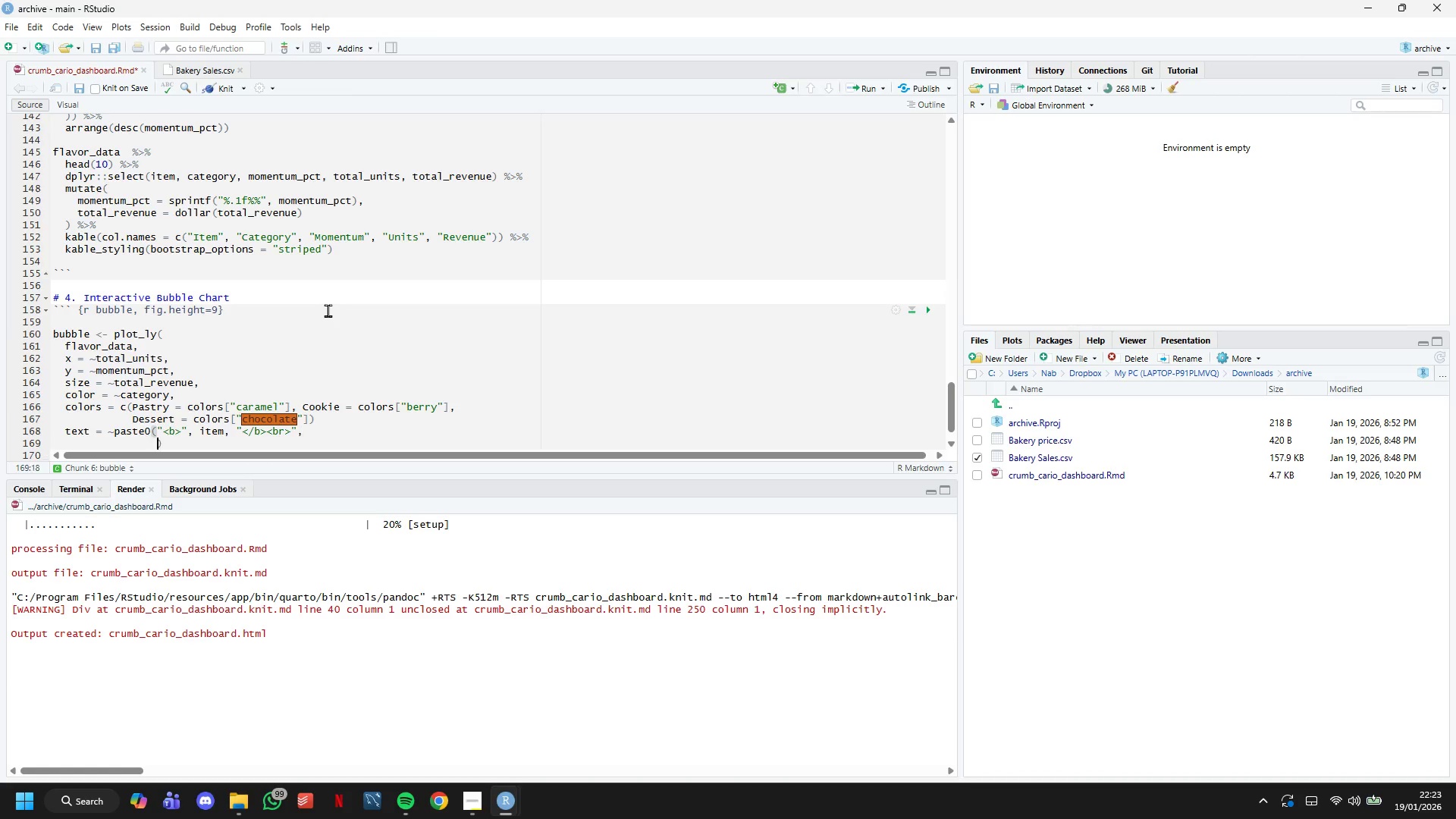 
key(Enter)
 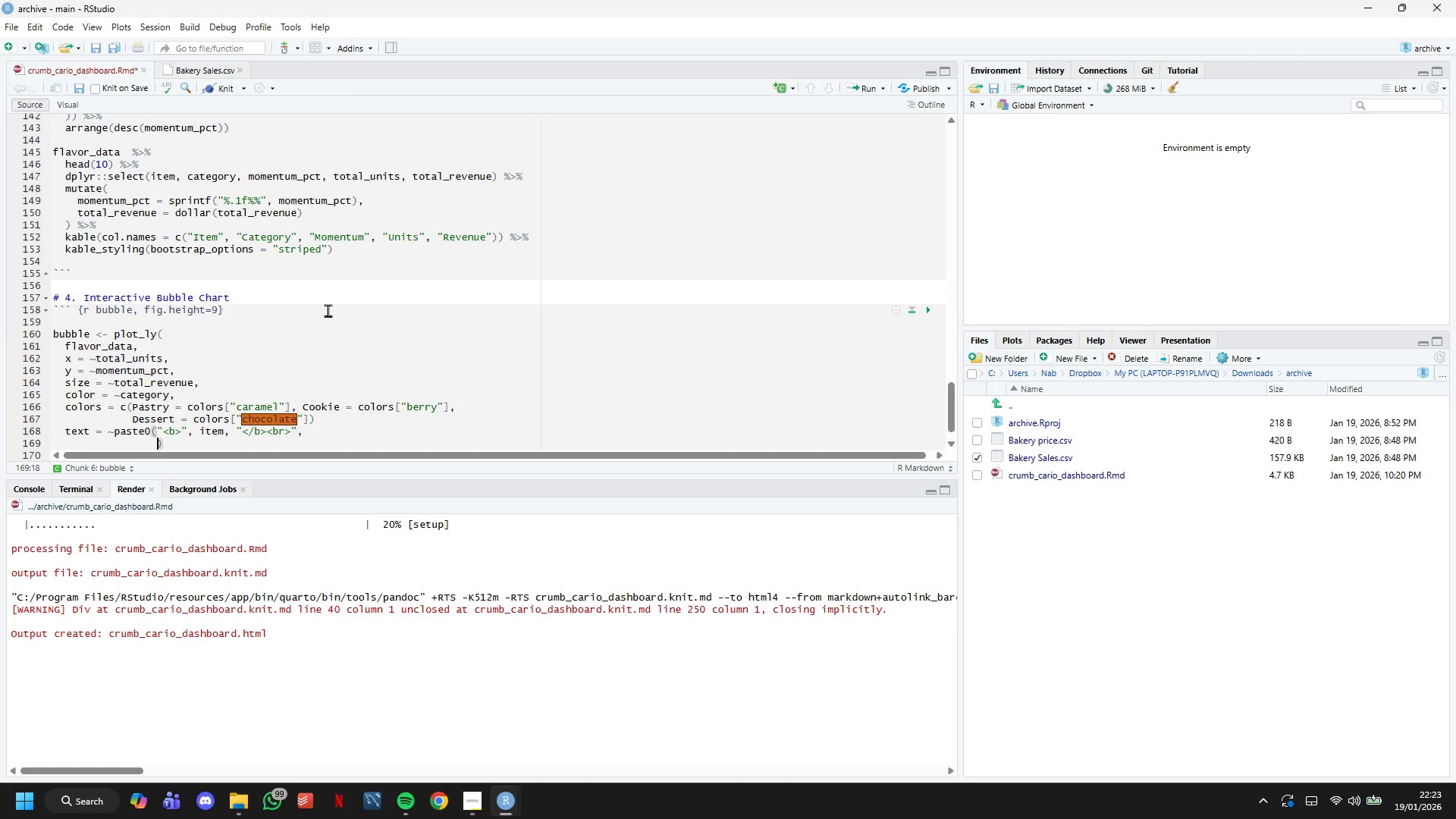 
type("Category)
 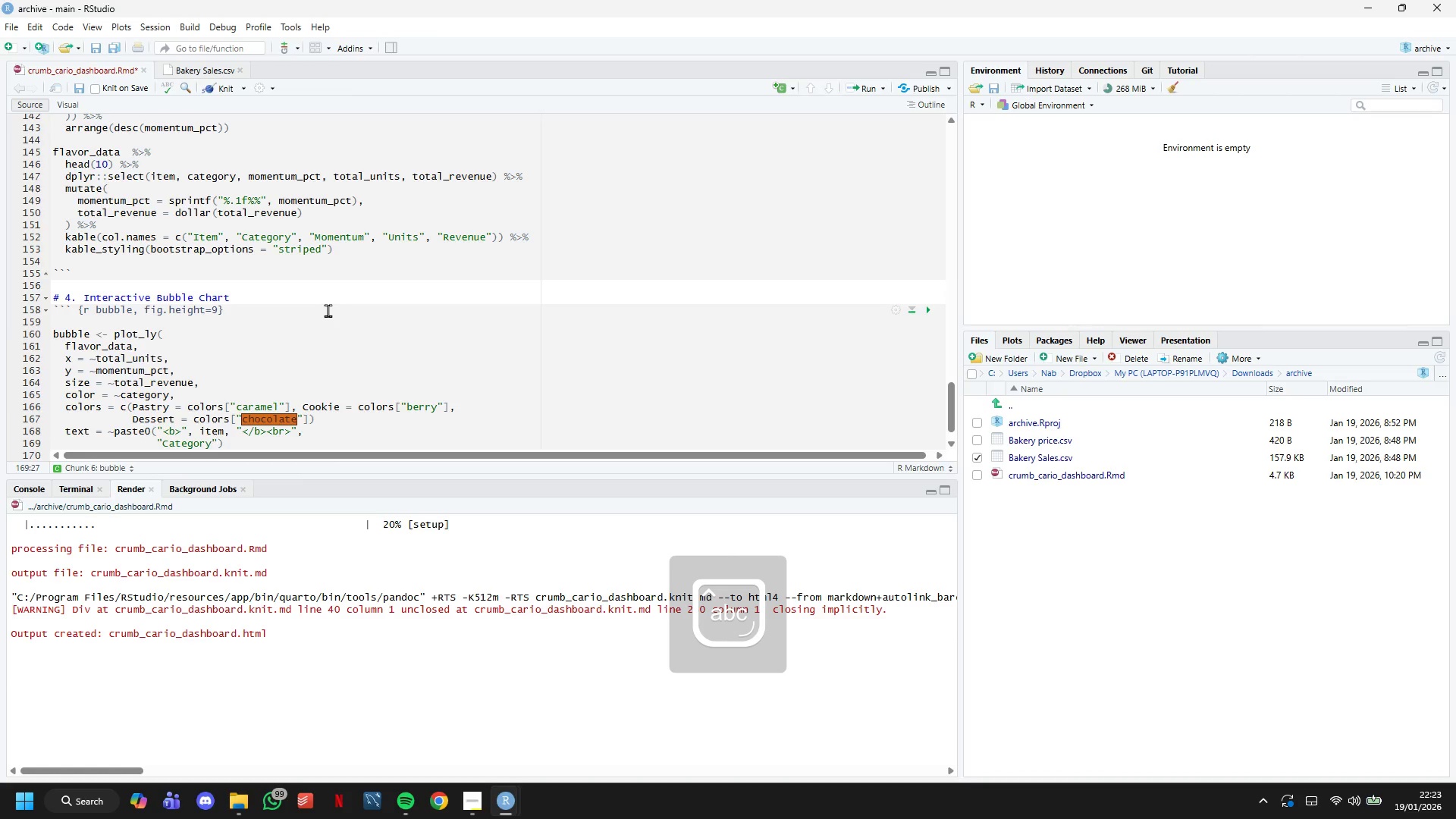 
key(ArrowRight)
 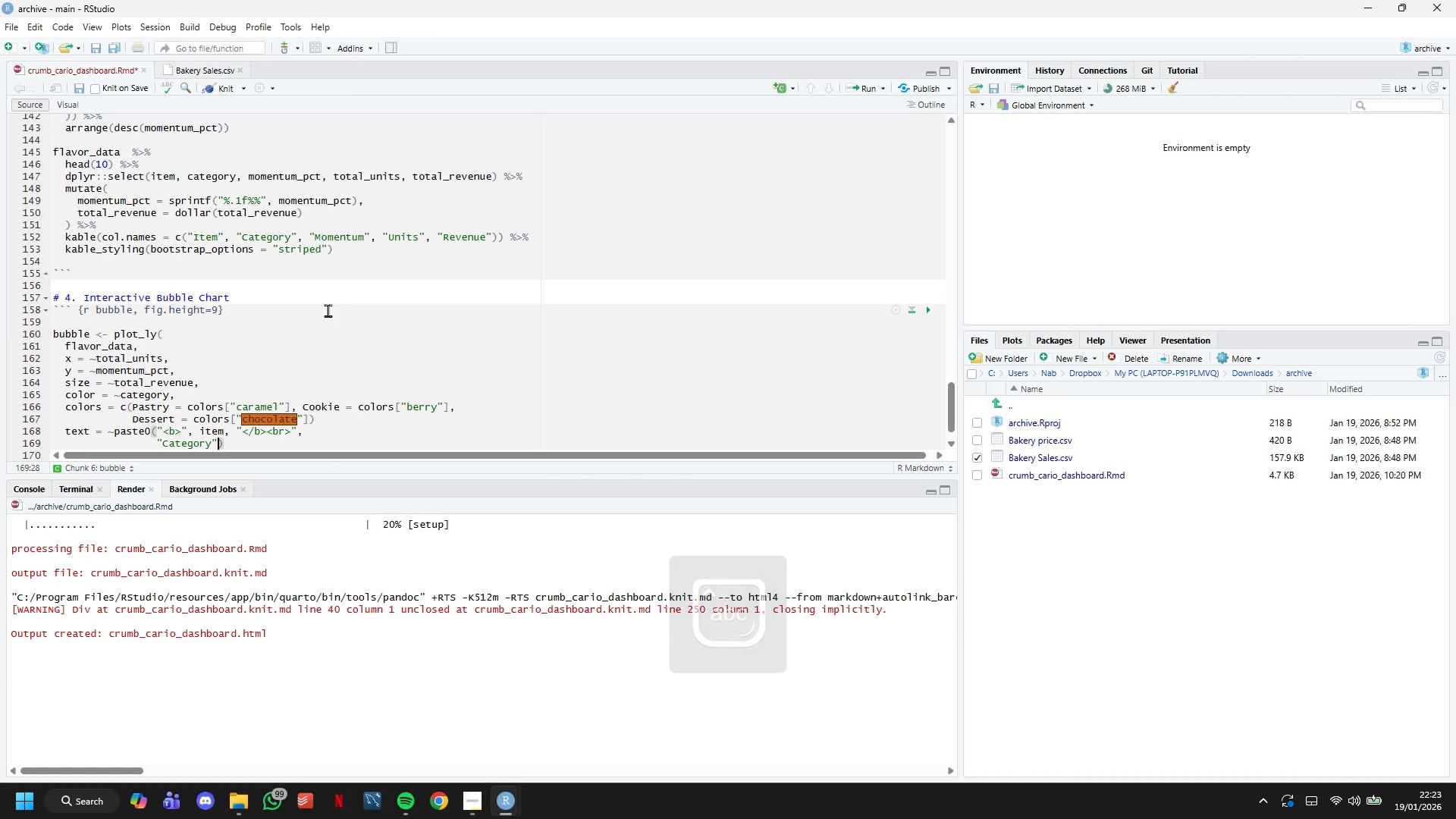 
key(ArrowLeft)
 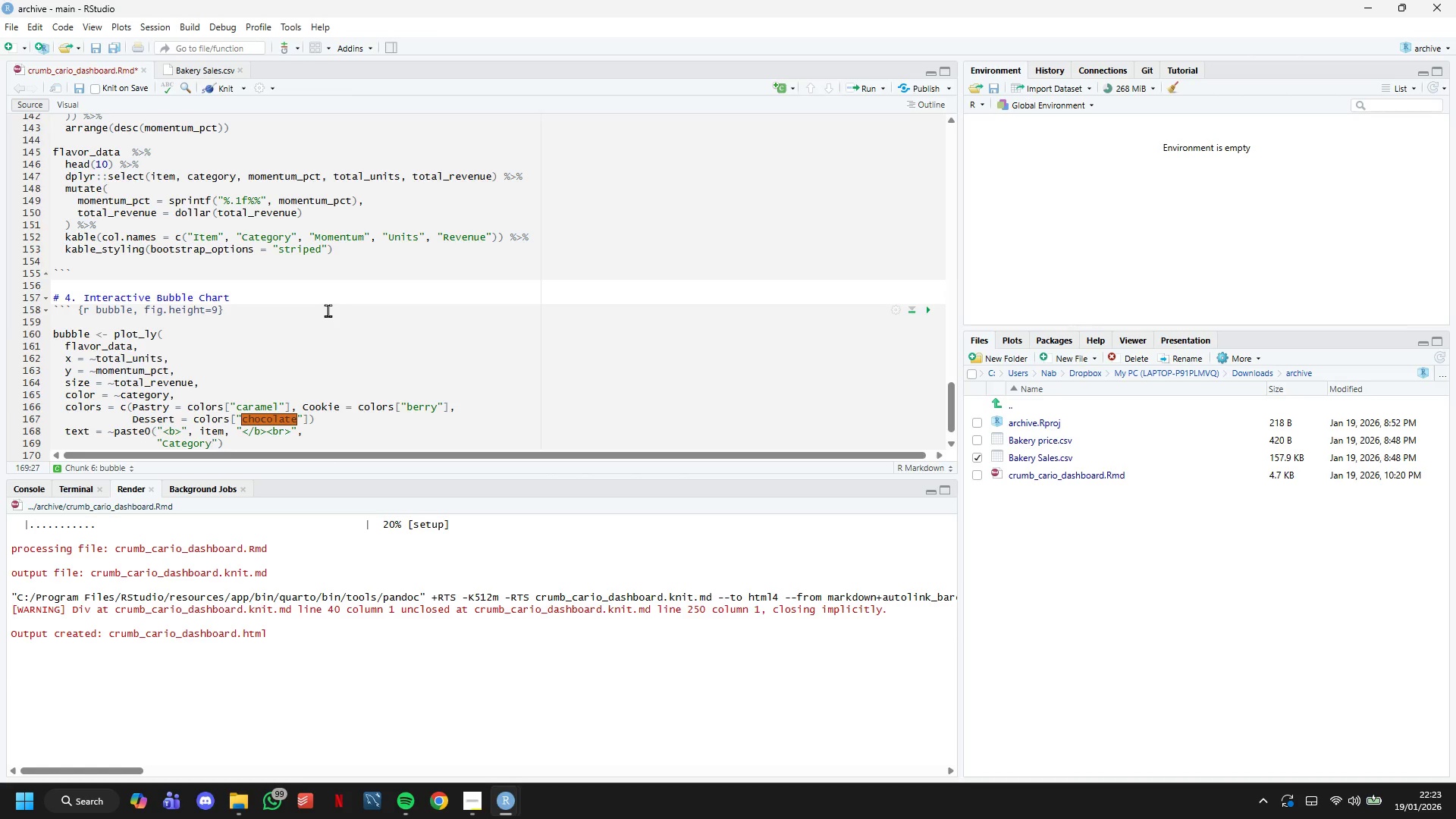 
key(Shift+Semicolon)
 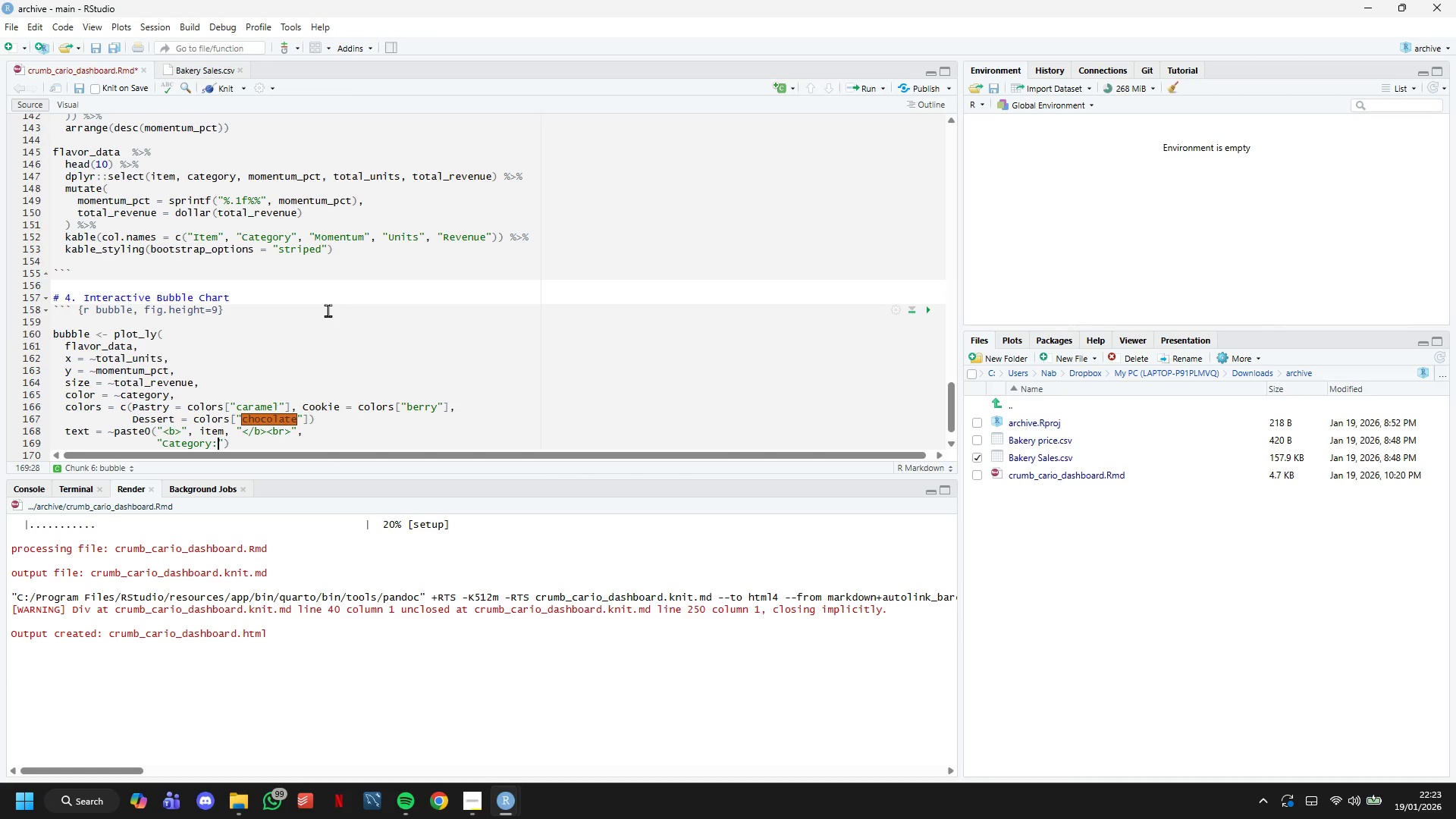 
key(Space)
 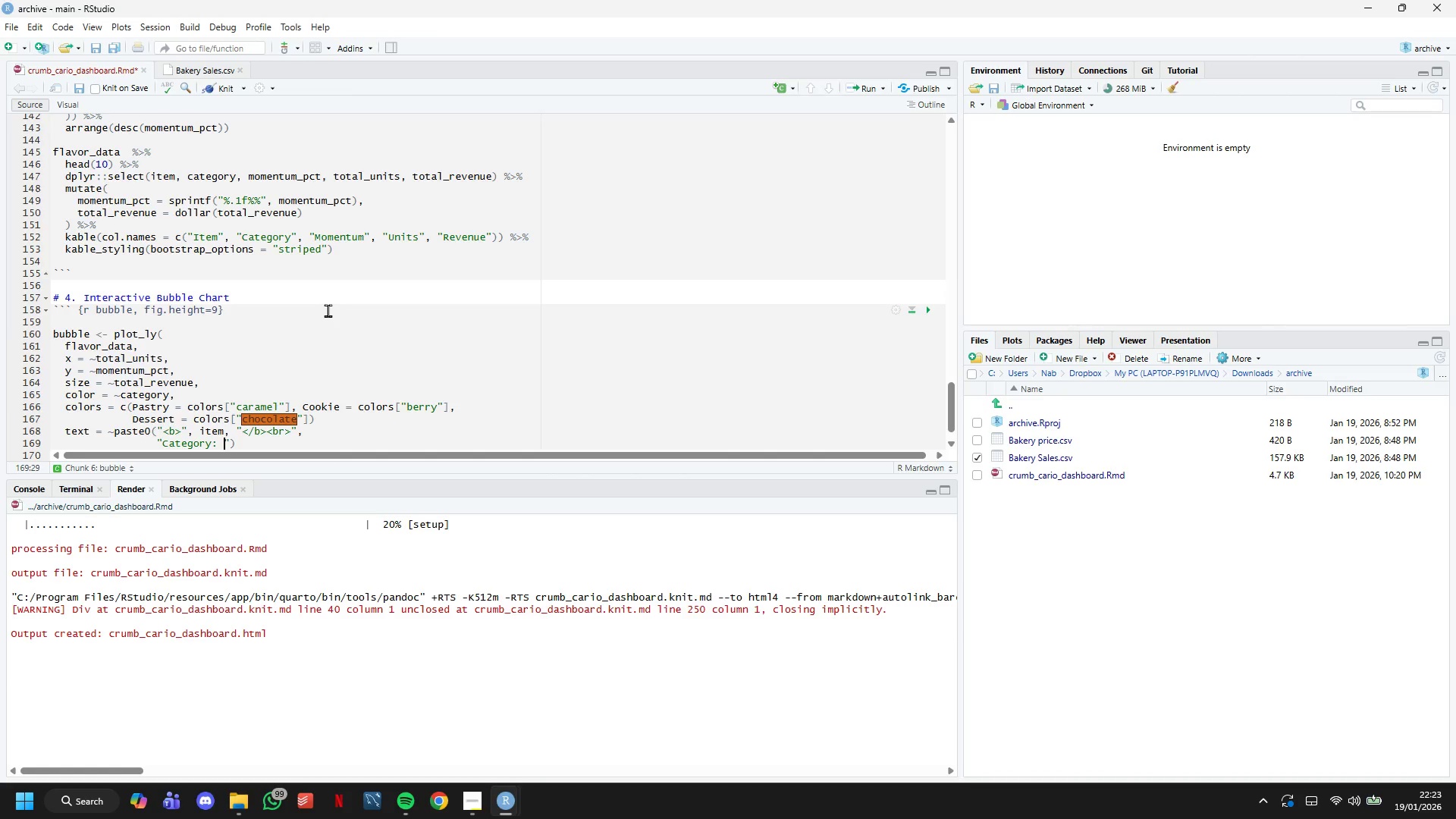 
key(ArrowRight)
 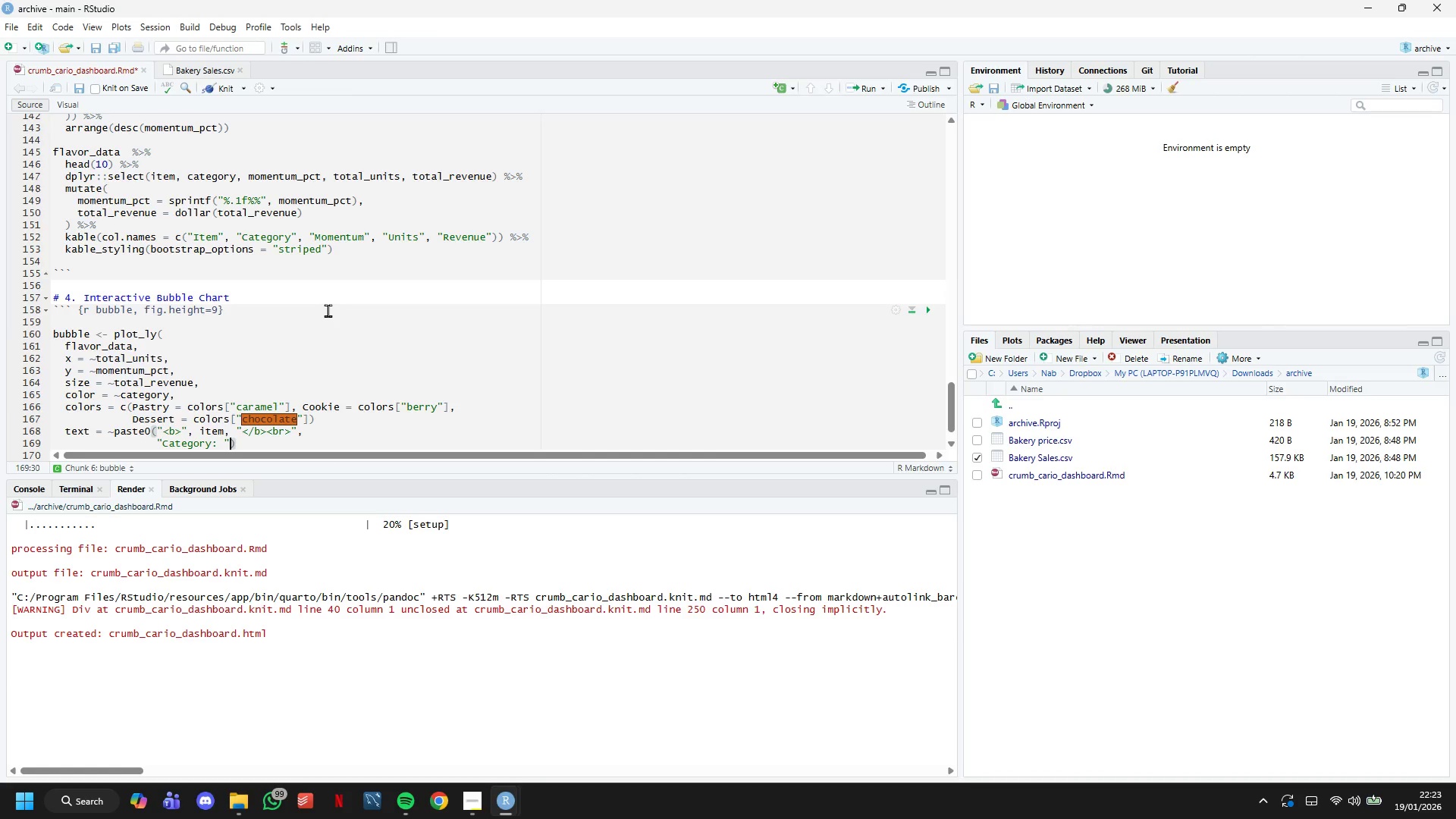 
type(, category, "<br>)
 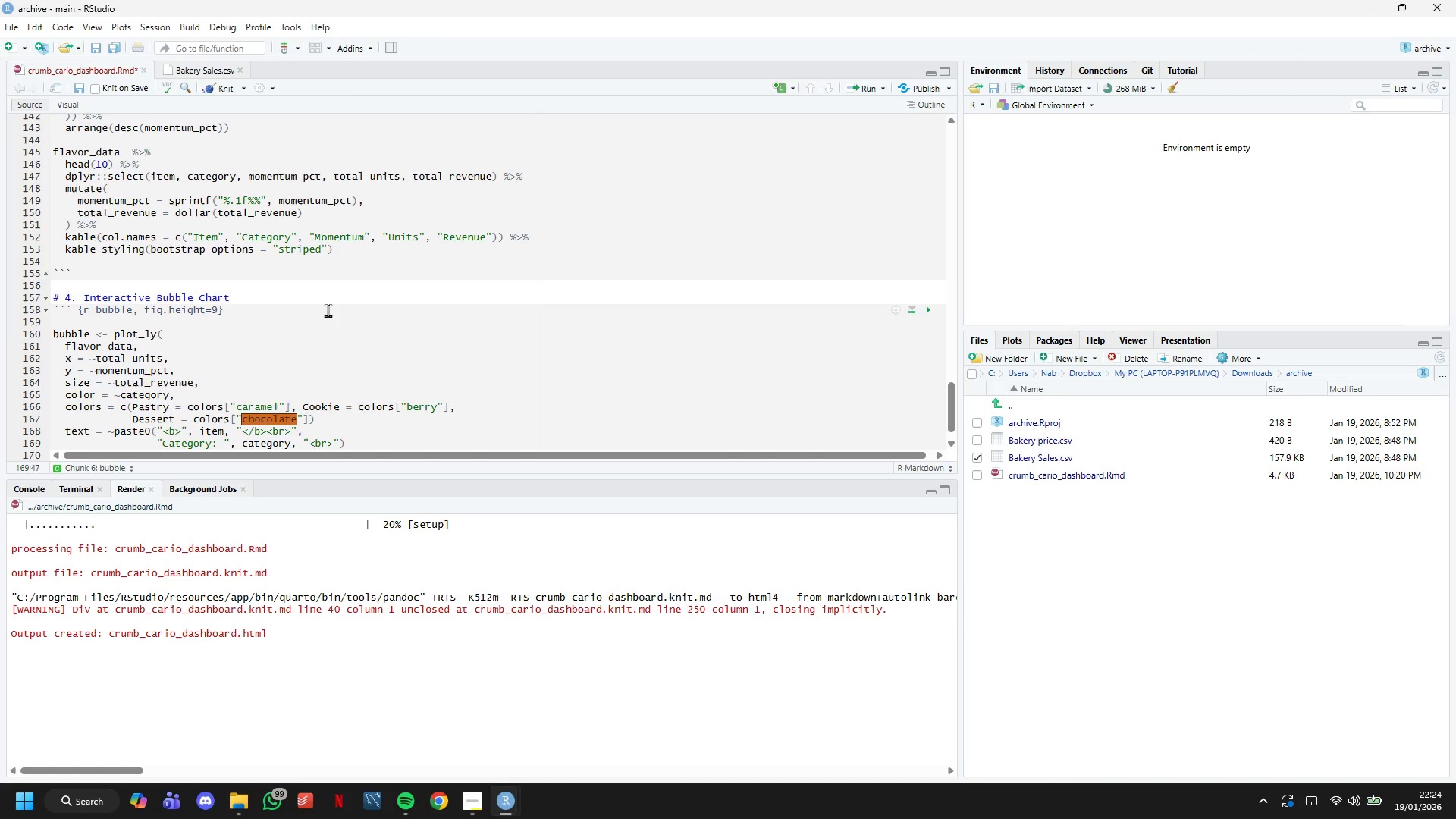 
key(ArrowRight)
 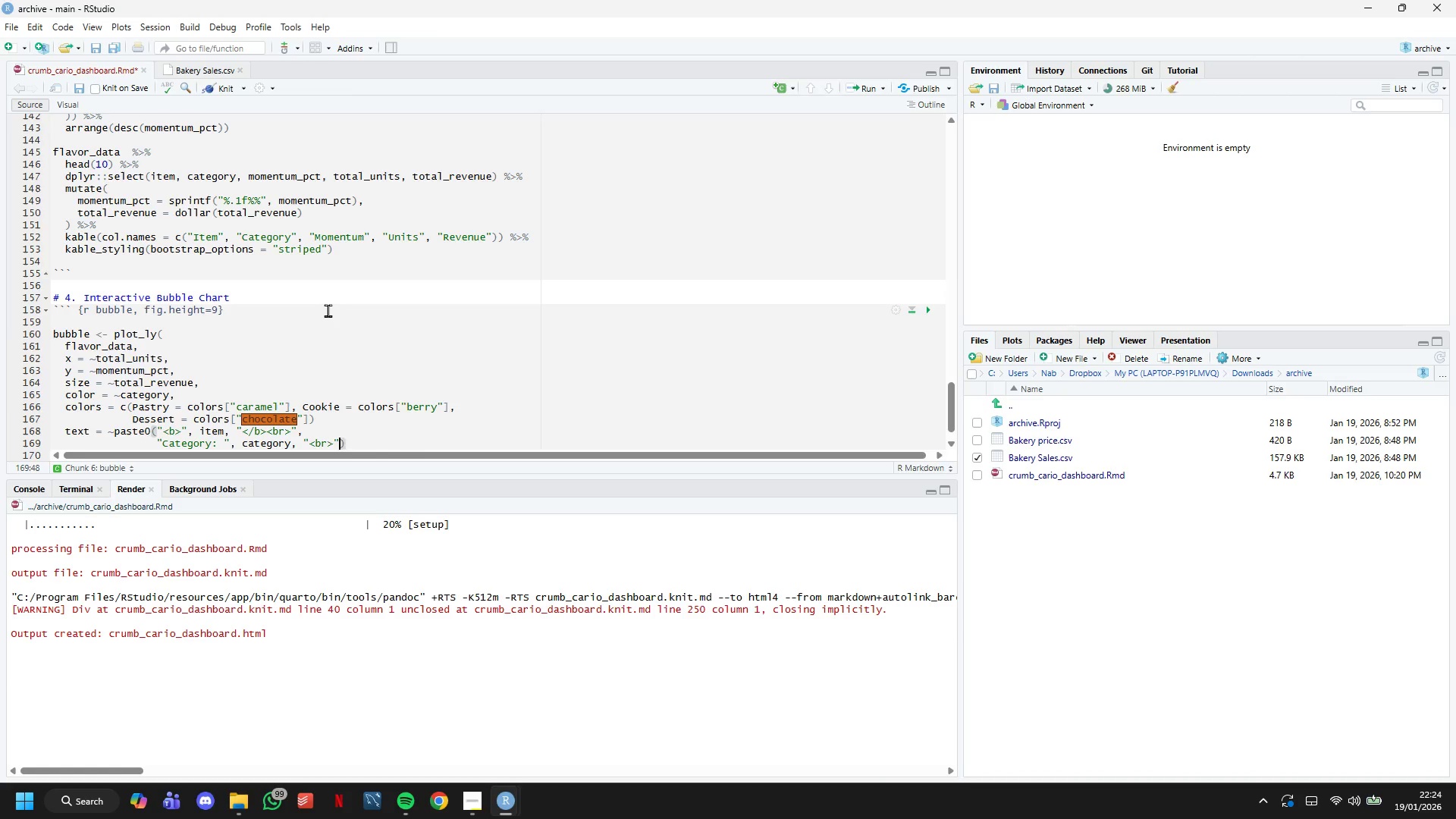 
key(Comma)
 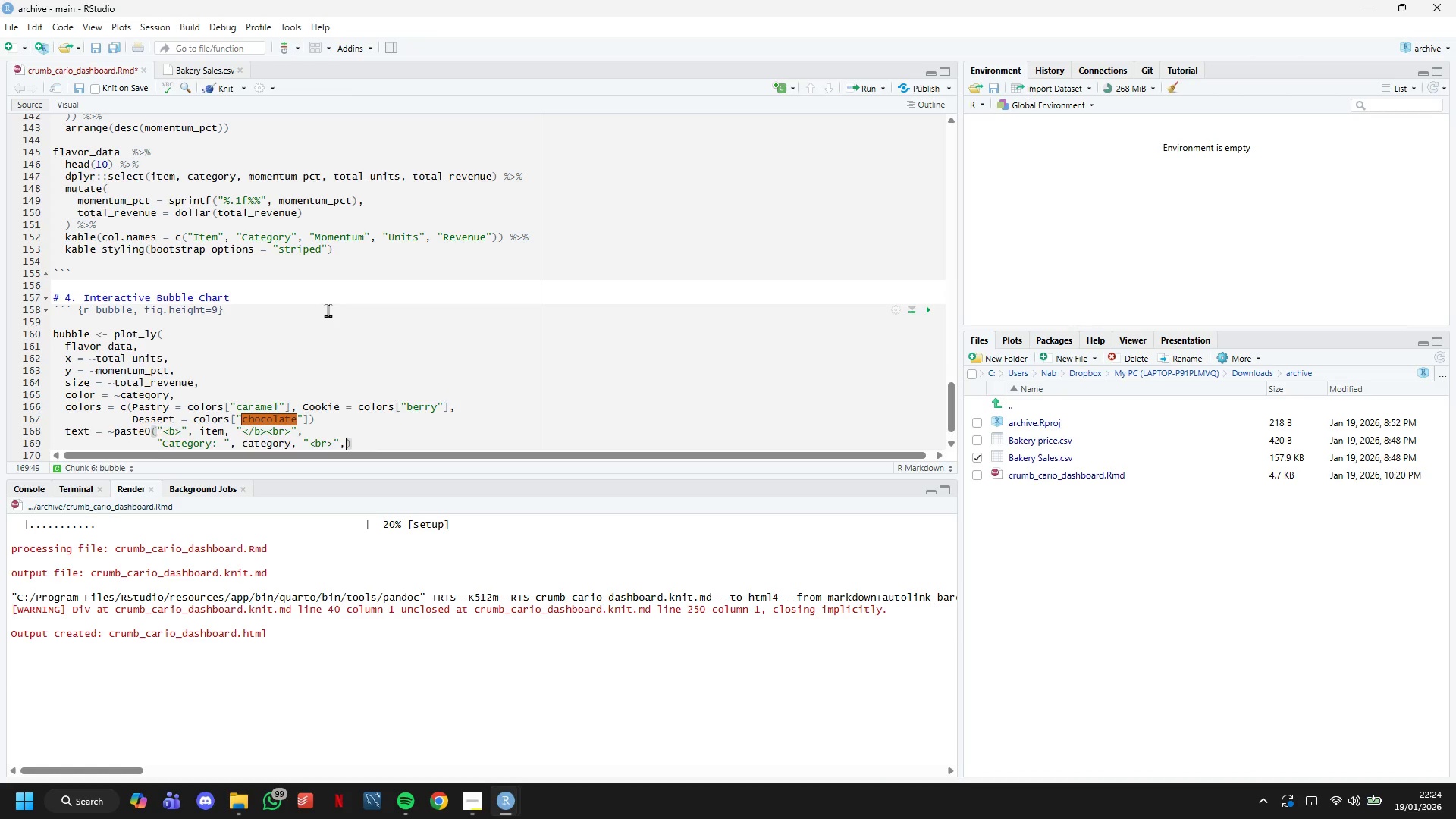 
key(Enter)
 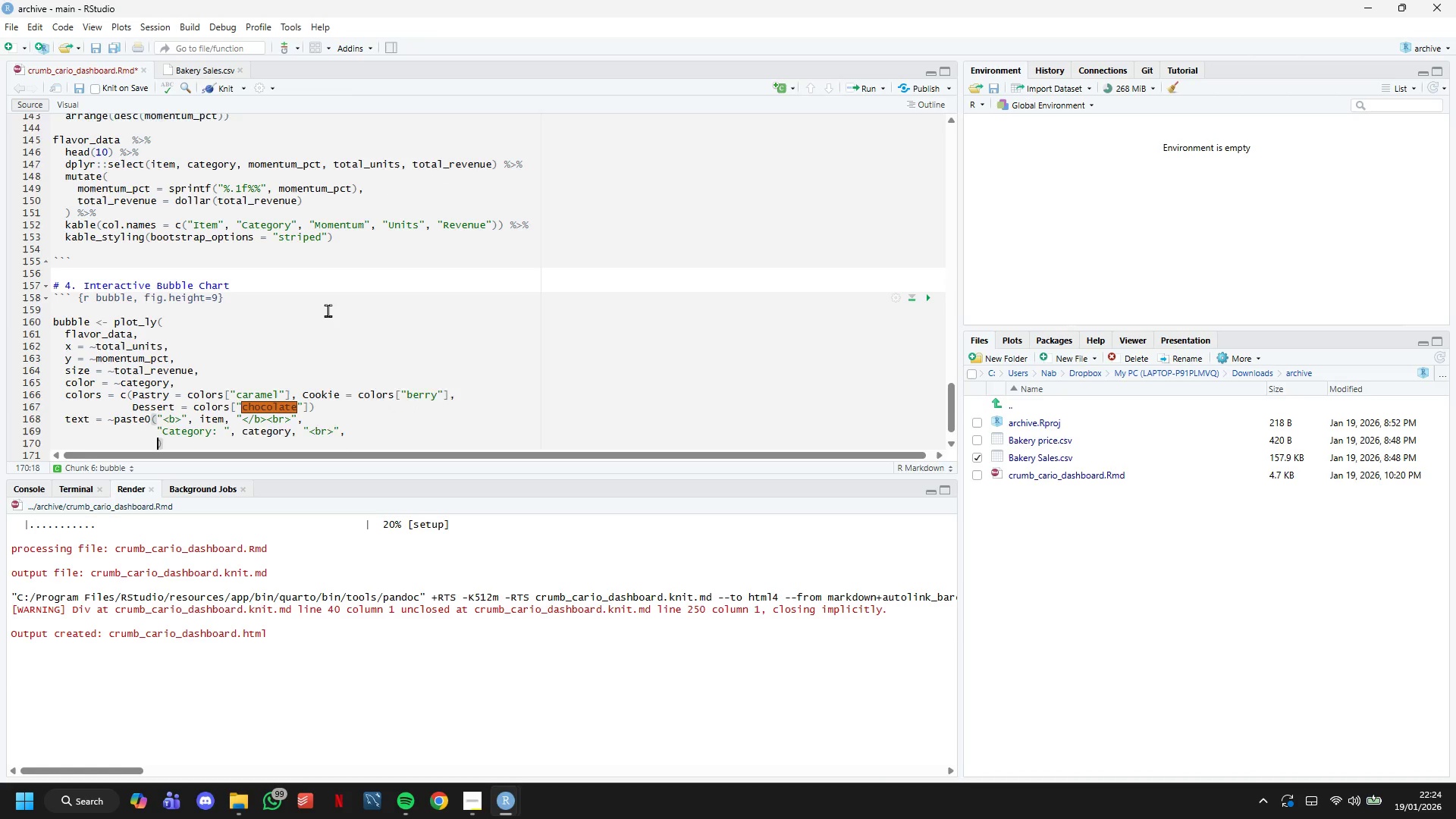 
key(Enter)
 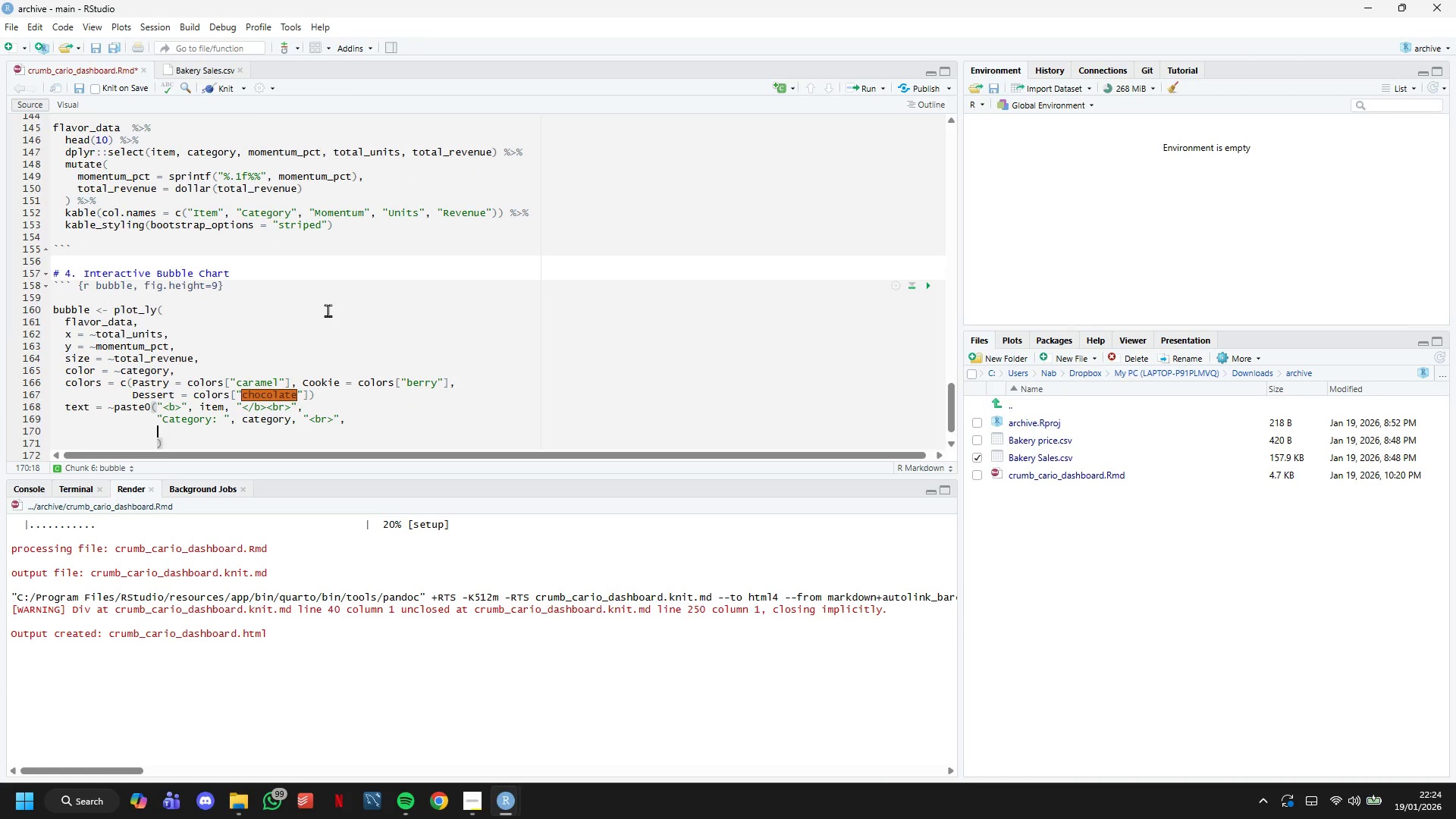 
key(ArrowUp)
 